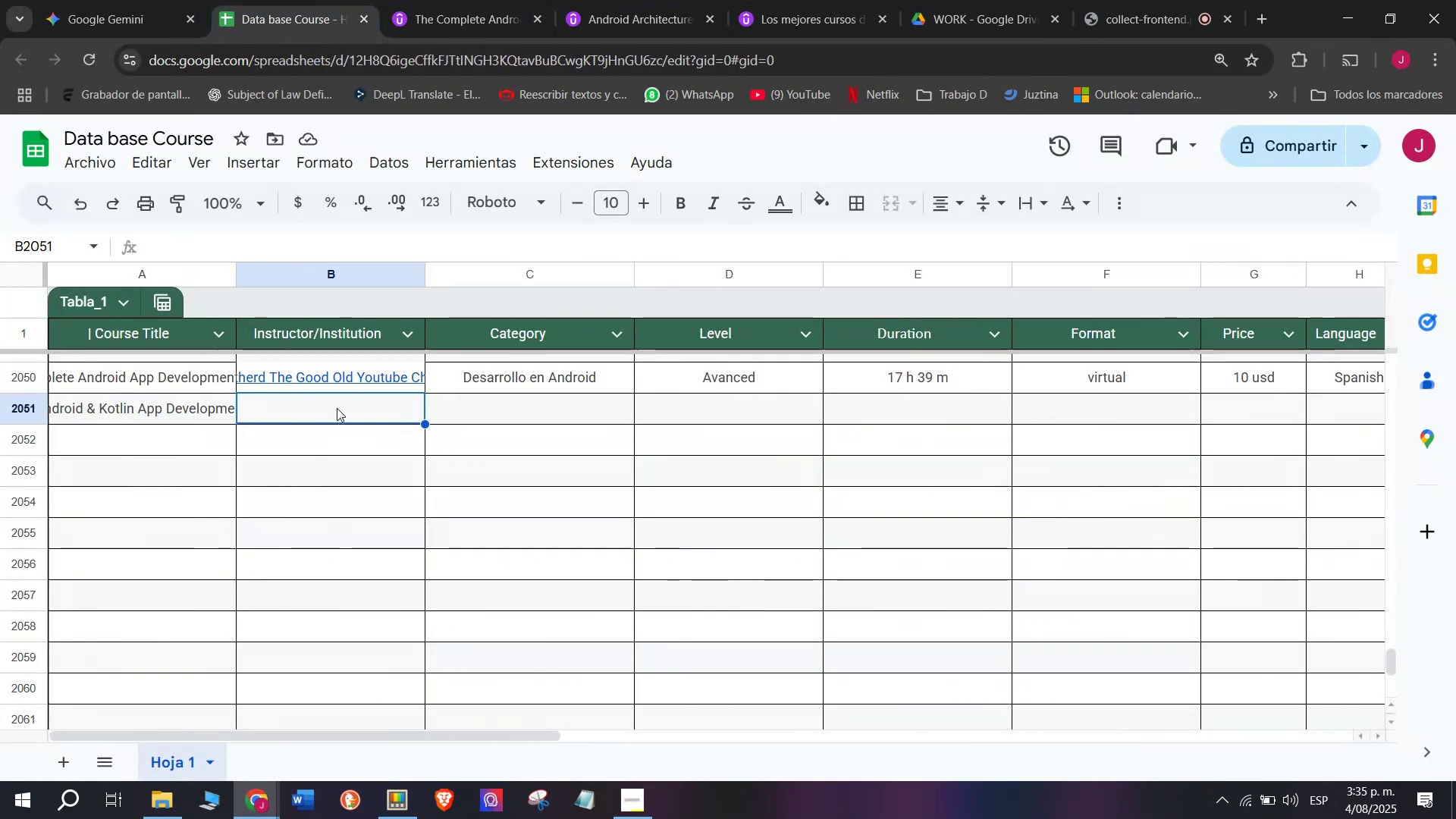 
key(Z)
 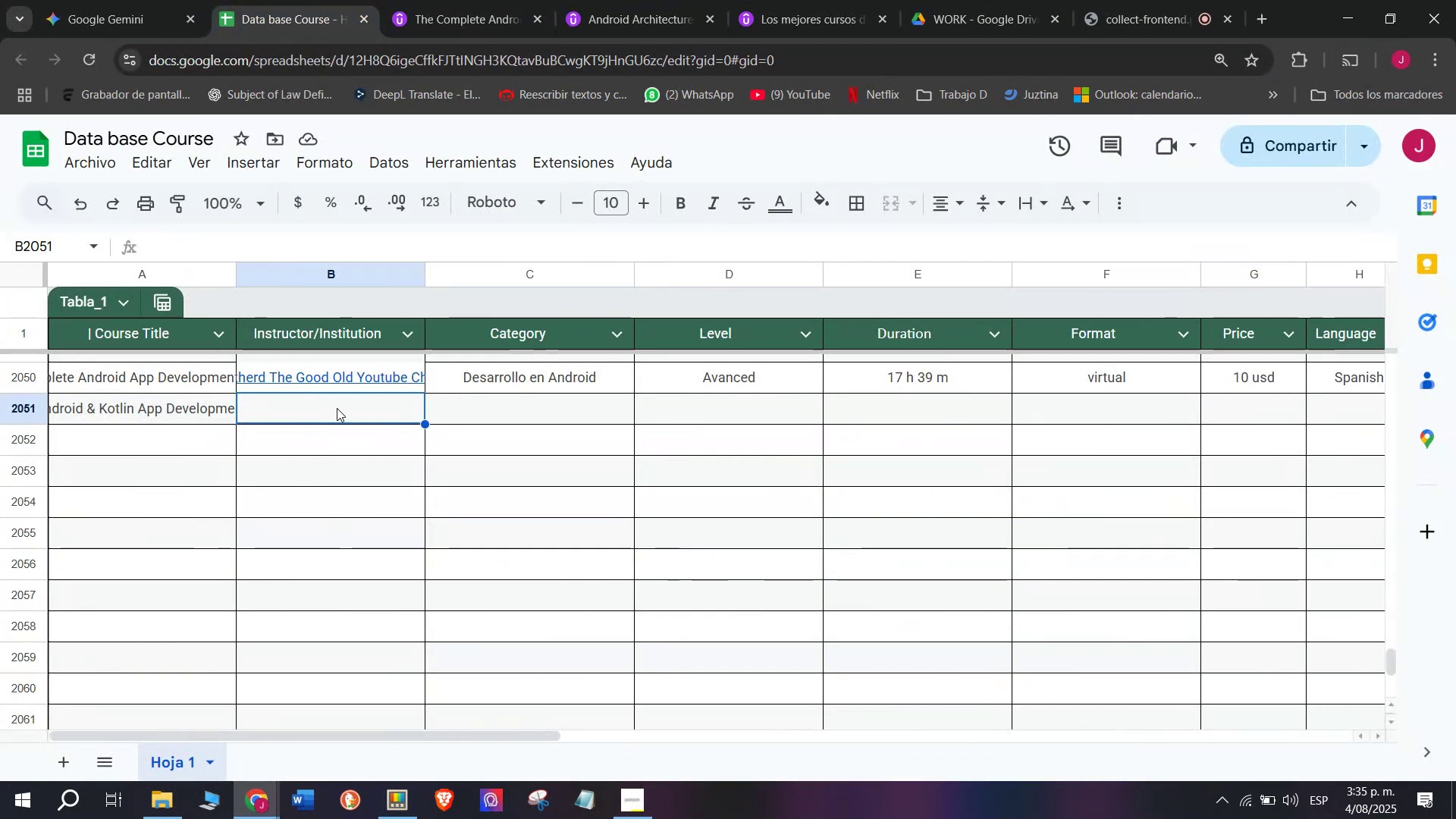 
key(Control+ControlLeft)
 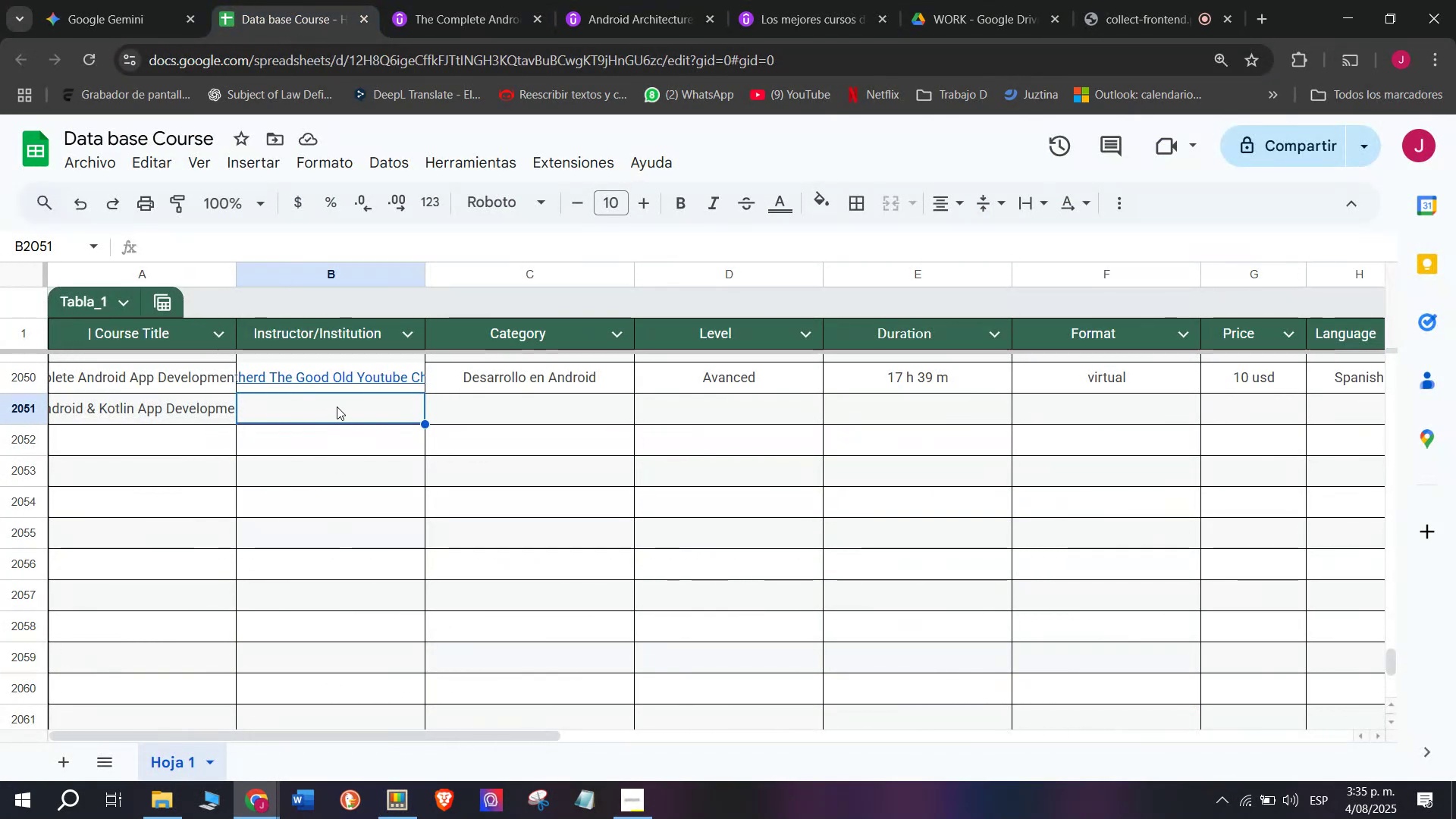 
key(Control+V)
 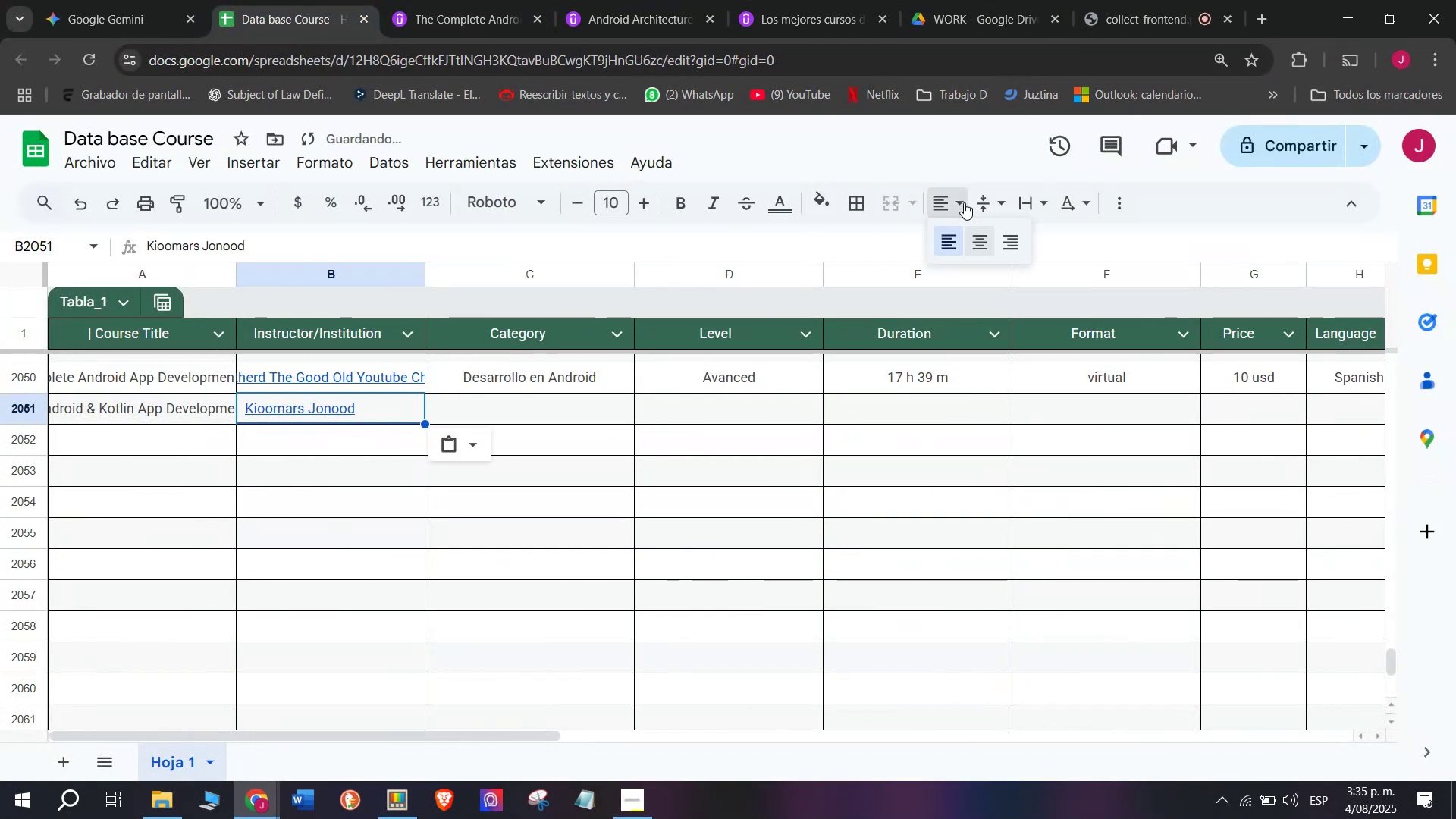 
double_click([979, 237])
 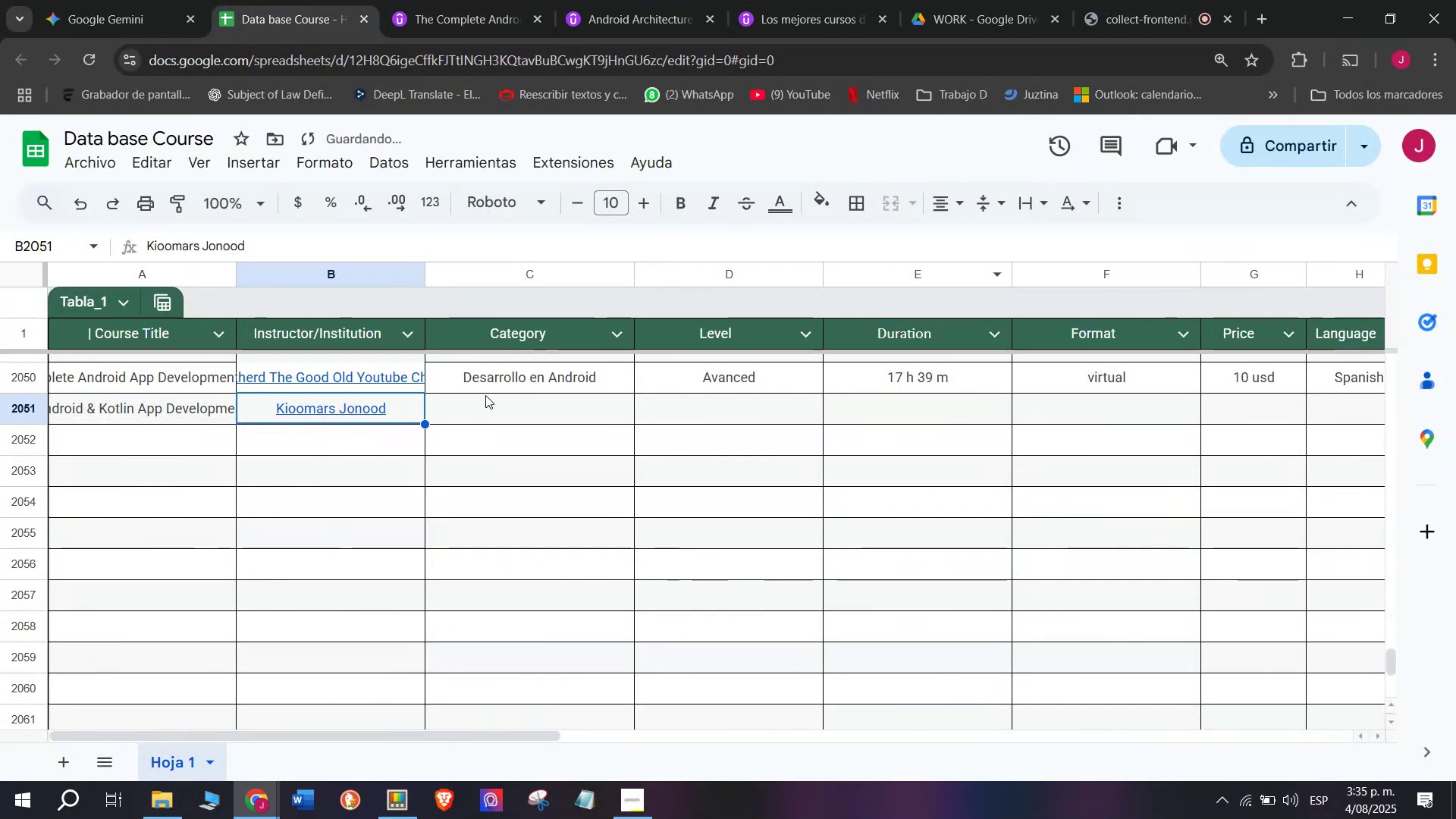 
left_click([505, 376])
 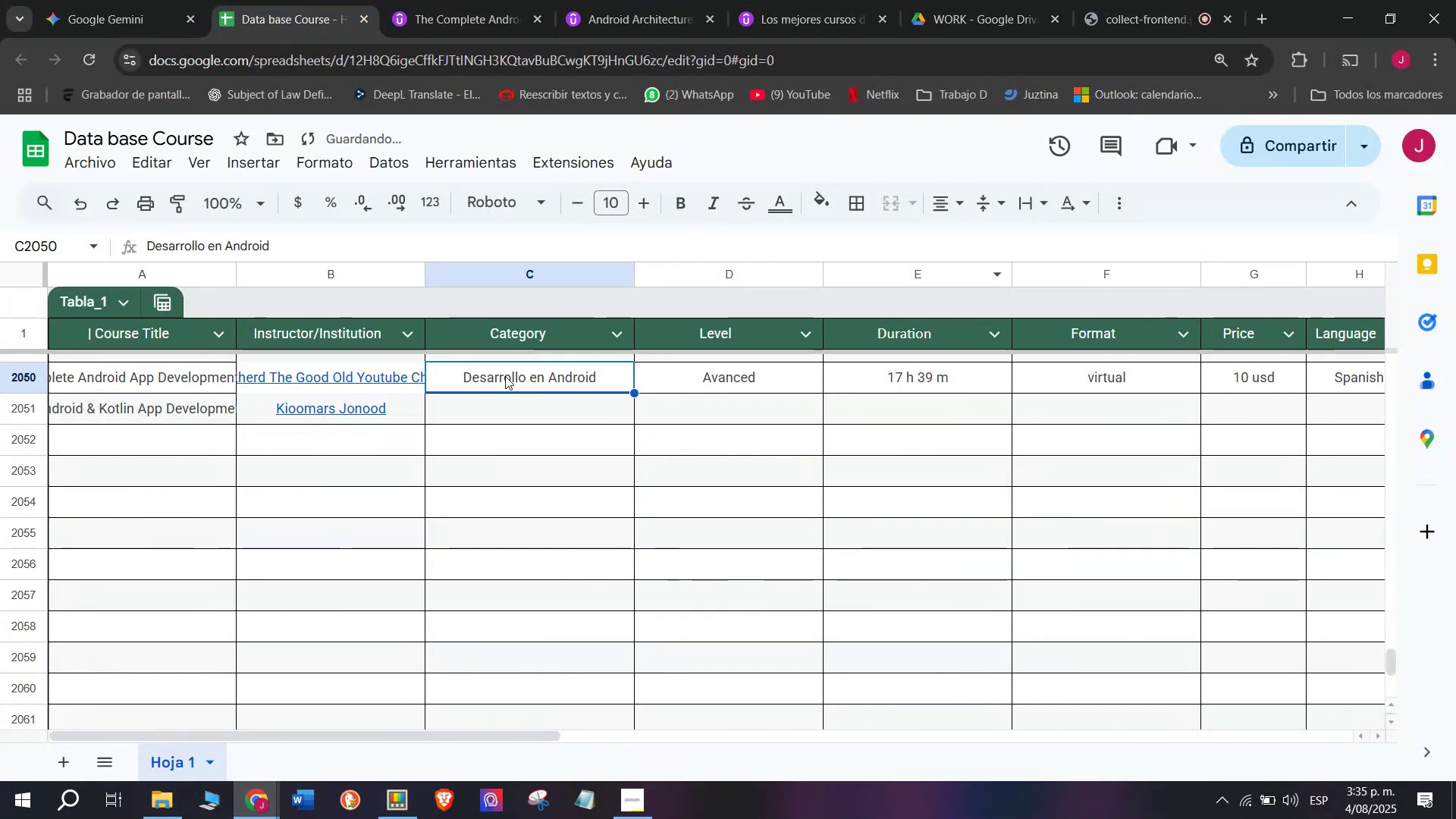 
key(Control+ControlLeft)
 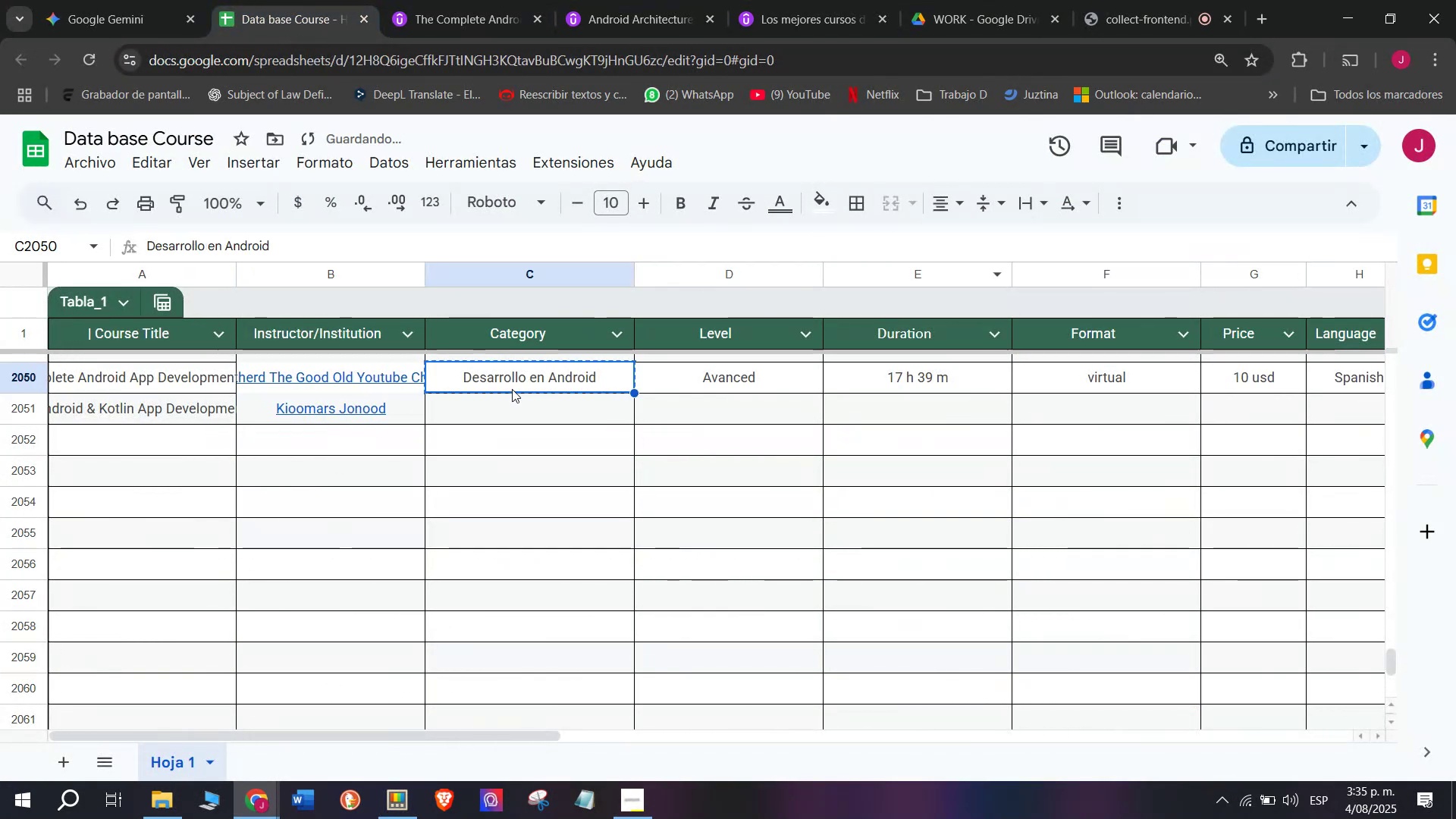 
key(Break)
 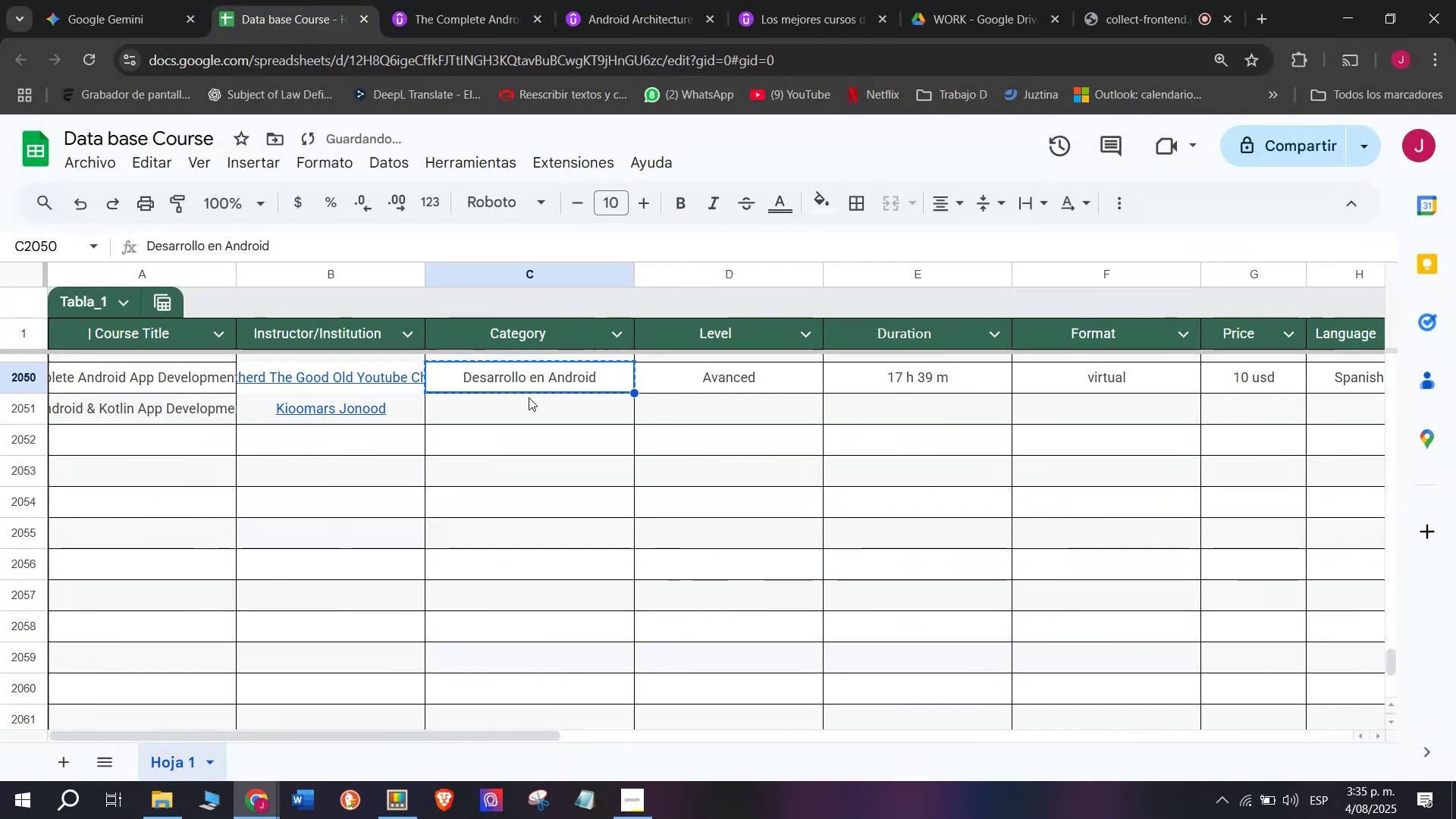 
key(Control+C)
 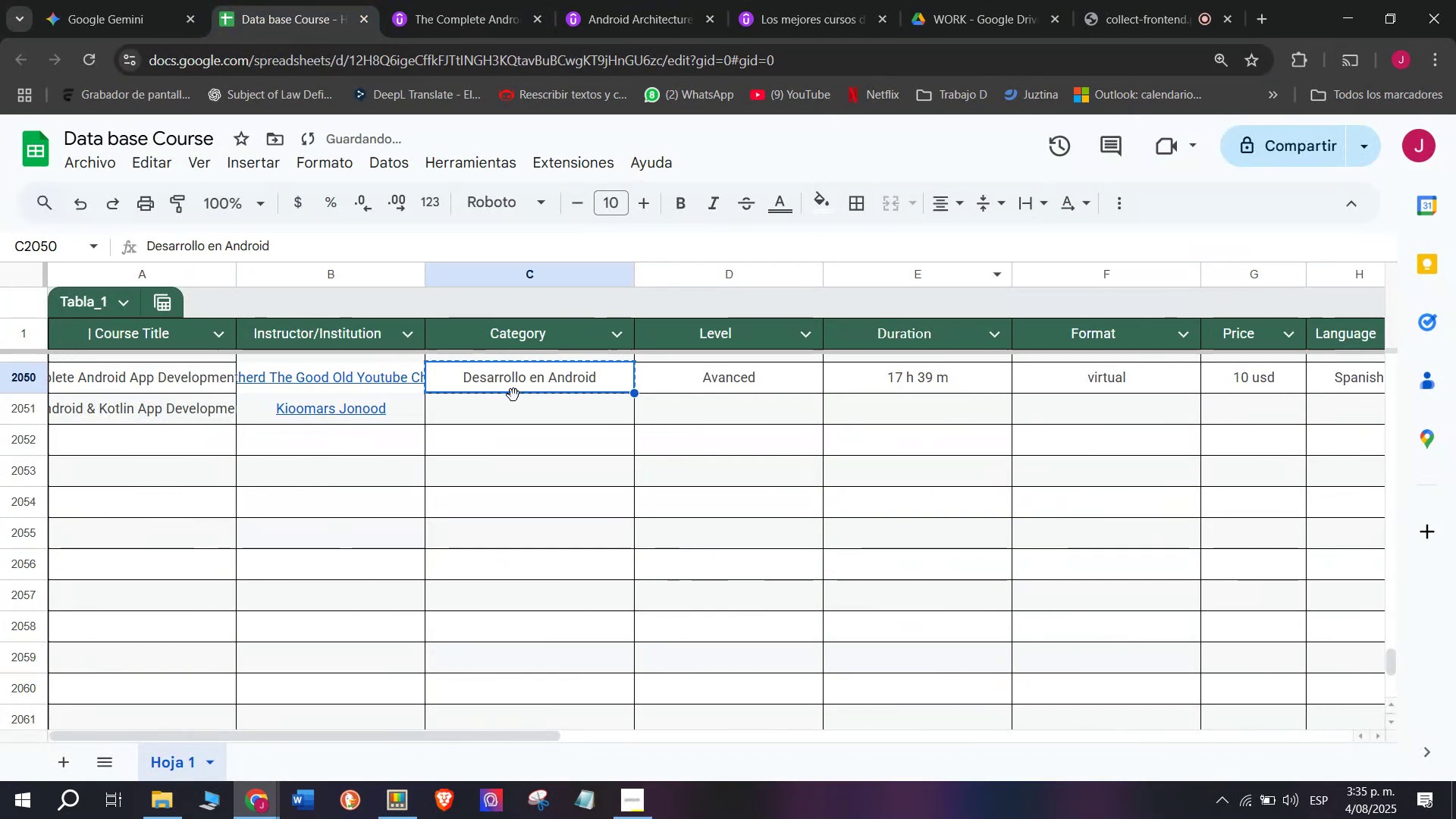 
double_click([513, 395])
 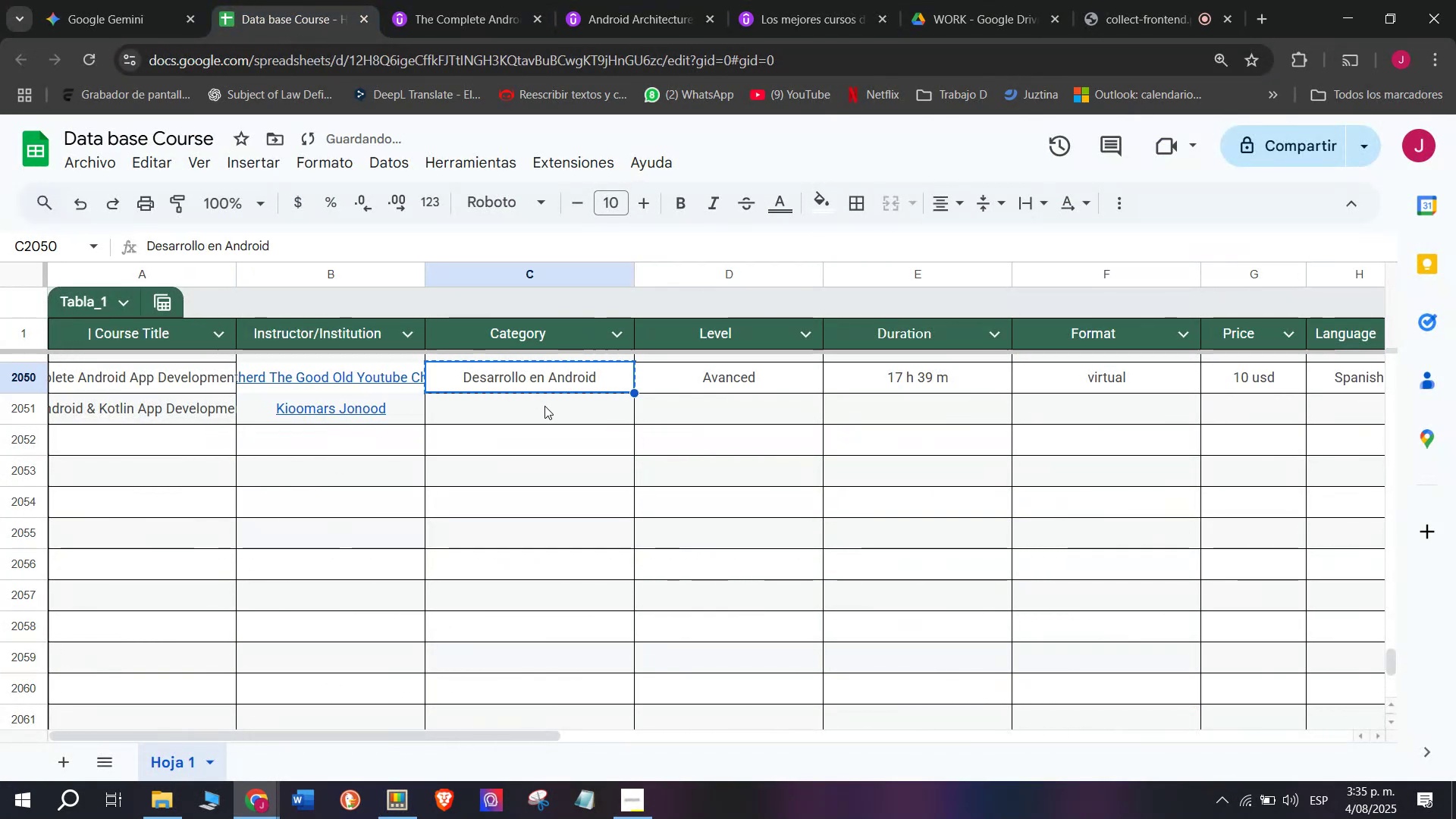 
triple_click([544, 406])
 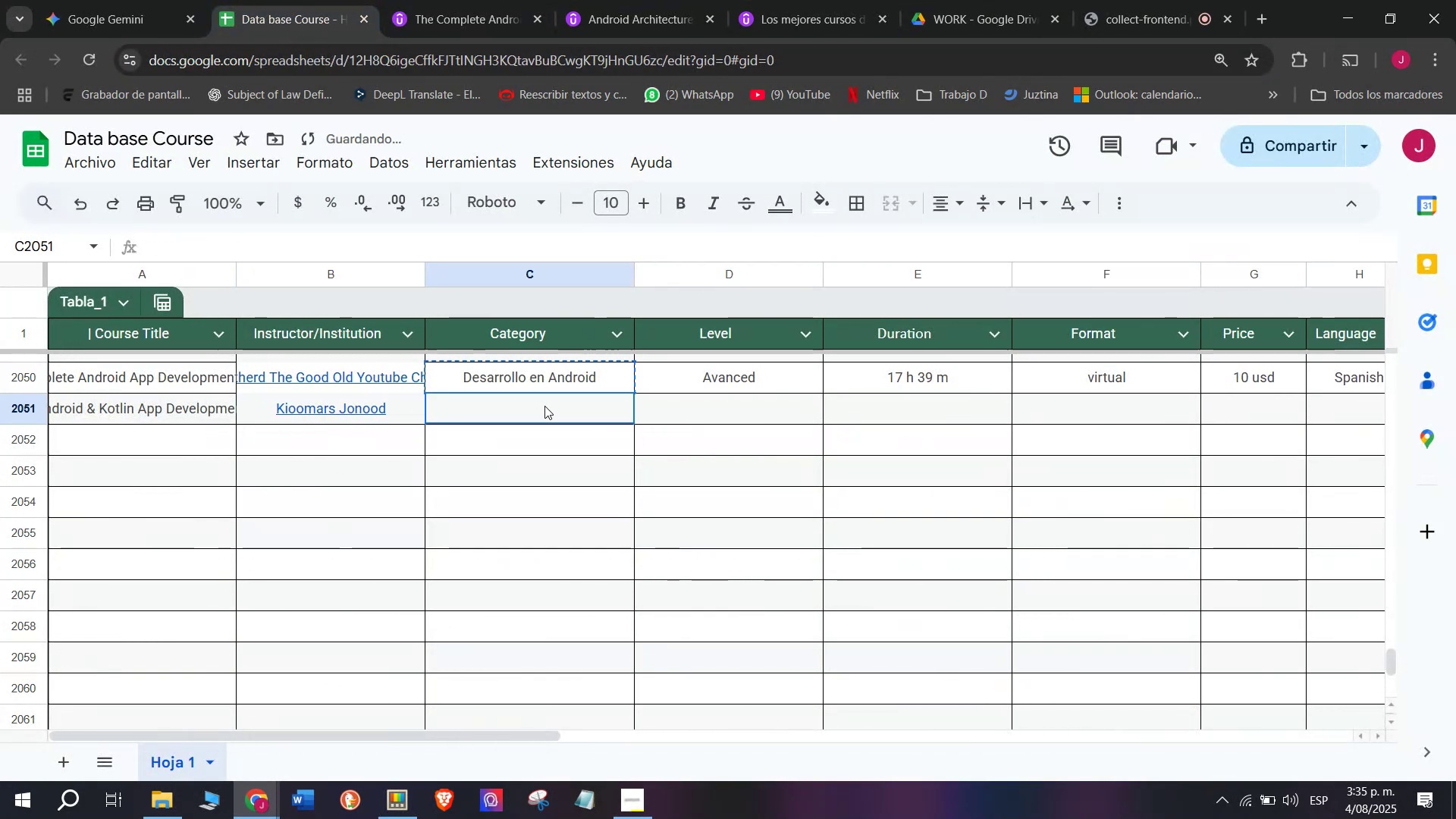 
key(Control+ControlLeft)
 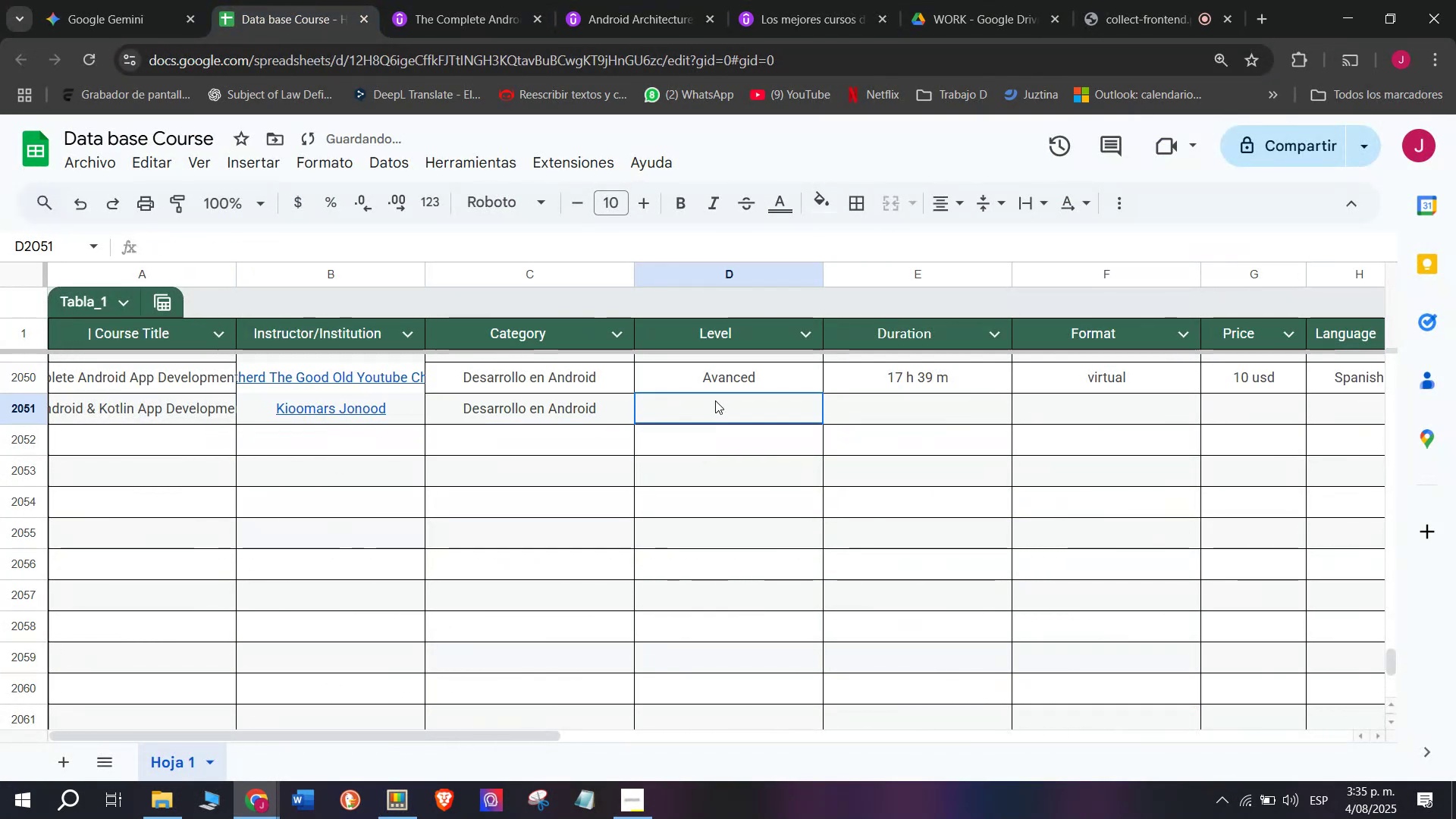 
key(Z)
 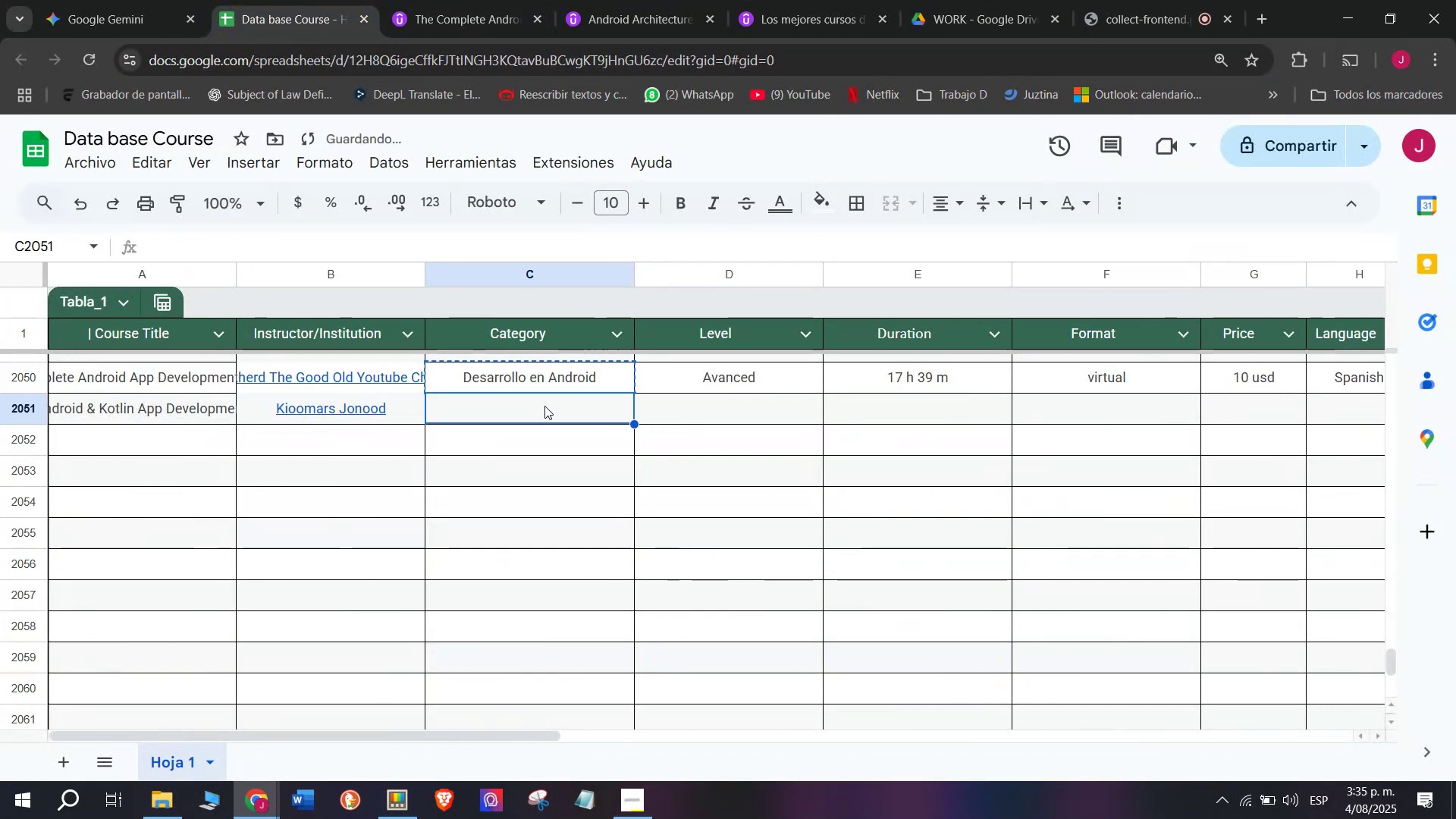 
key(Control+V)
 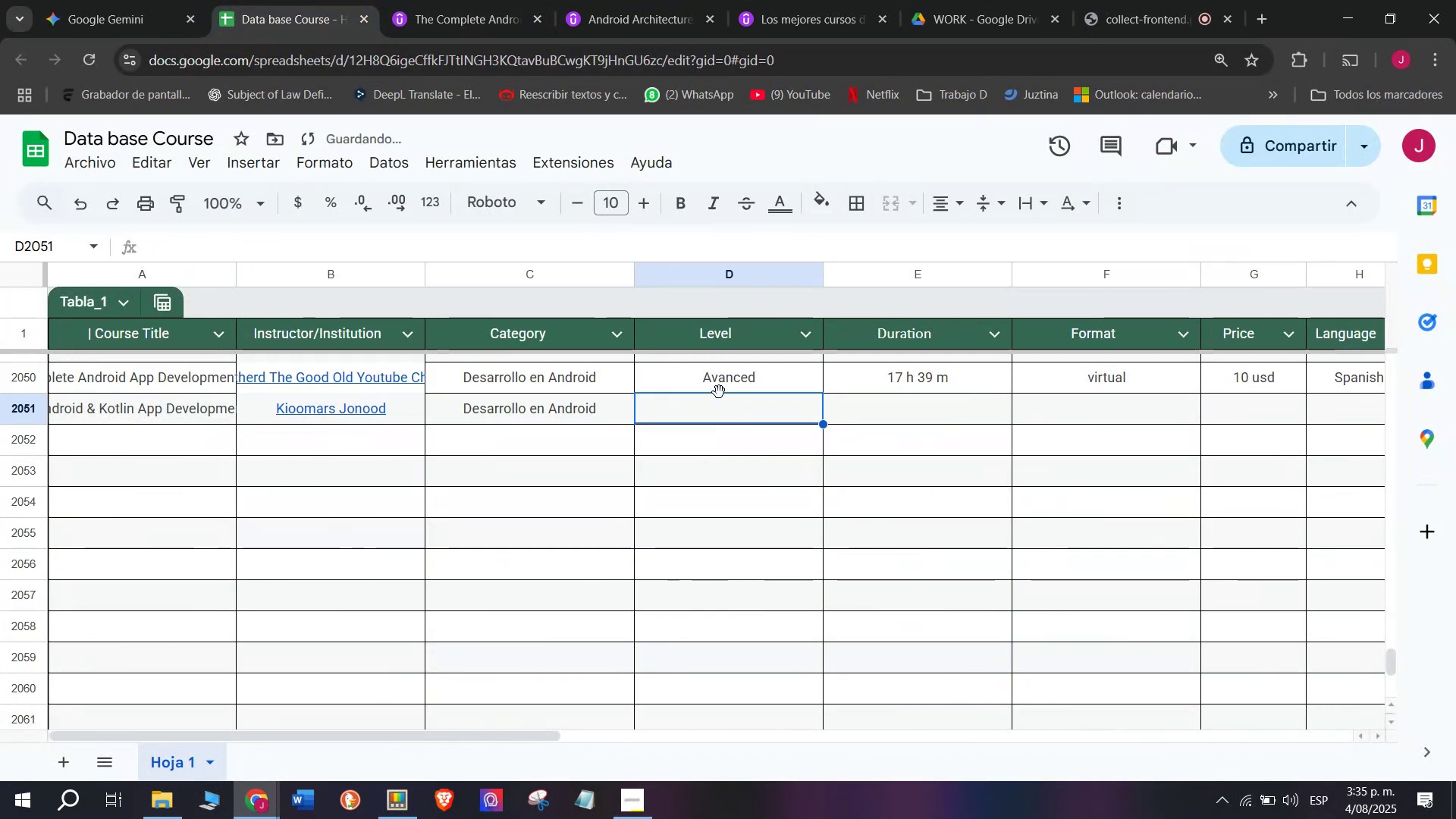 
key(Break)
 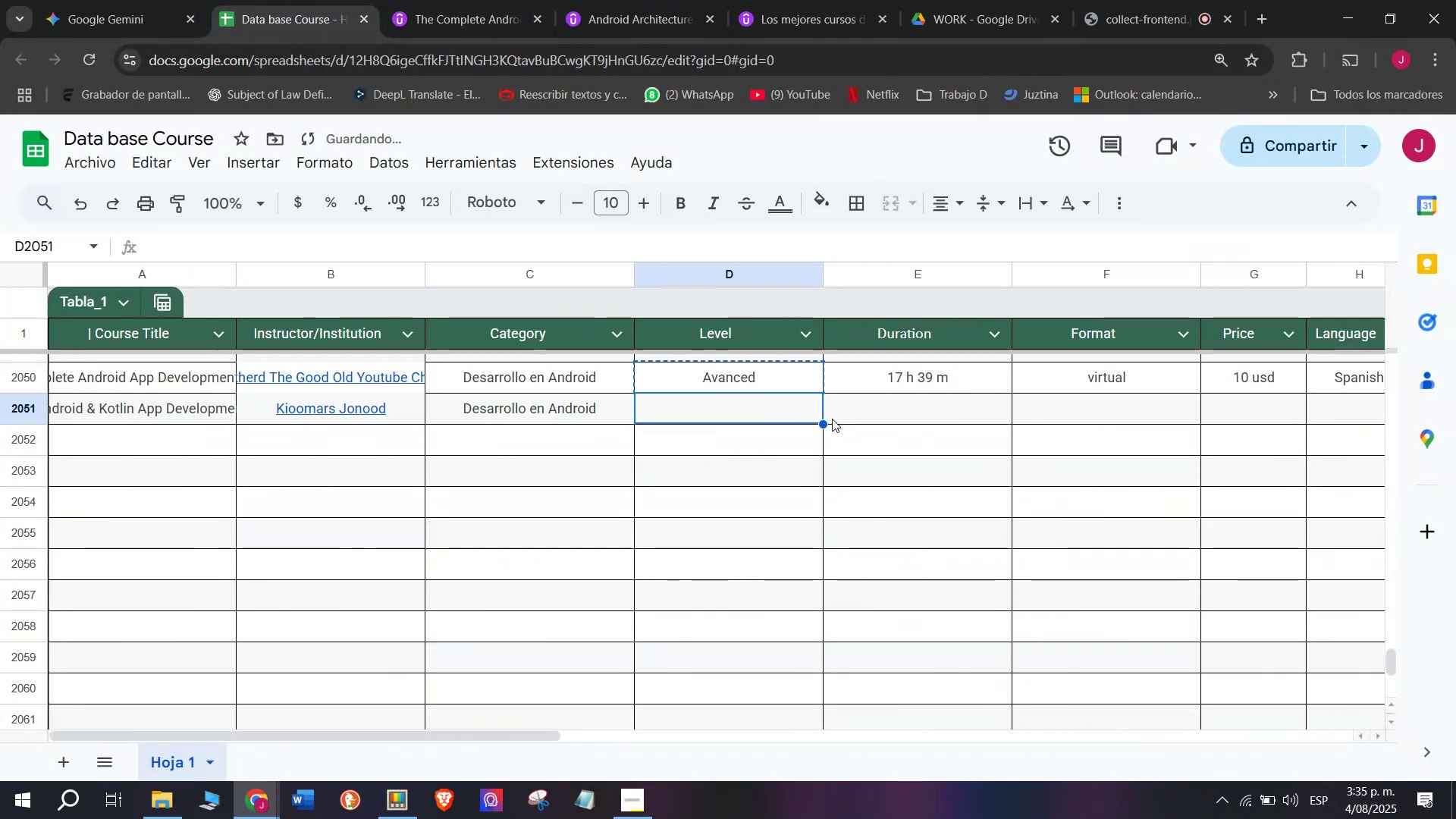 
key(Control+ControlLeft)
 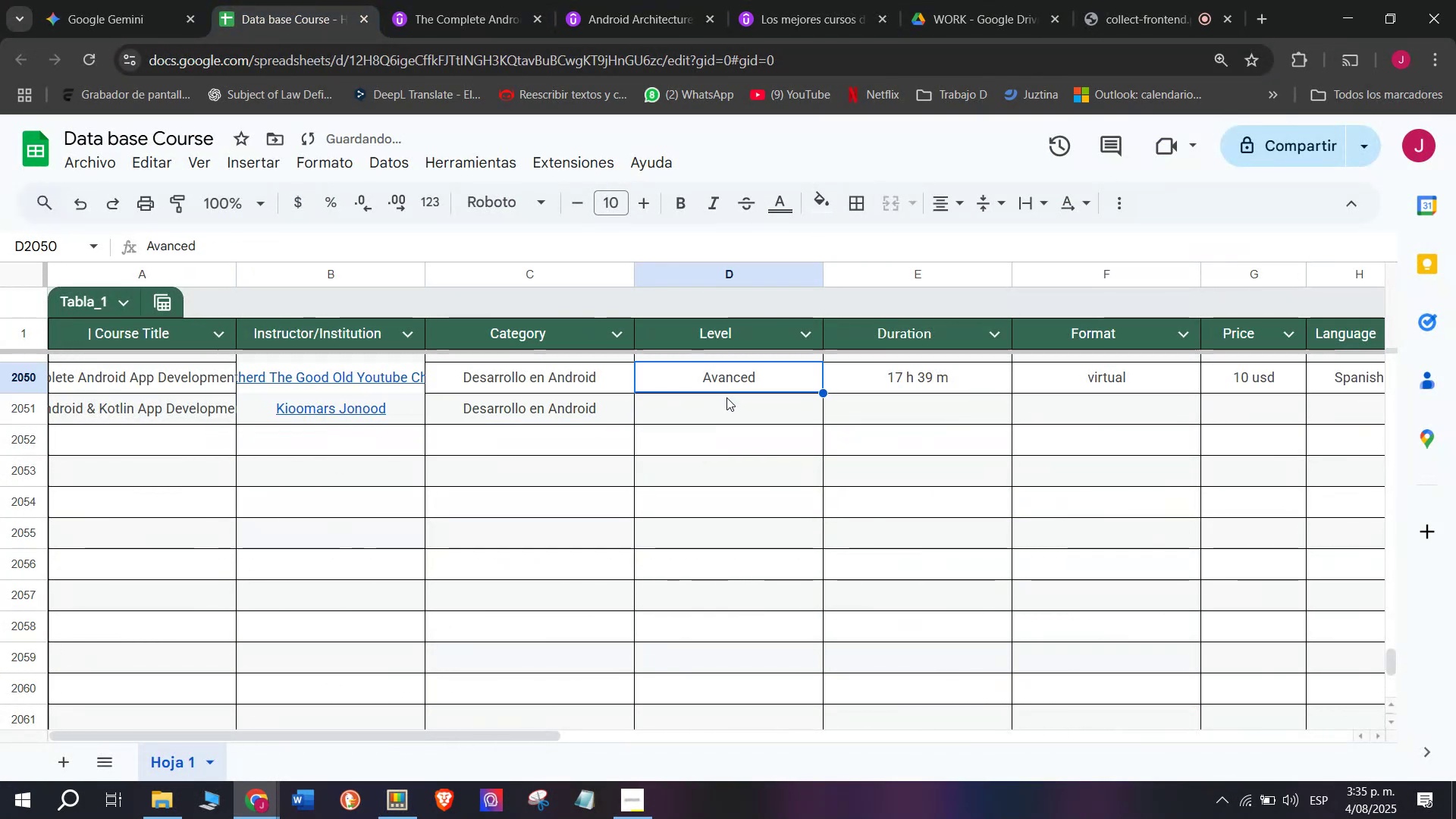 
key(Control+C)
 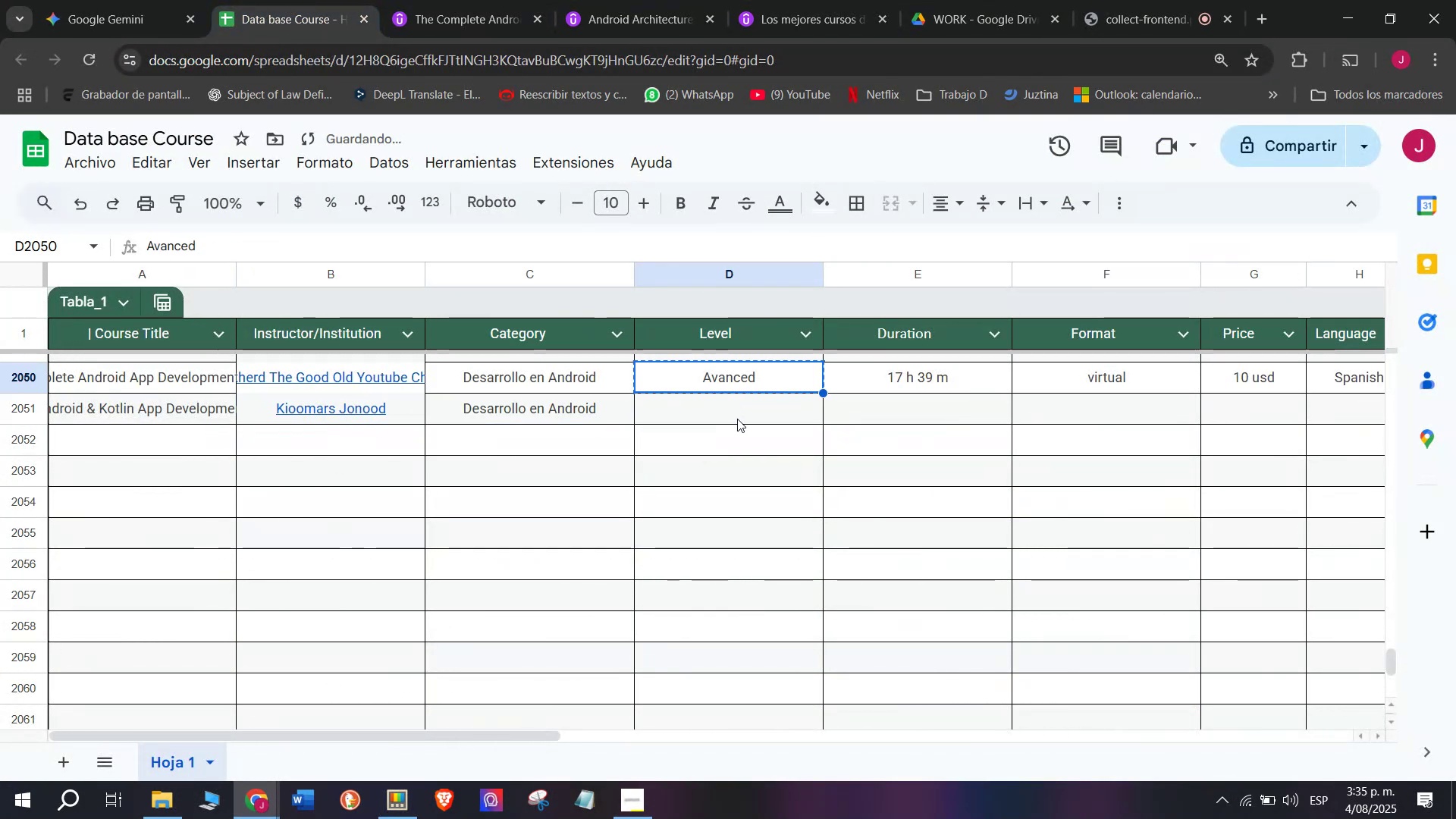 
double_click([737, 419])
 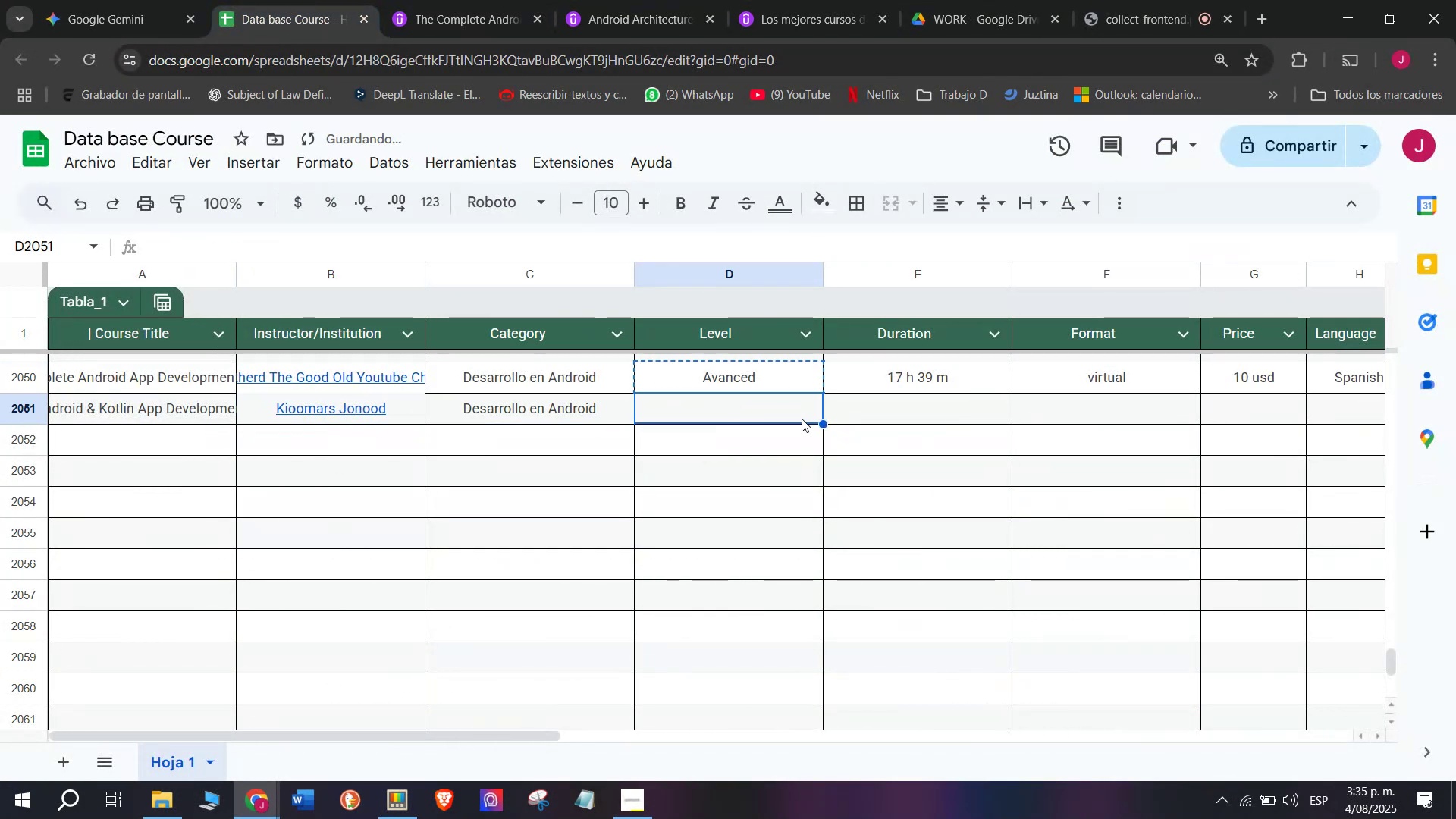 
key(Z)
 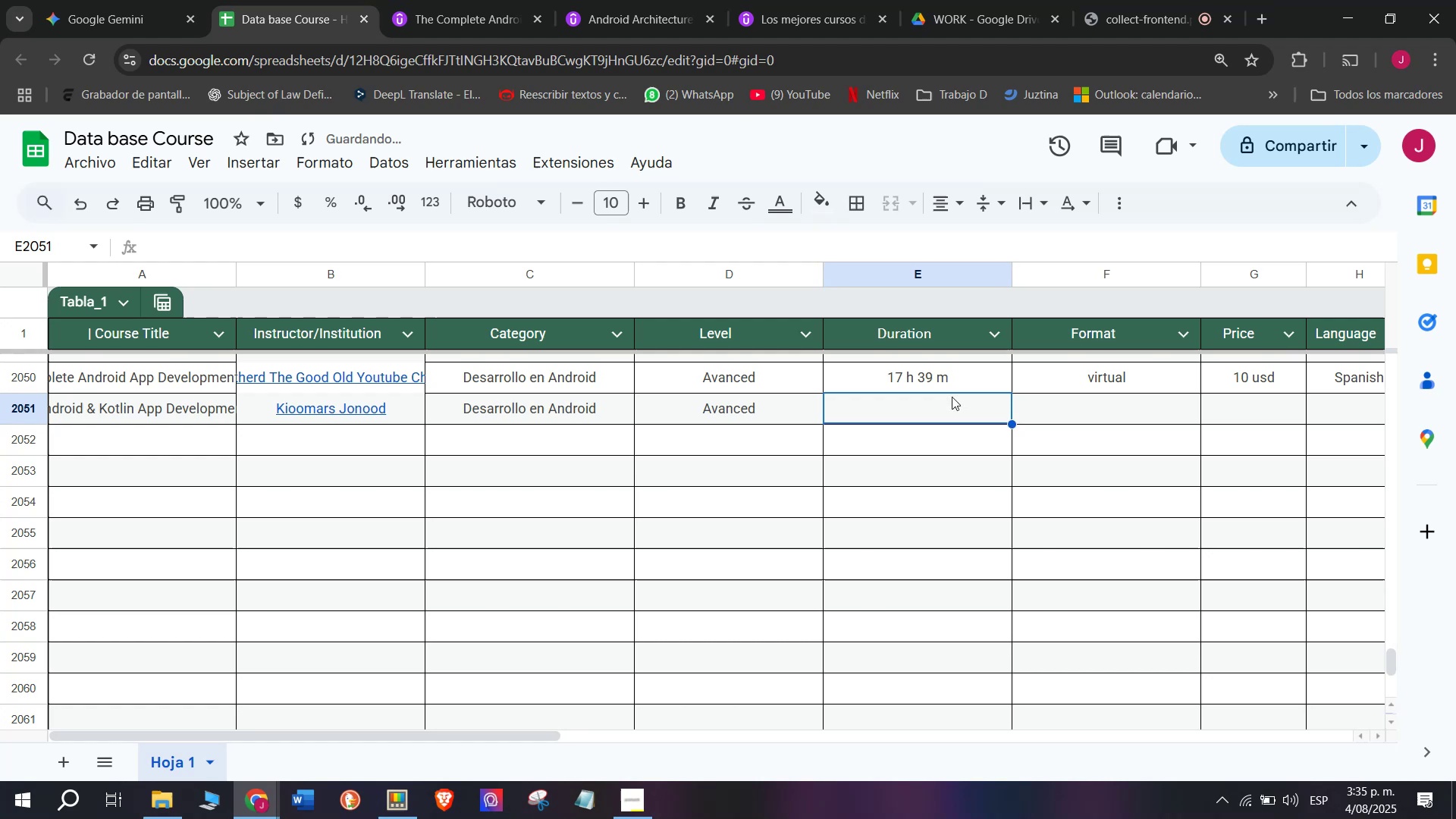 
key(Control+ControlLeft)
 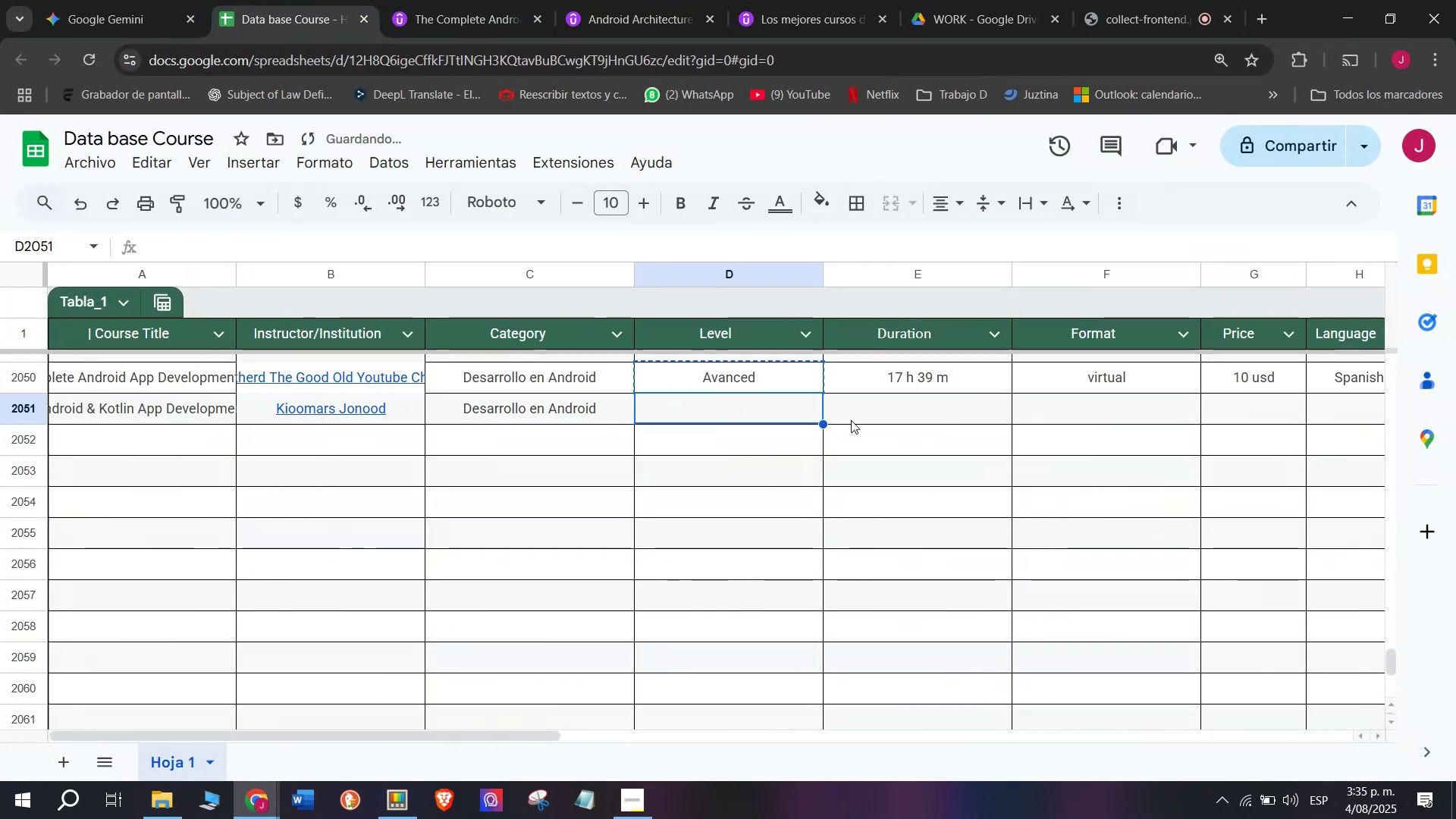 
key(Control+V)
 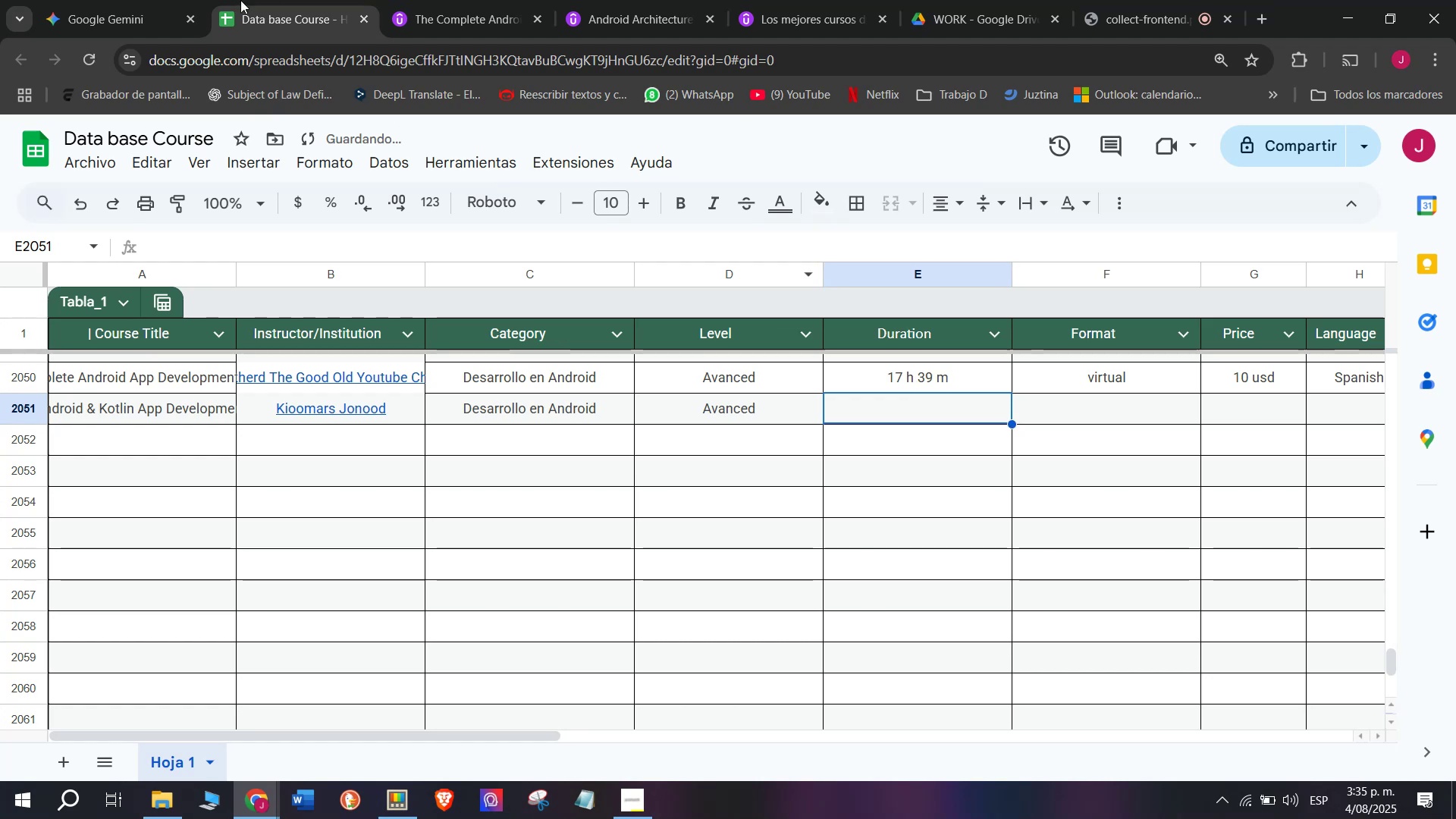 
left_click([463, 0])
 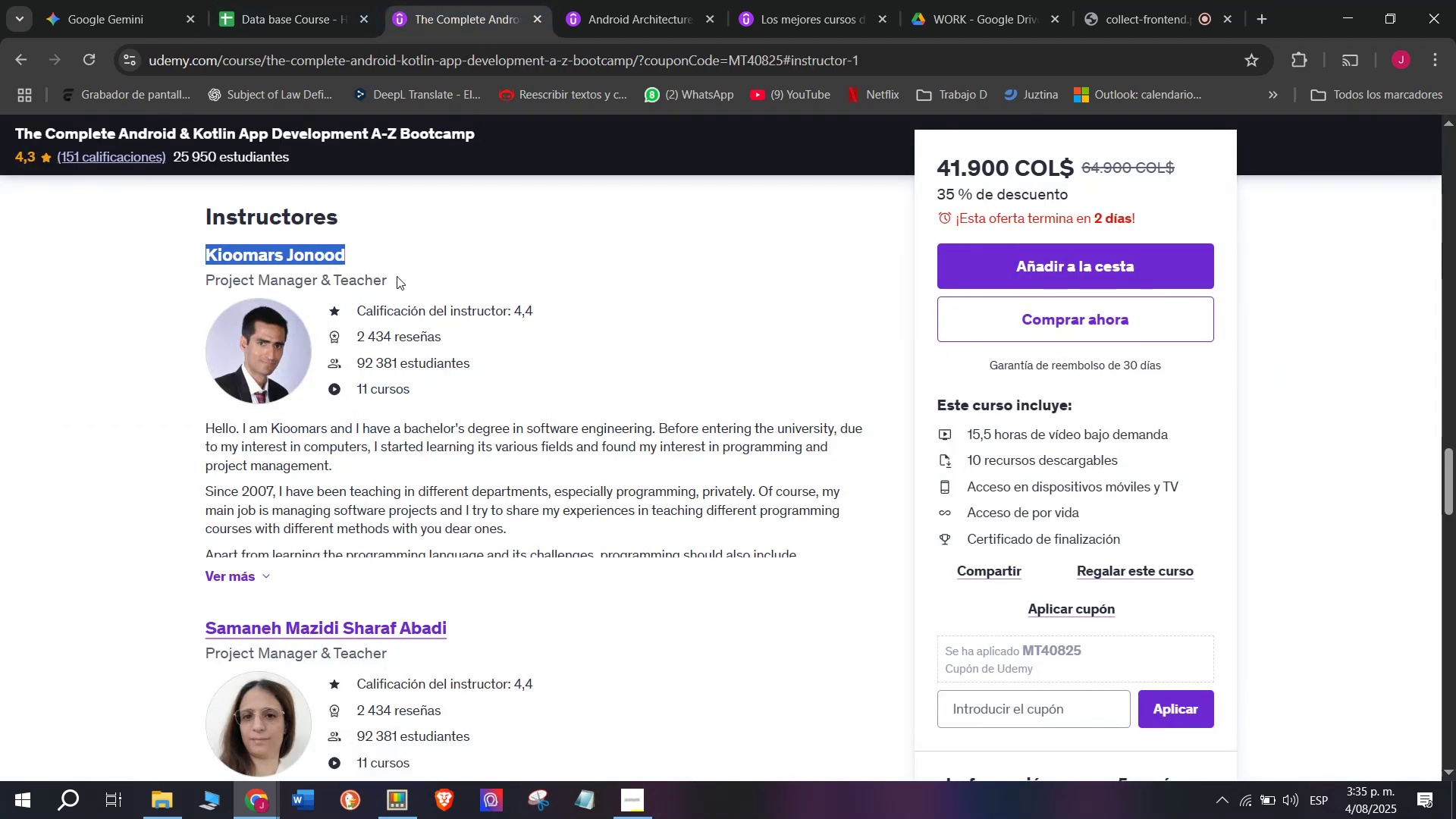 
scroll: coordinate [397, 276], scroll_direction: up, amount: 5.0
 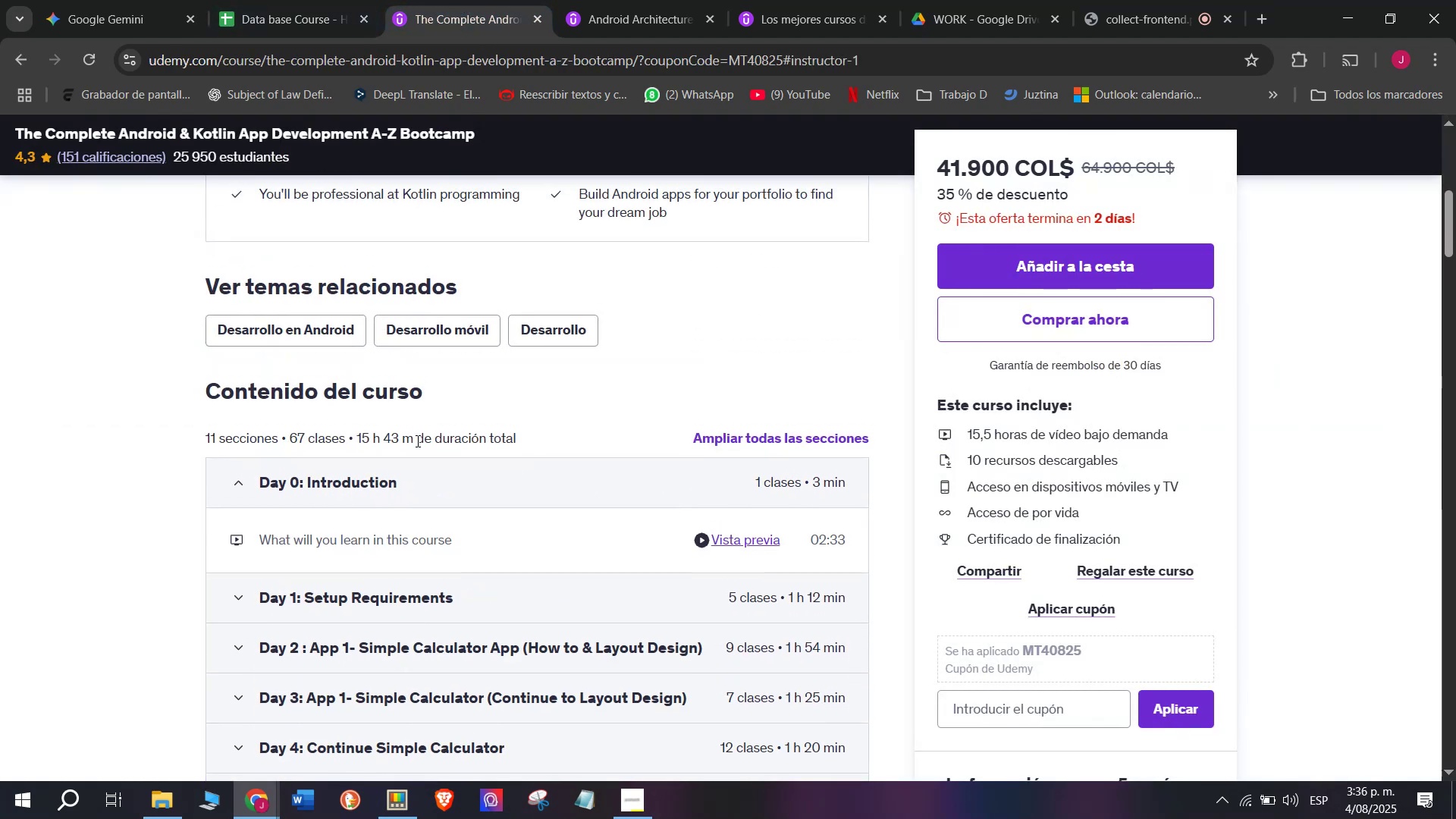 
left_click_drag(start_coordinate=[411, 439], to_coordinate=[358, 428])
 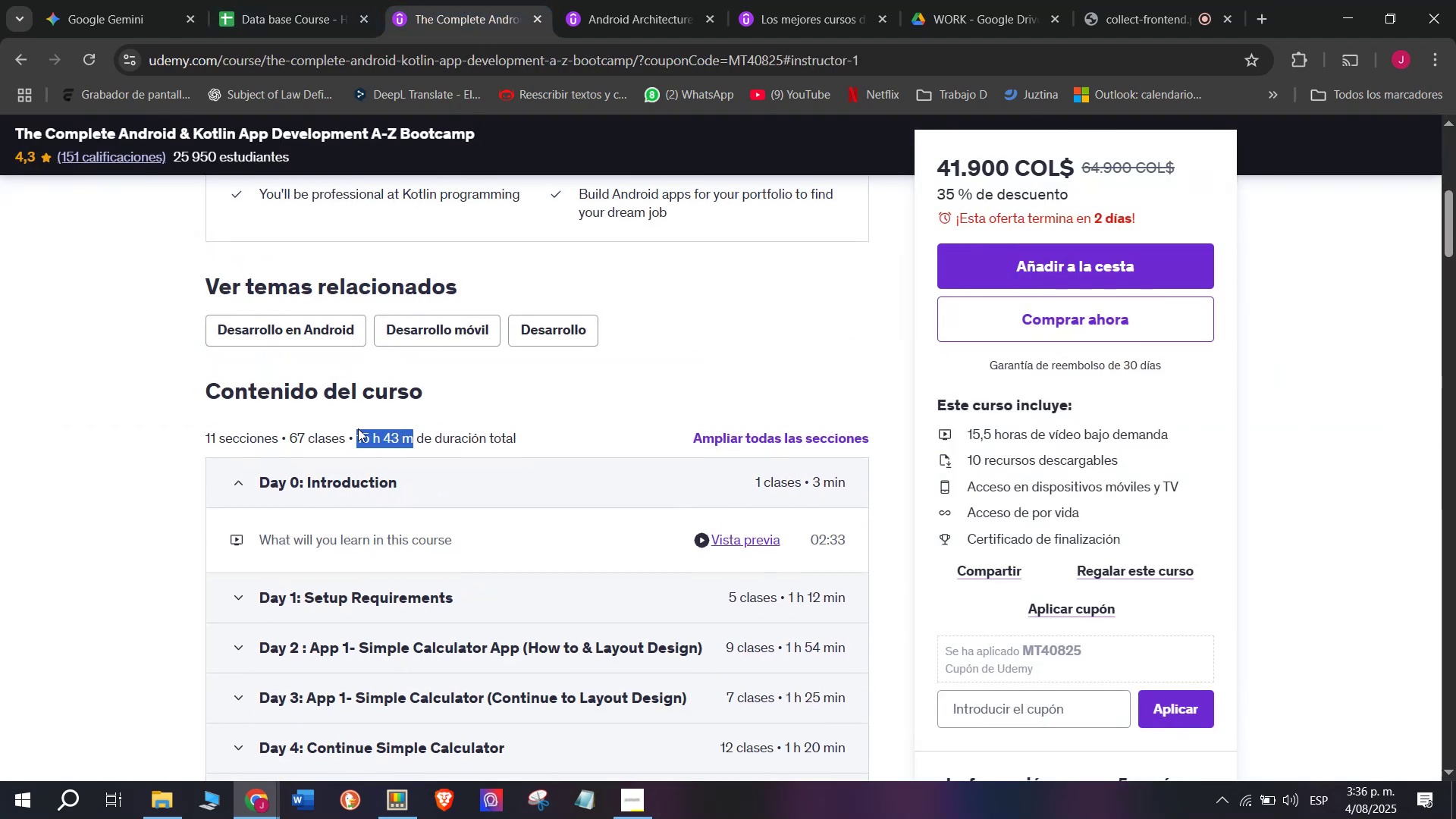 
key(Control+ControlLeft)
 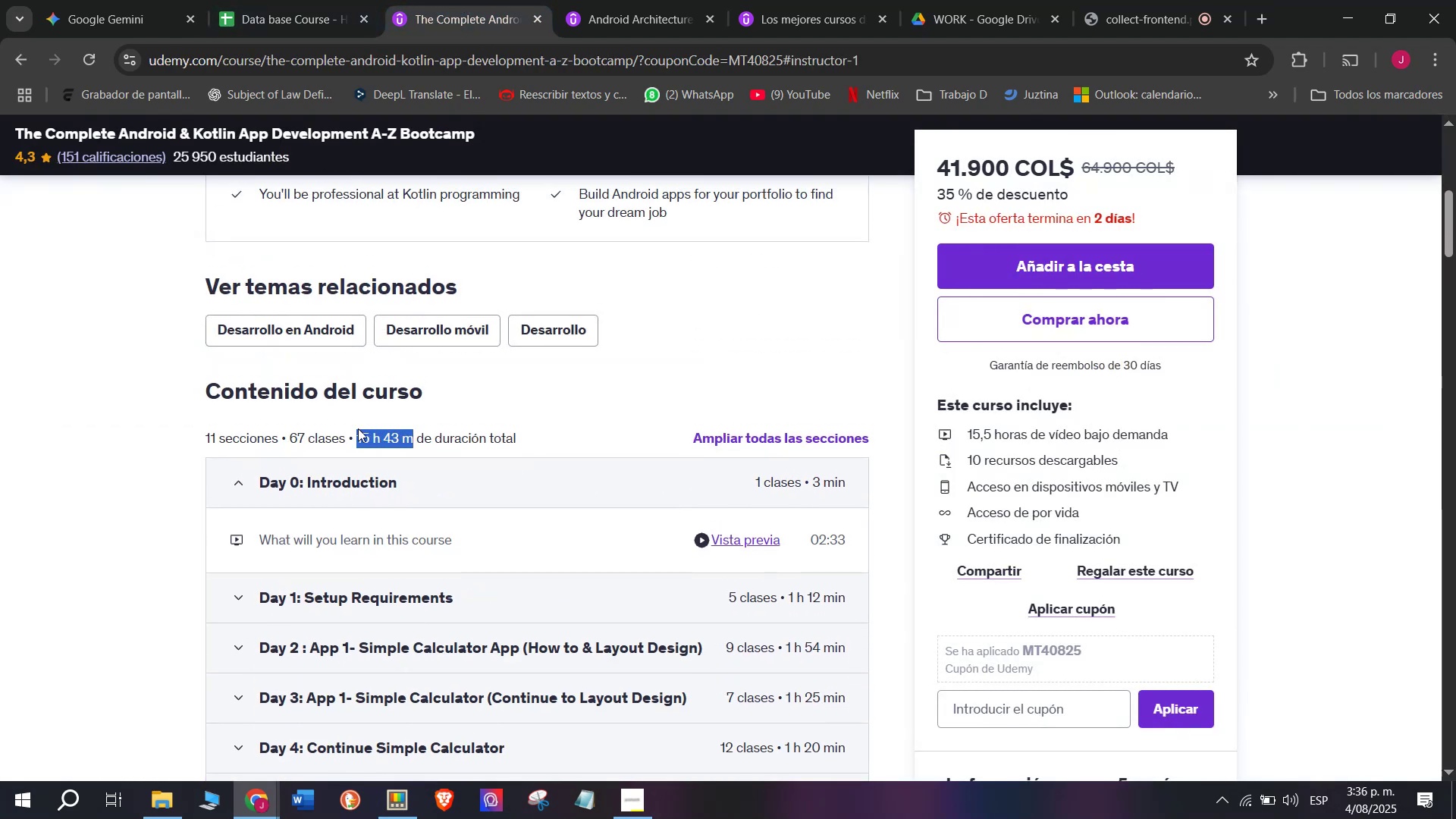 
key(Break)
 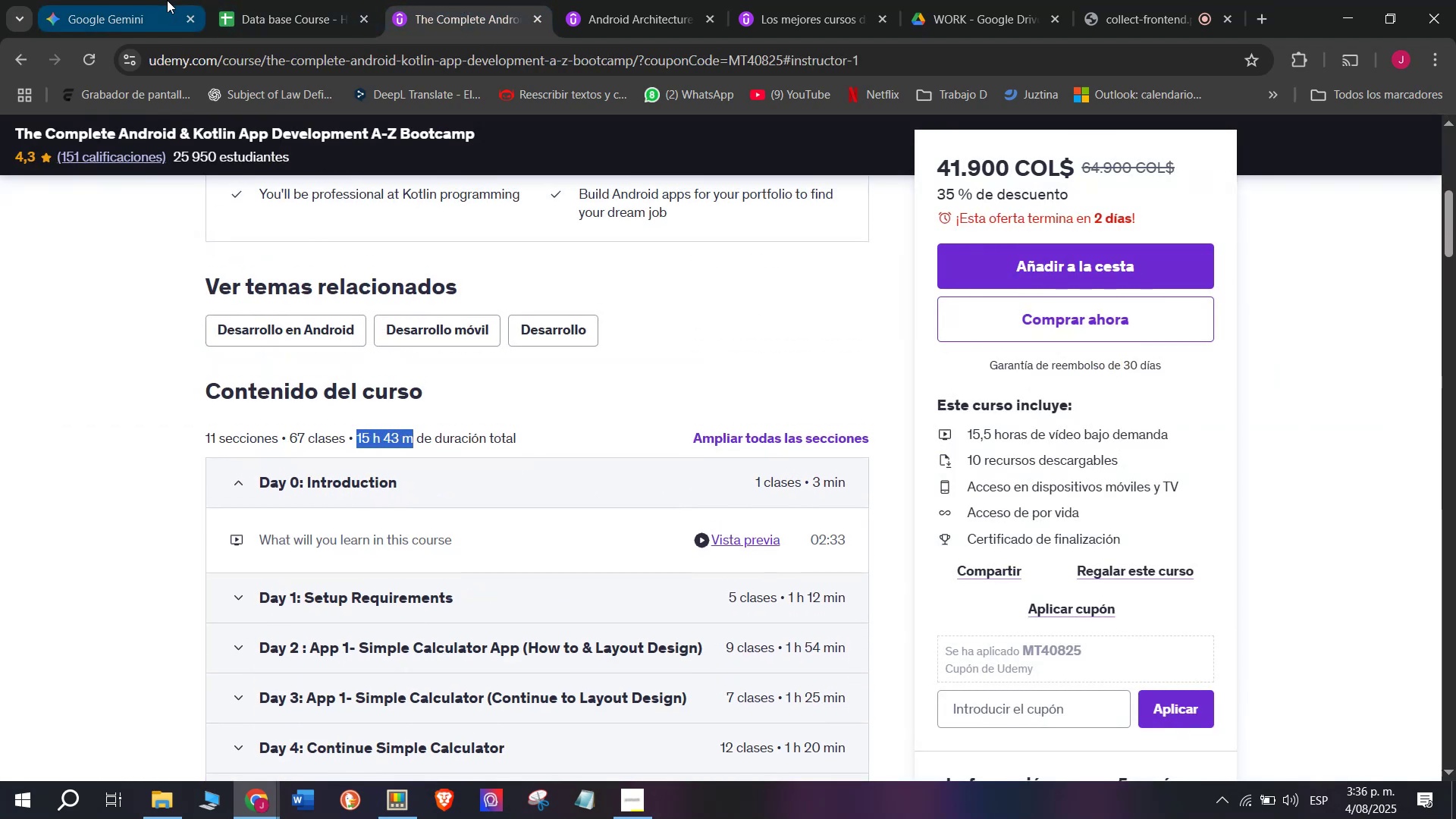 
key(Control+C)
 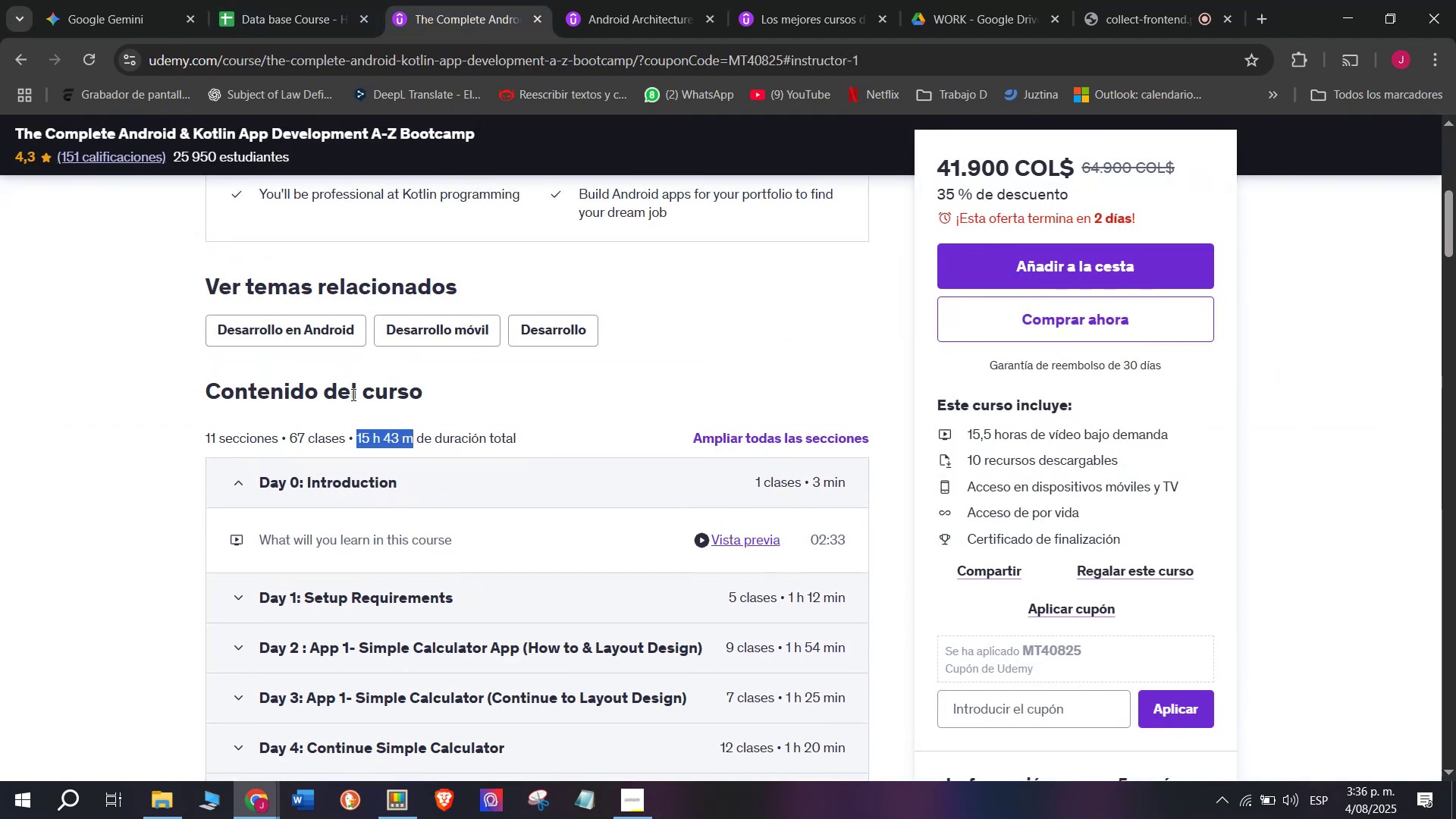 
key(Break)
 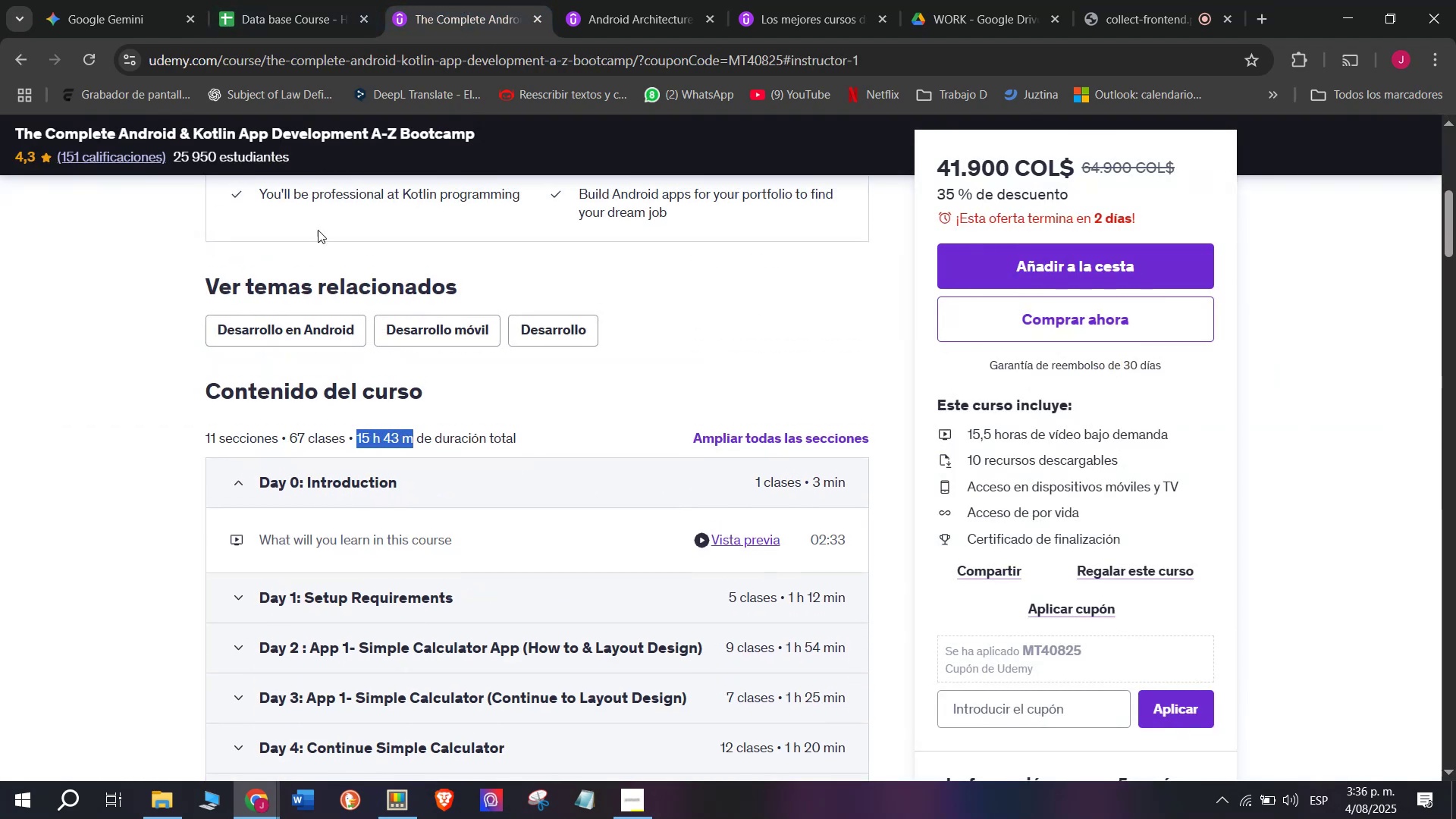 
key(Control+C)
 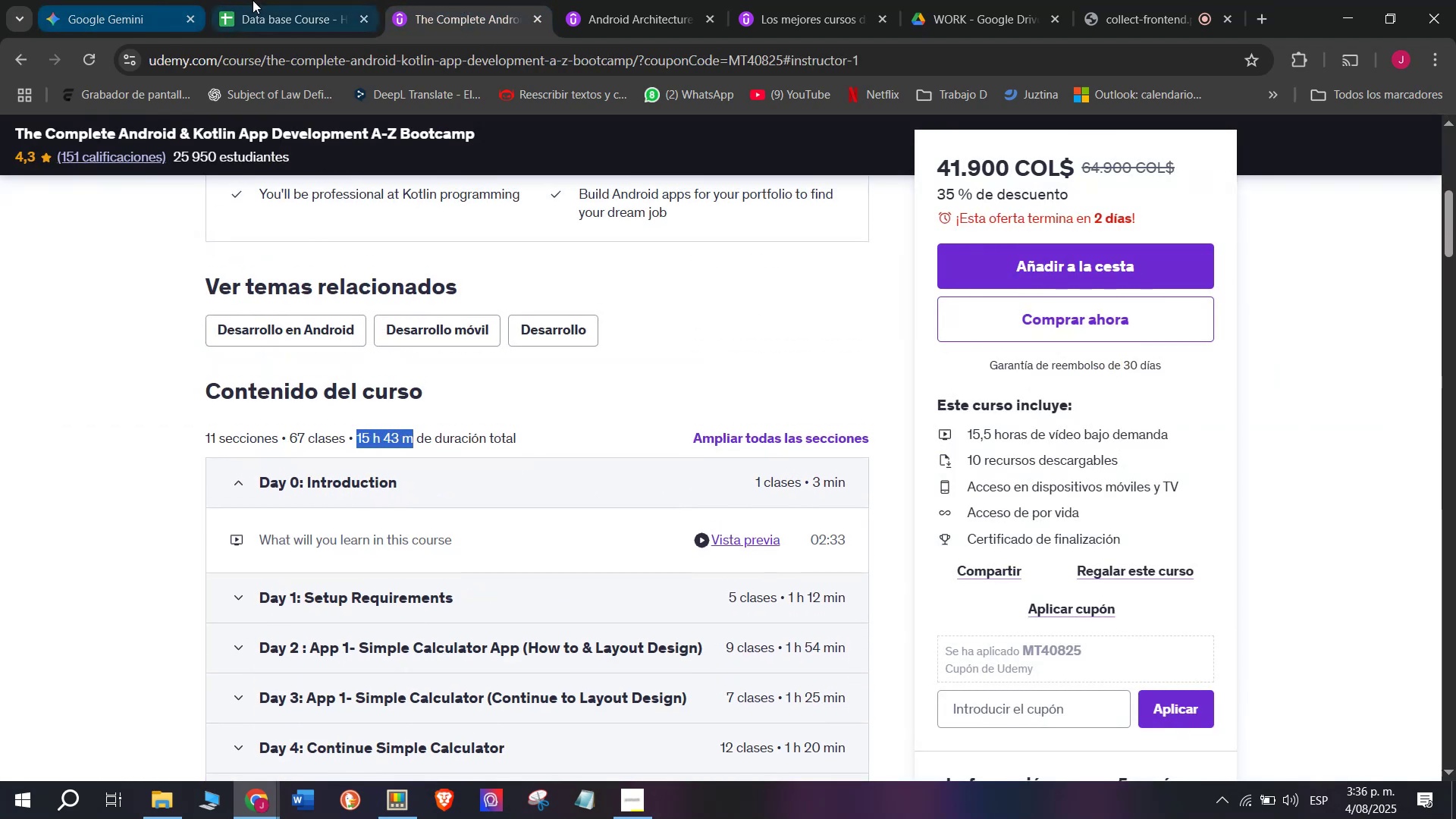 
key(Control+ControlLeft)
 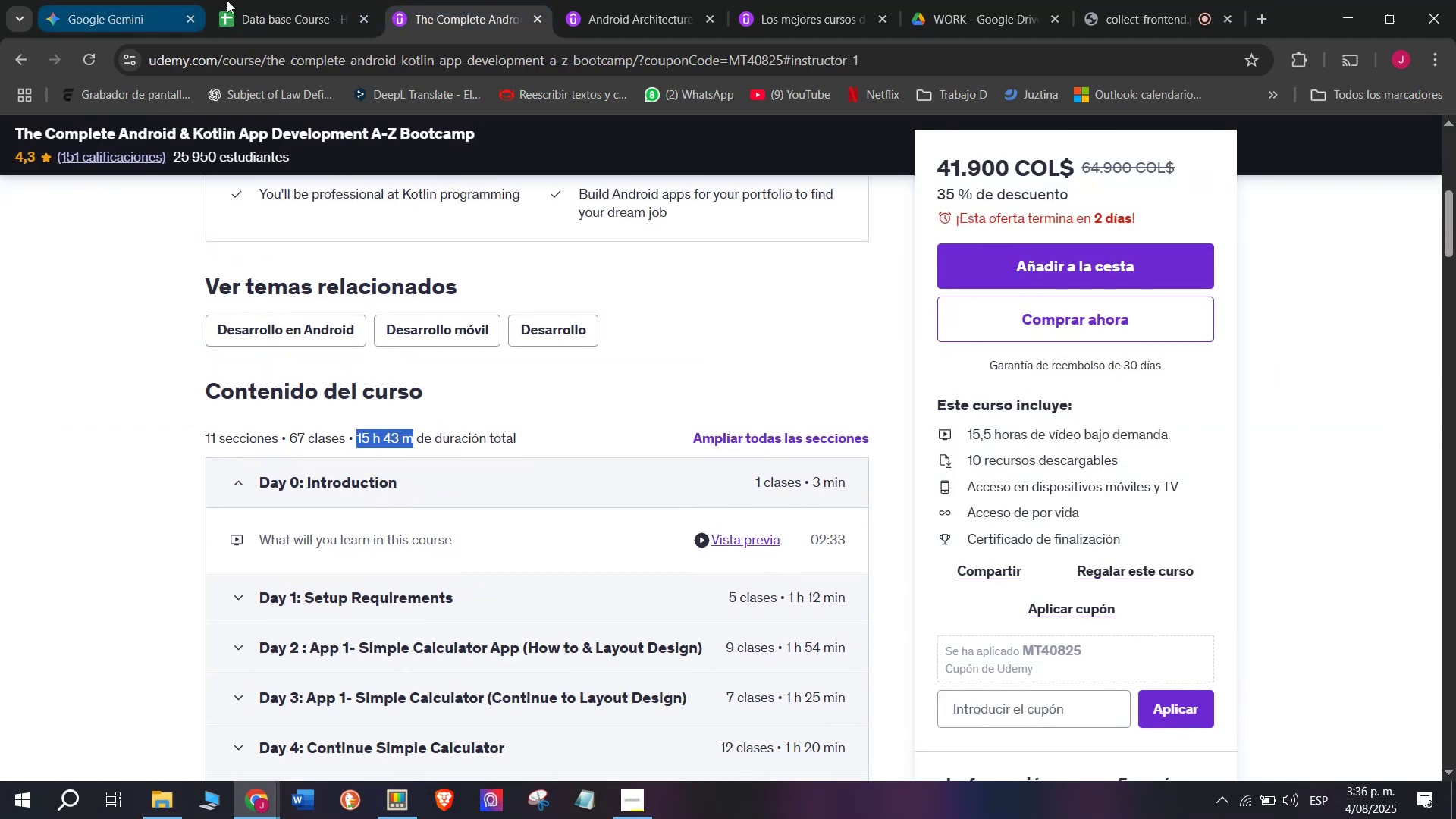 
left_click([253, 0])
 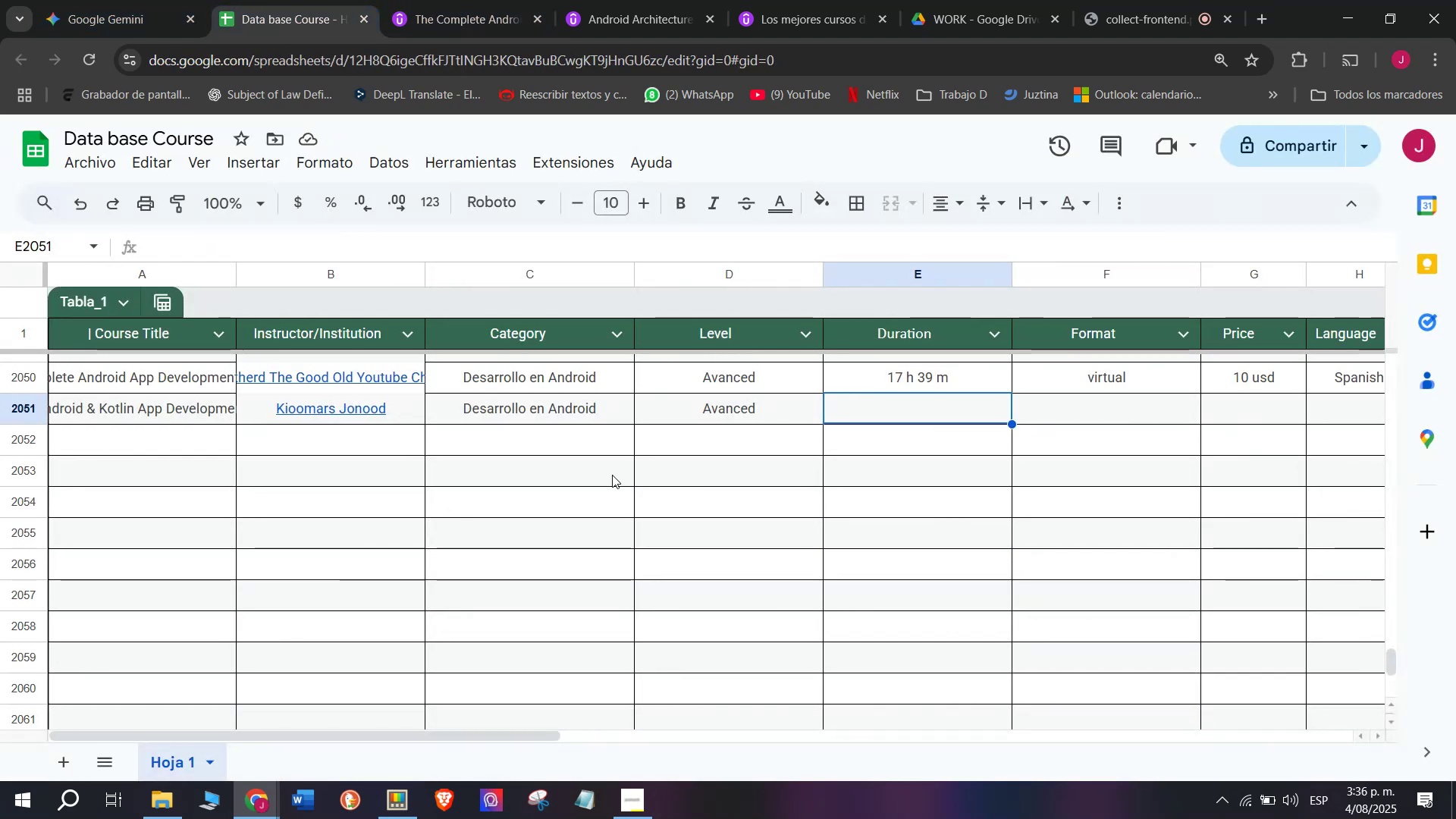 
key(Control+ControlLeft)
 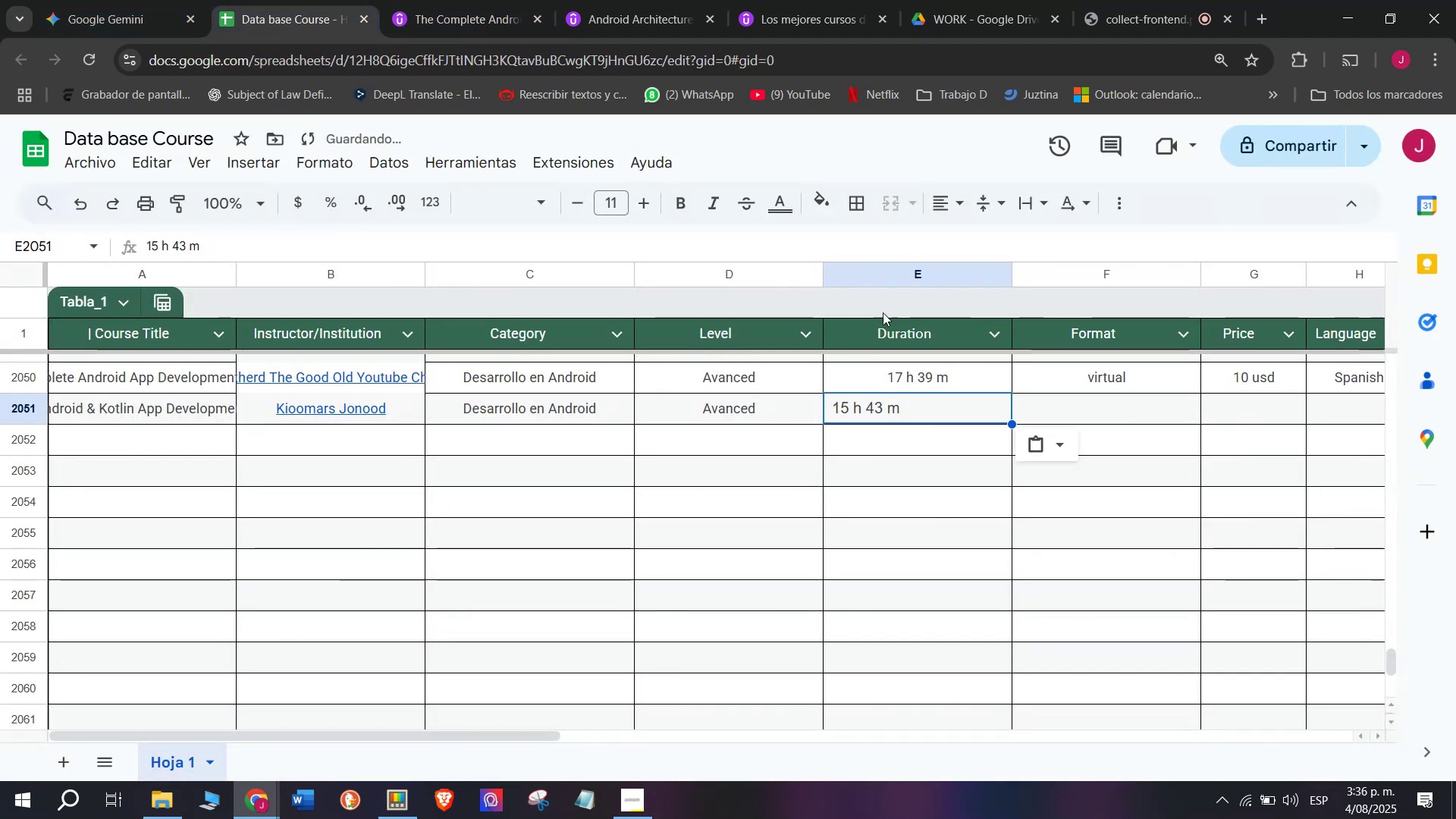 
key(Z)
 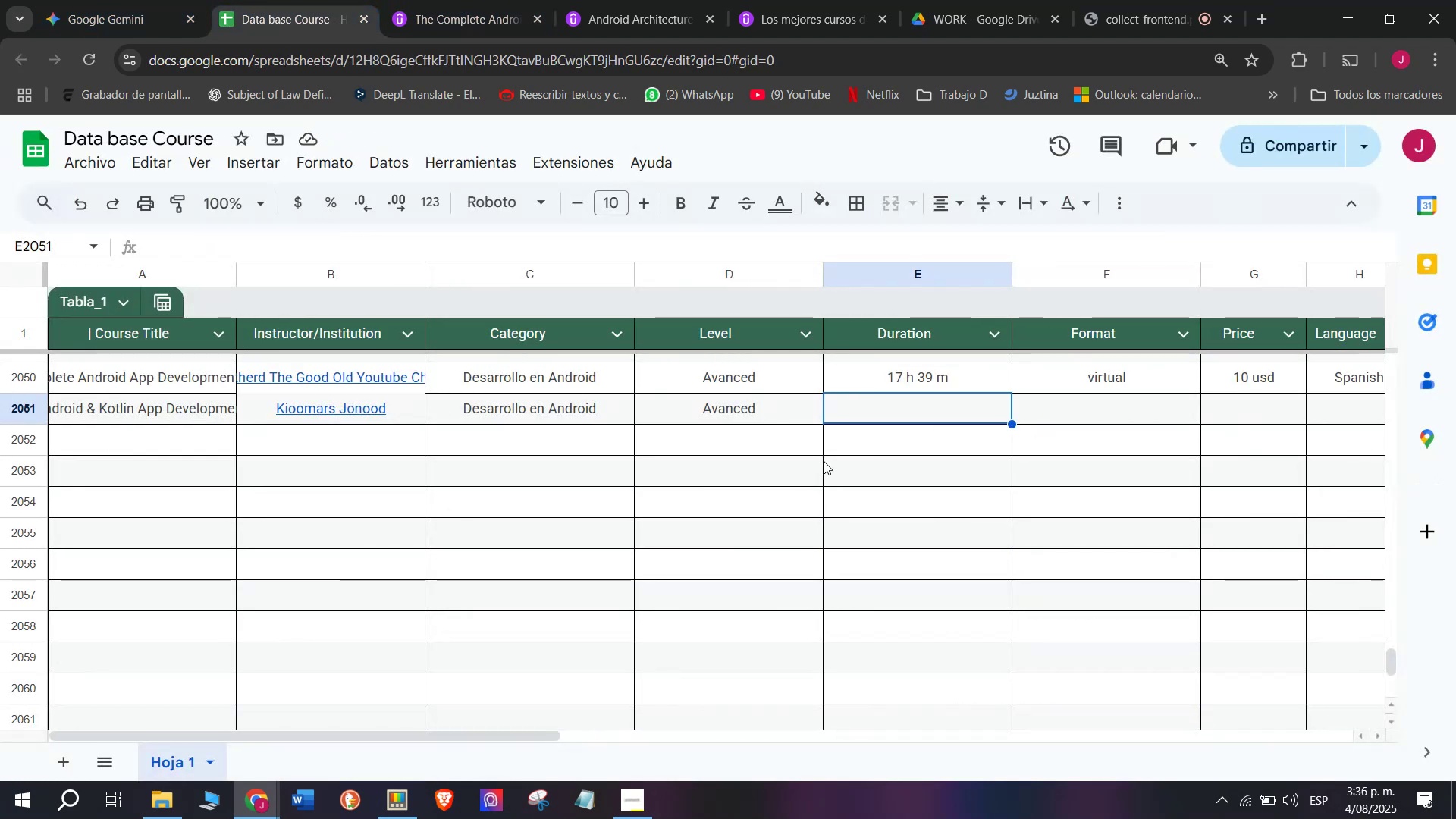 
key(Control+V)
 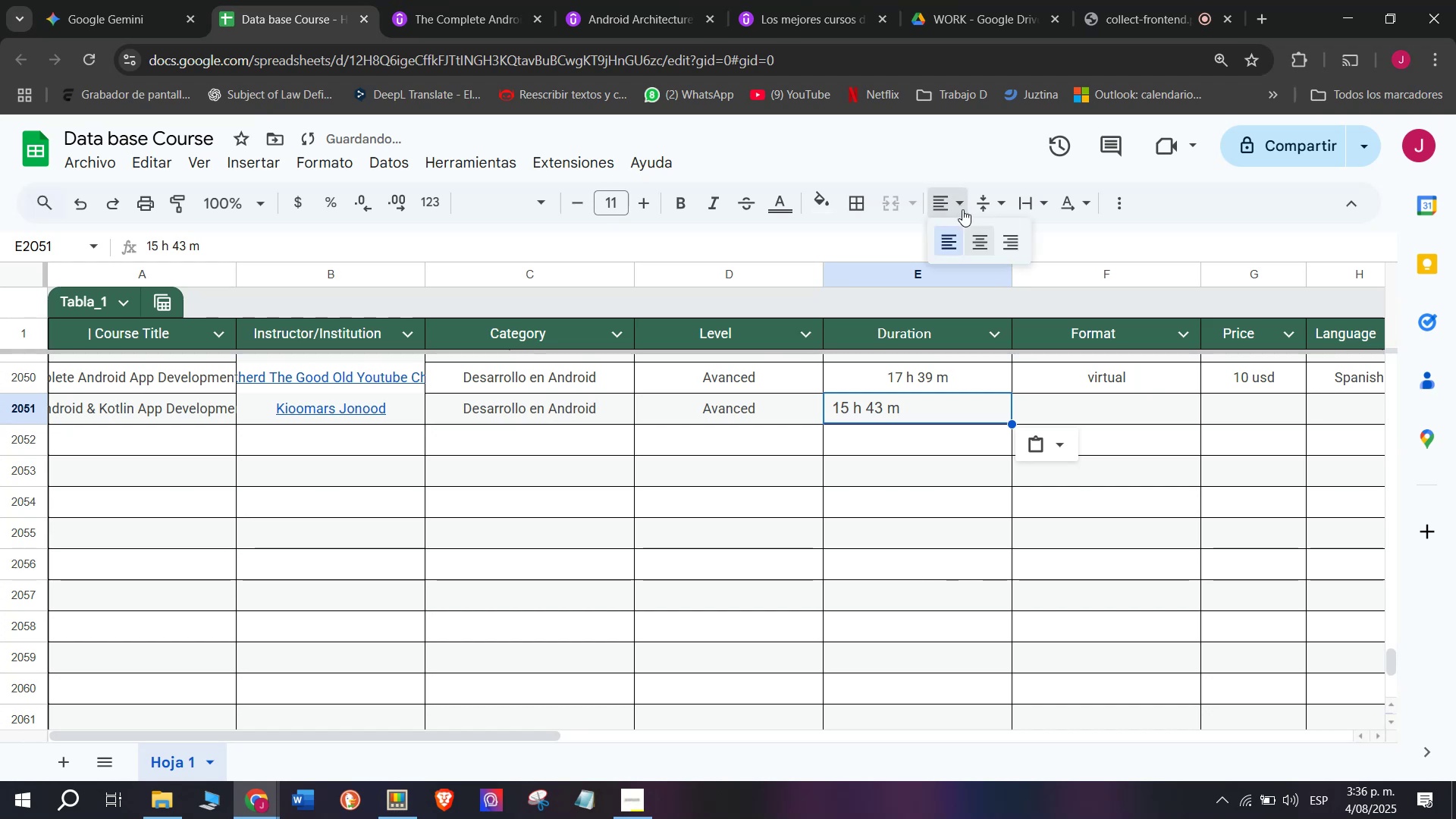 
double_click([986, 236])
 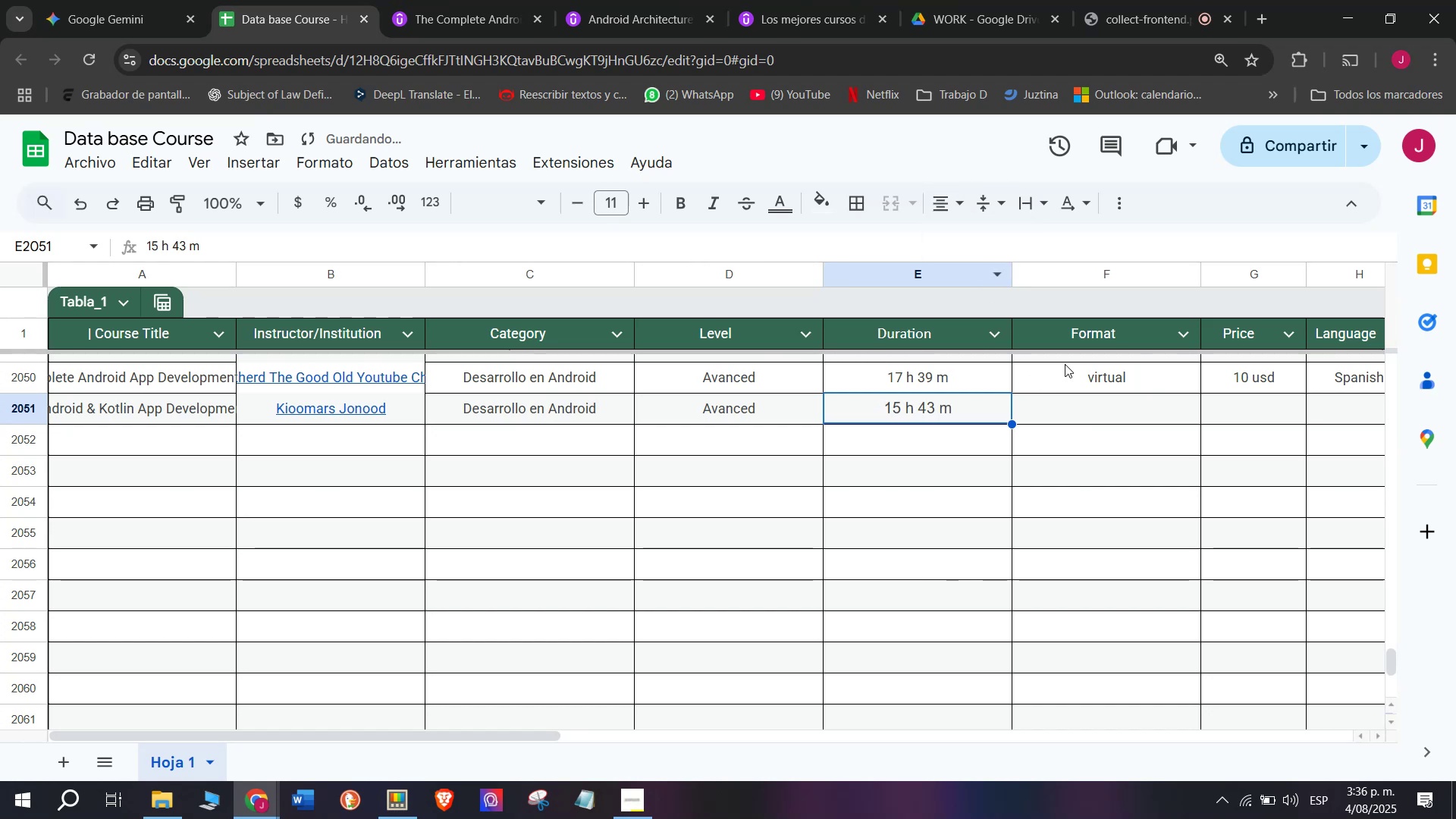 
left_click_drag(start_coordinate=[1112, 366], to_coordinate=[1118, 372])
 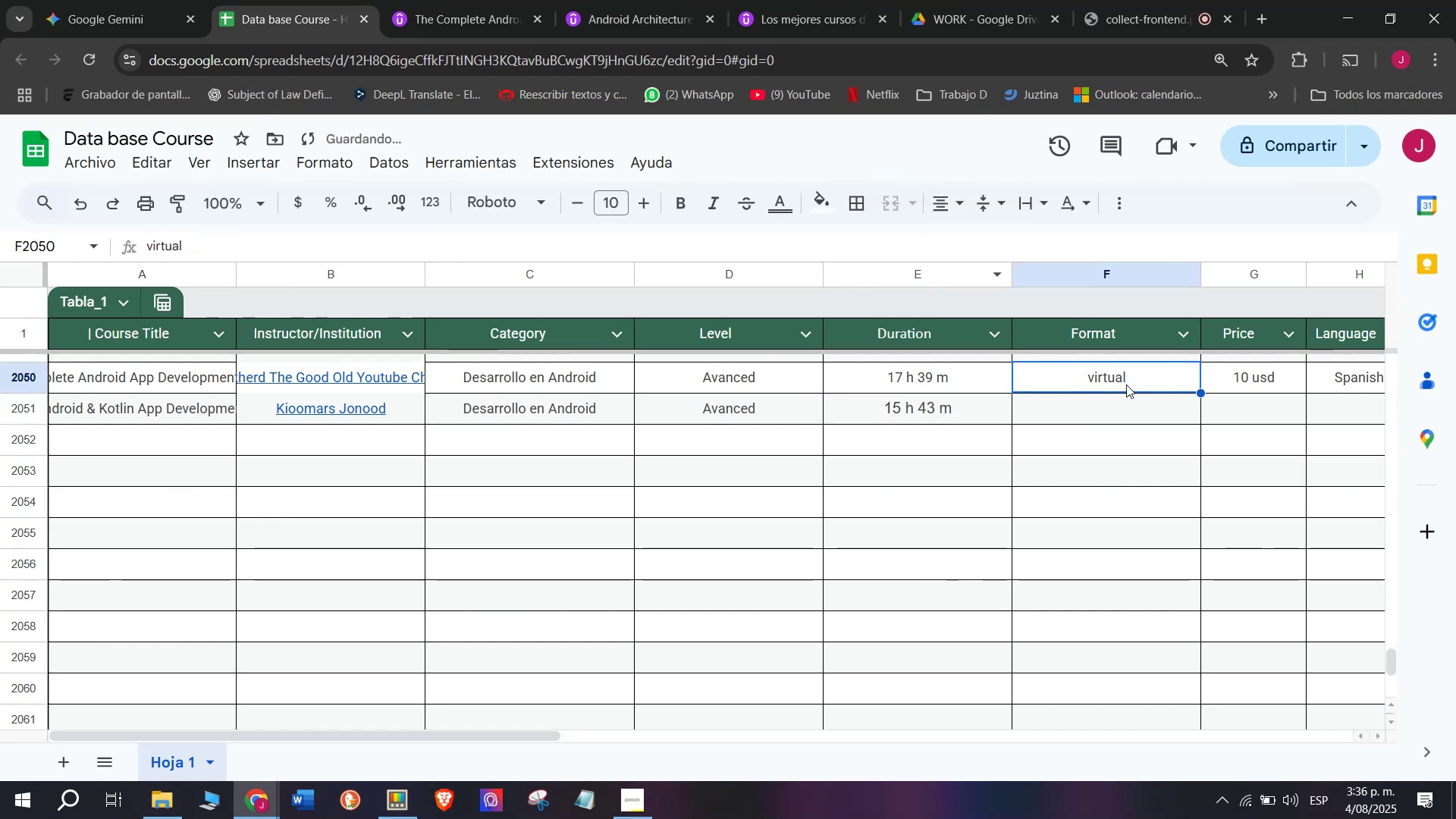 
key(Control+ControlLeft)
 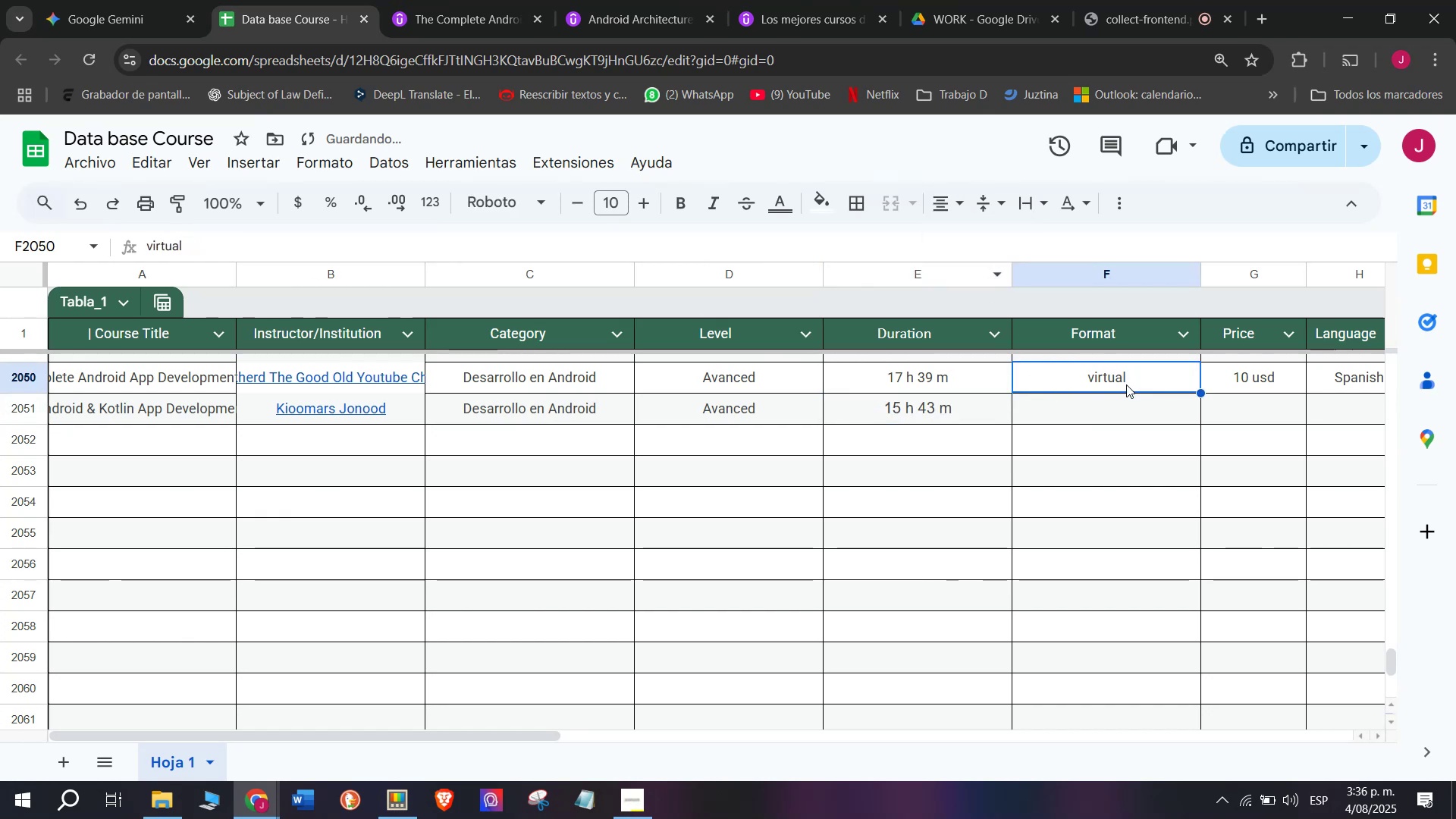 
key(Break)
 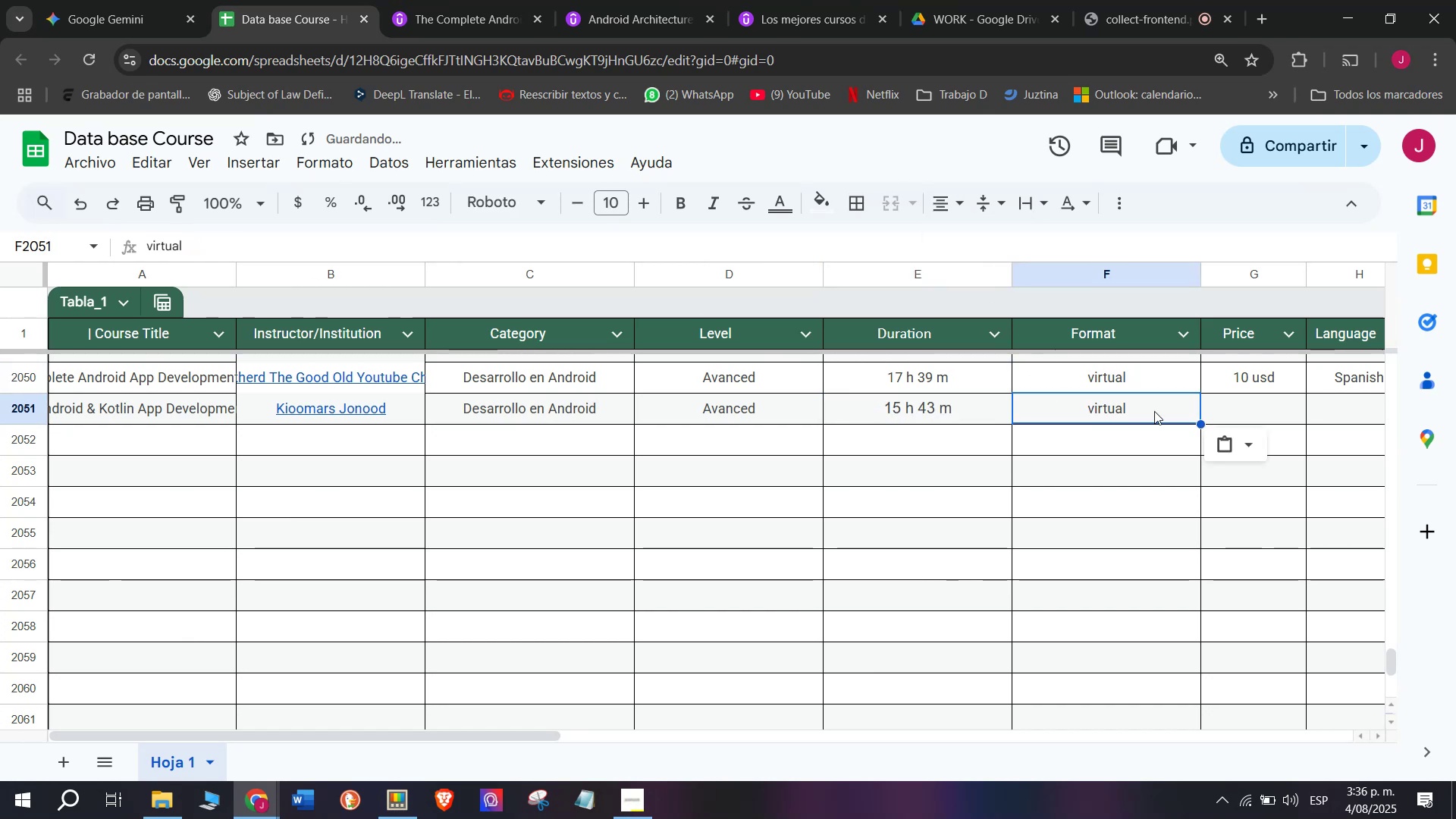 
key(Control+C)
 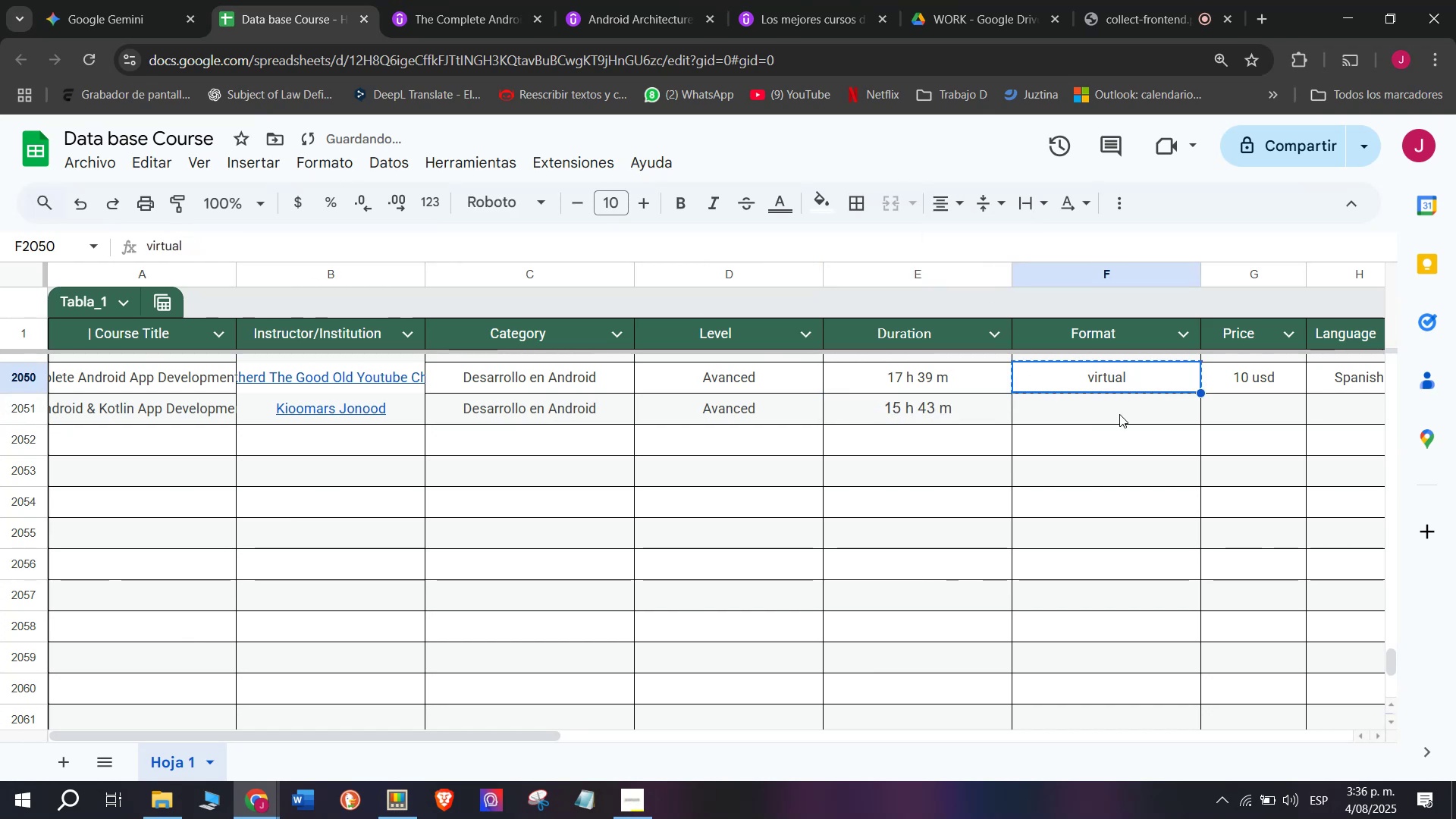 
left_click([1119, 414])
 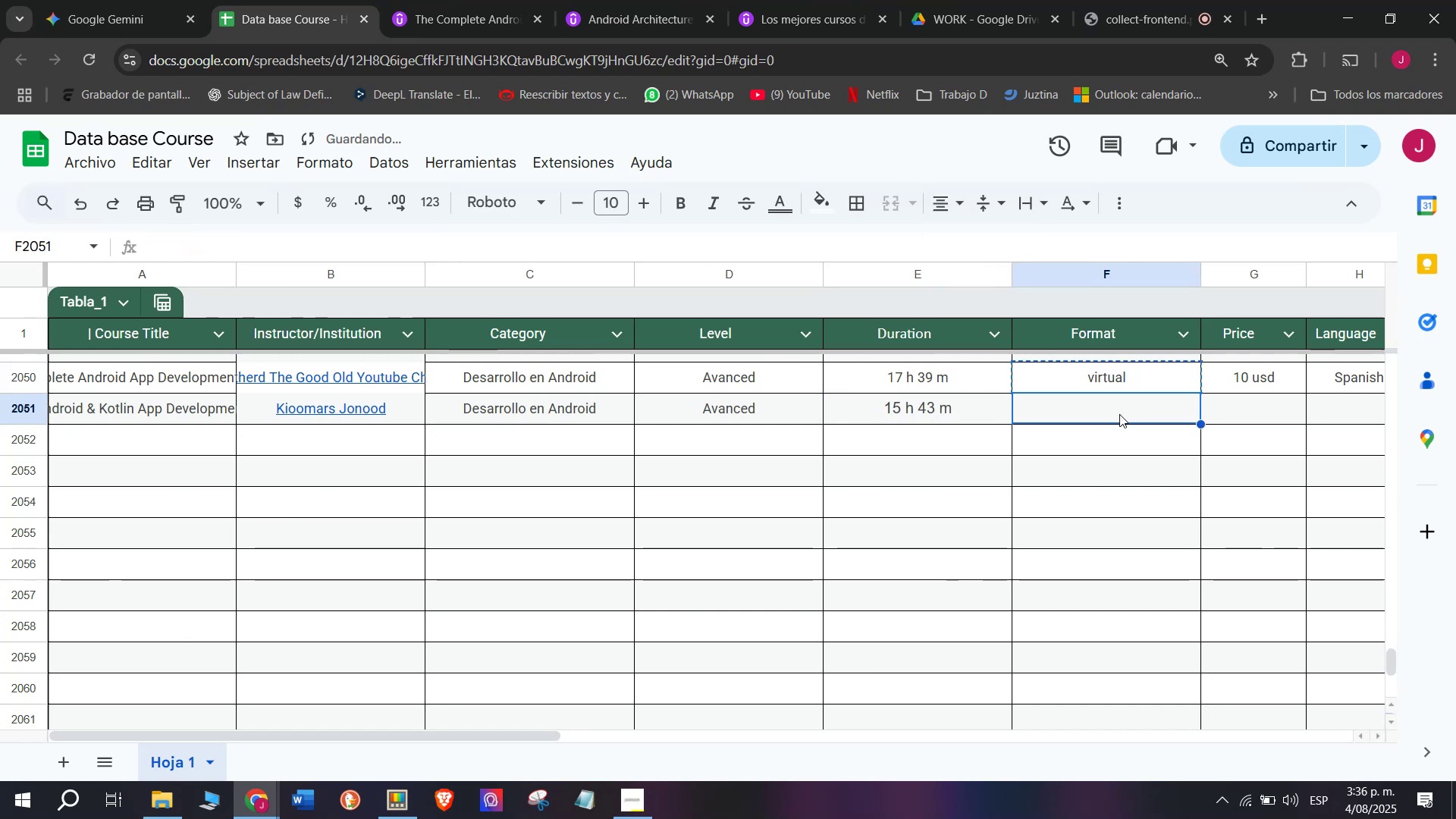 
key(Z)
 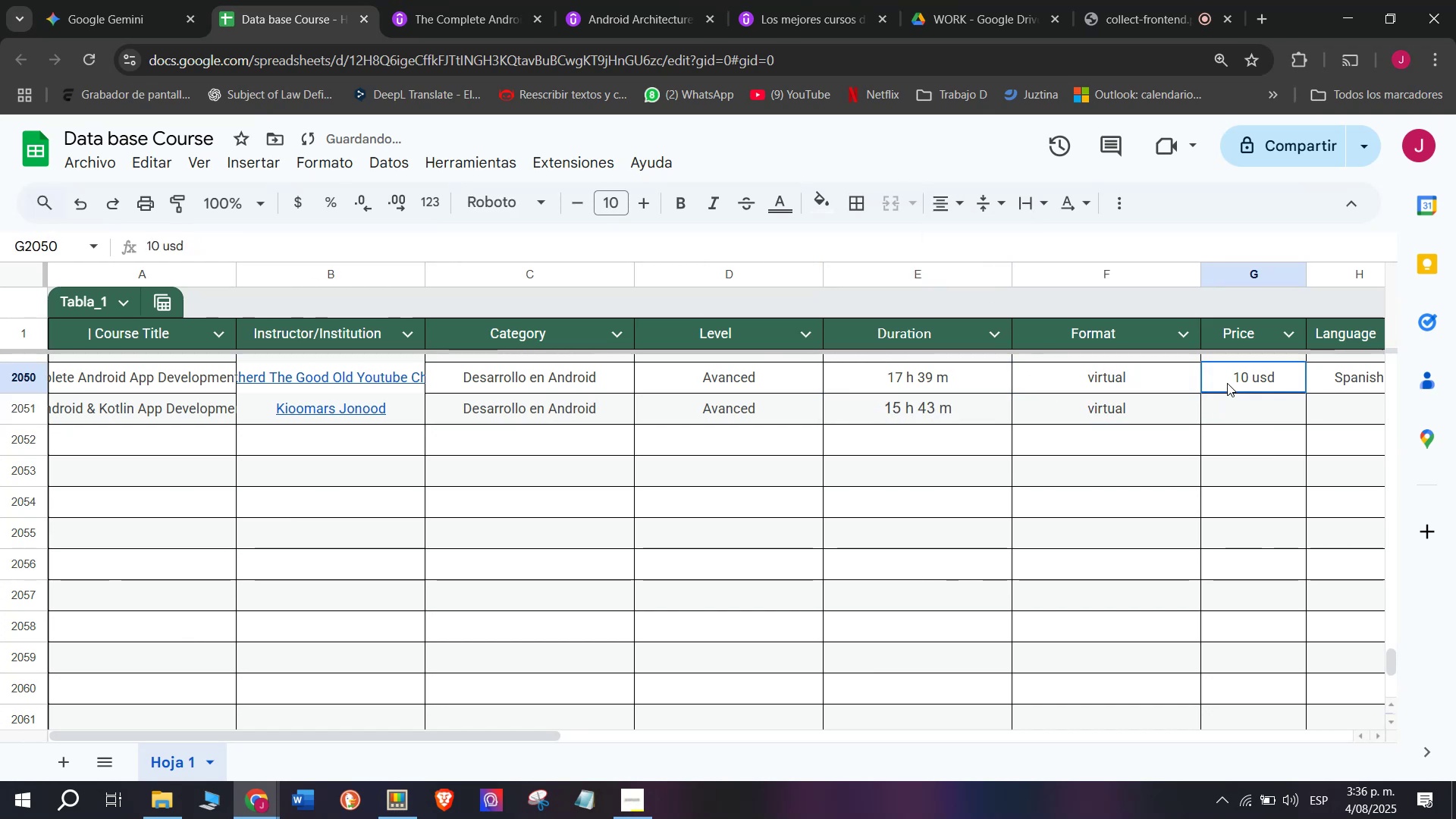 
key(Control+ControlLeft)
 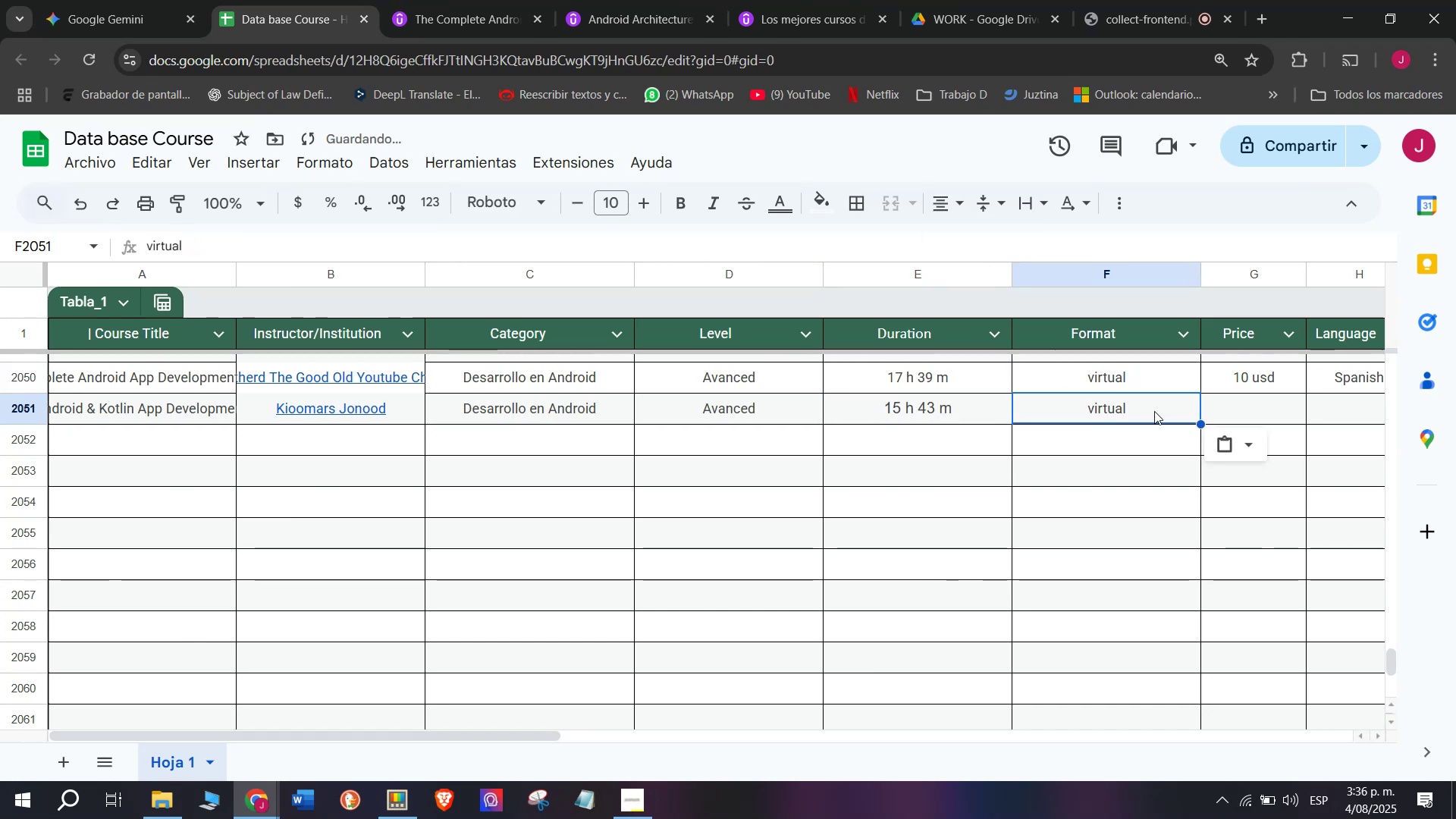 
key(Control+V)
 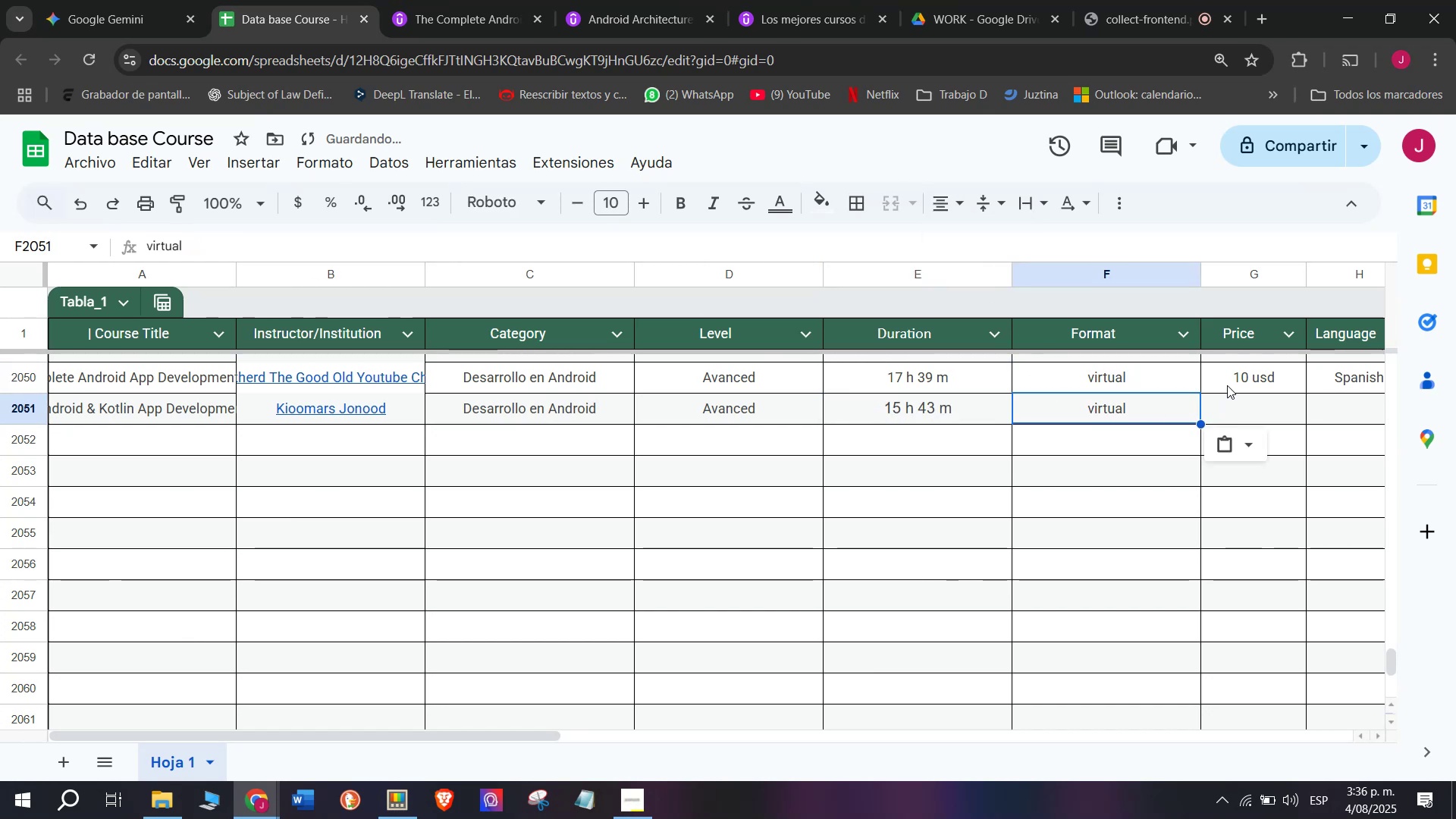 
key(Break)
 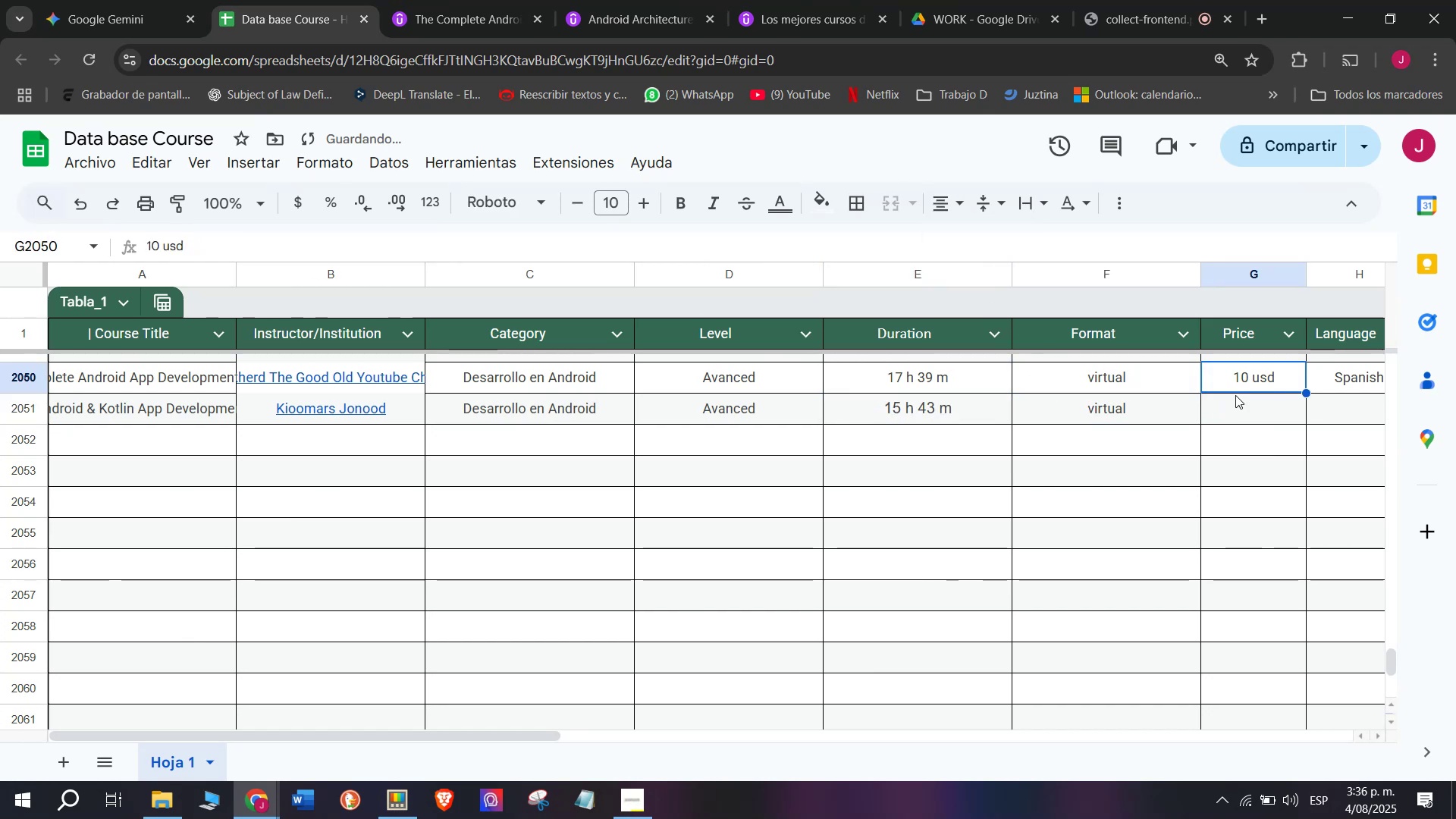 
key(Control+C)
 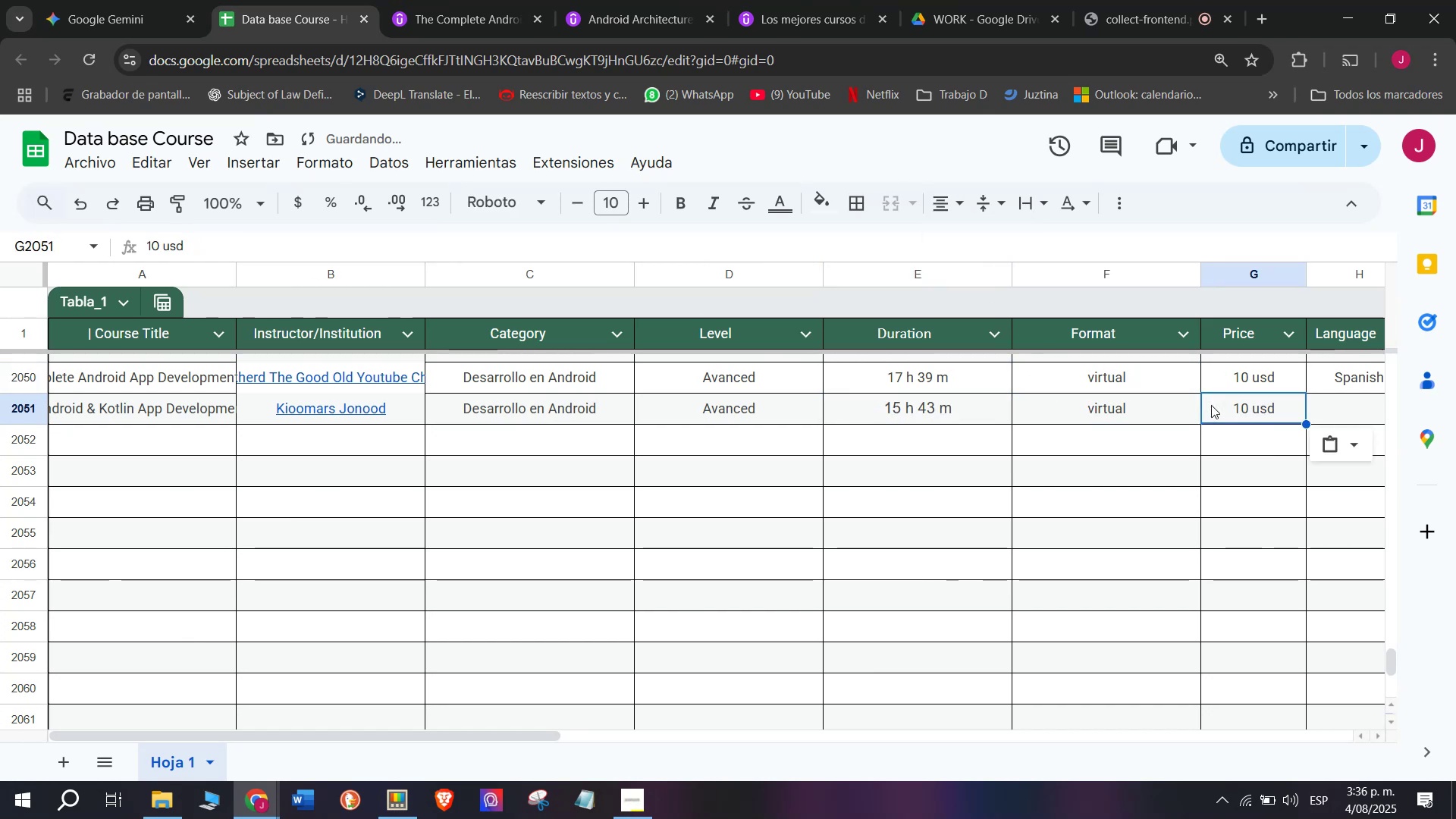 
key(Control+ControlLeft)
 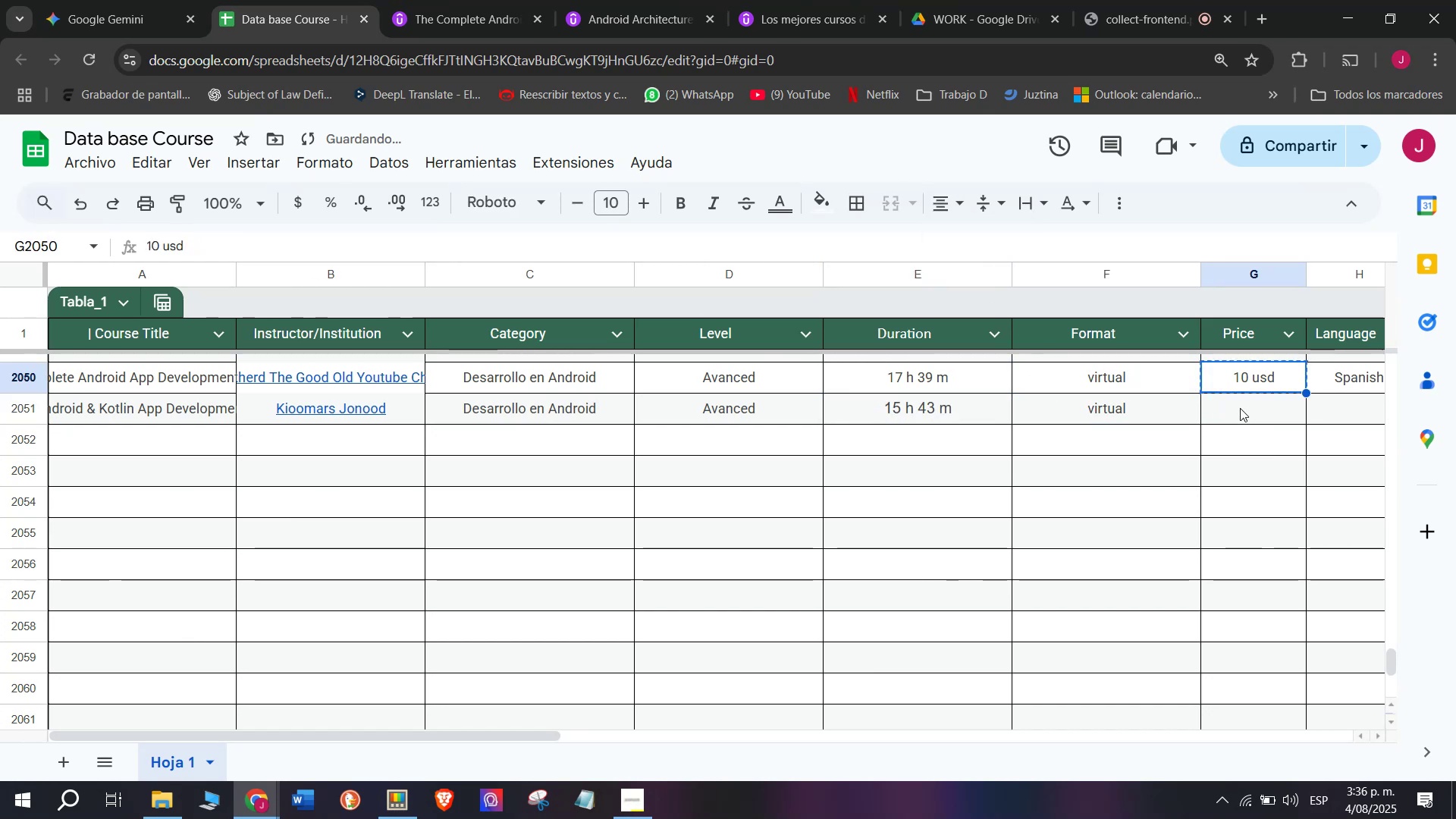 
double_click([1241, 408])
 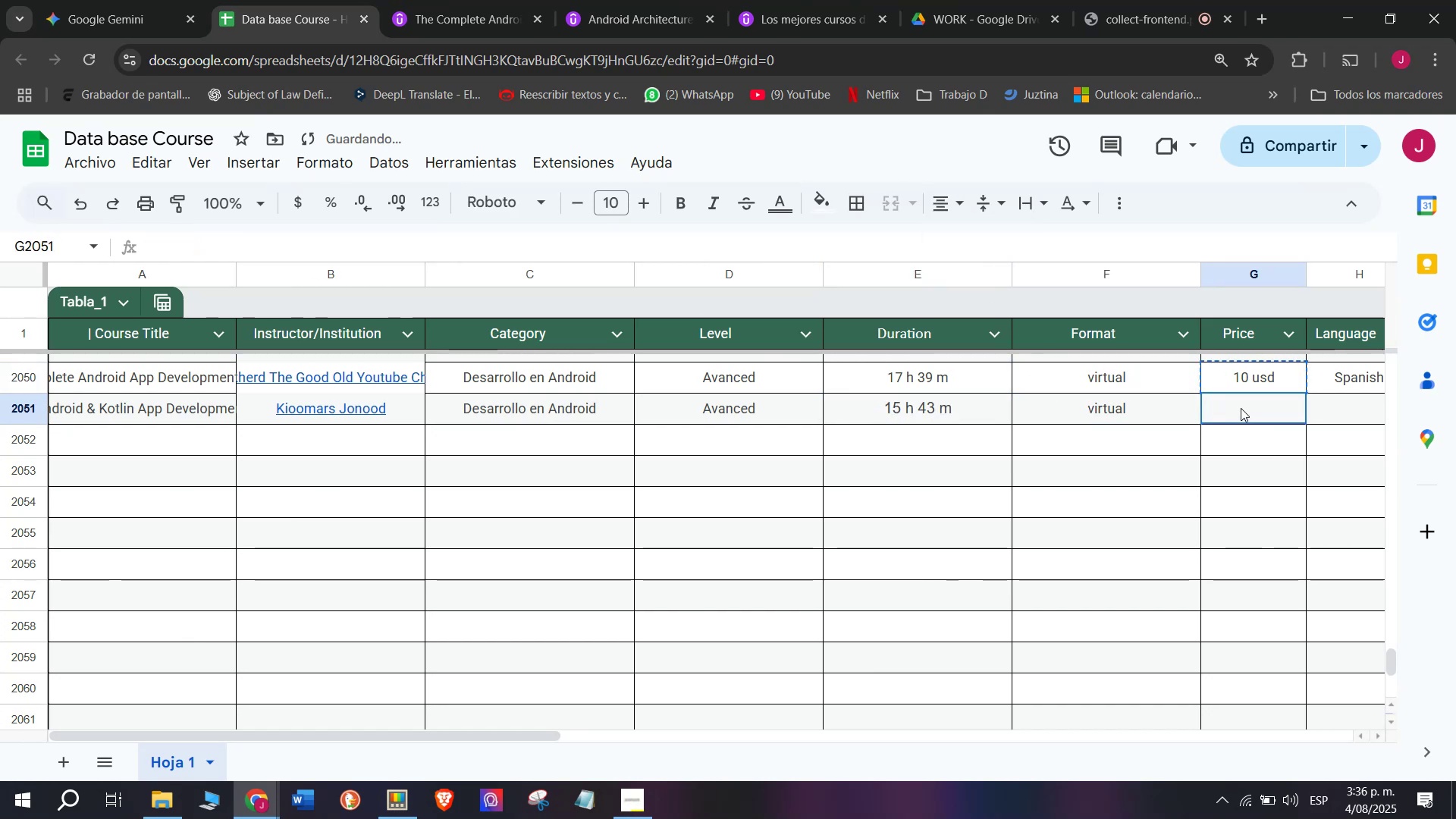 
key(Z)
 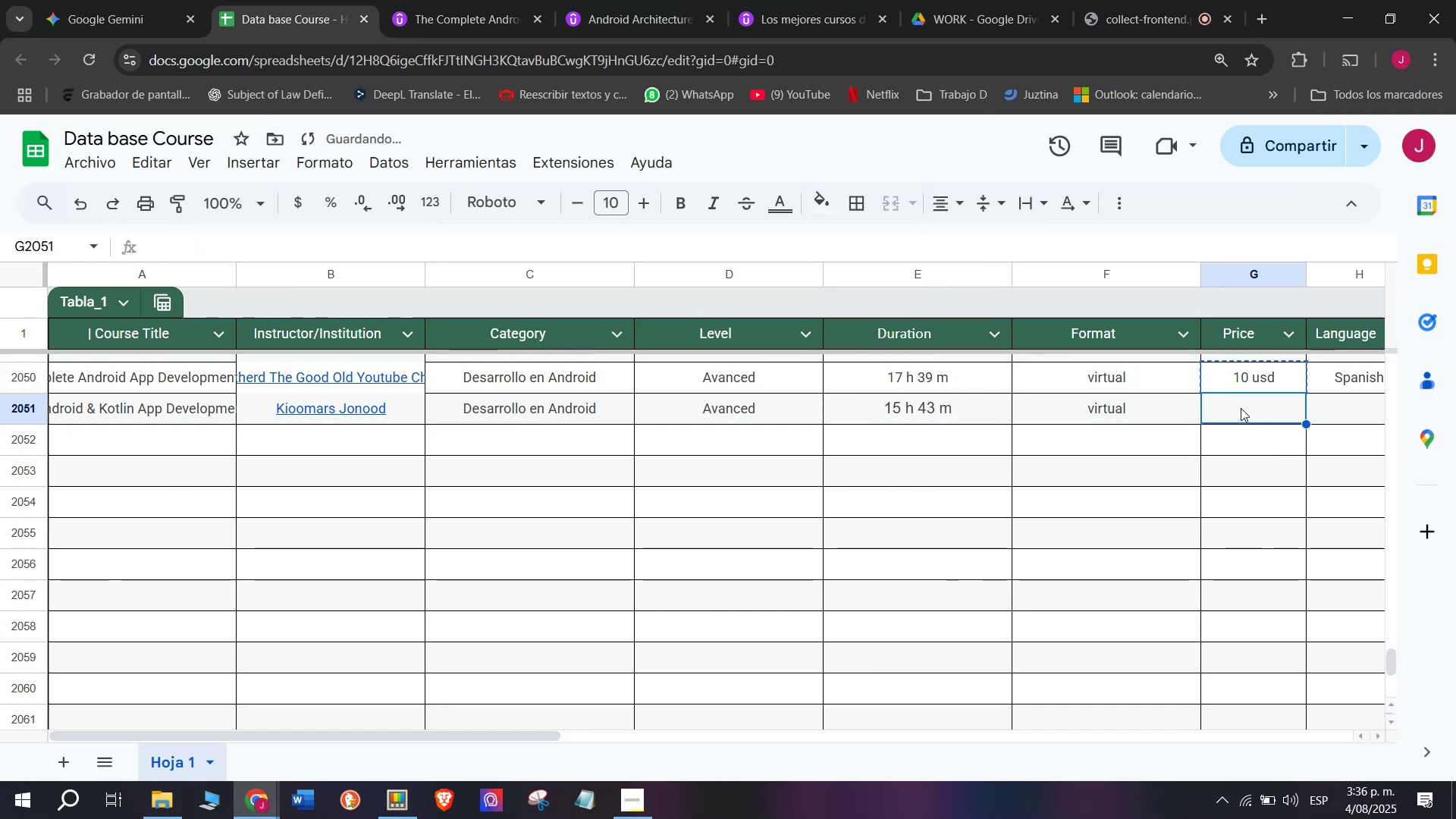 
key(Control+ControlLeft)
 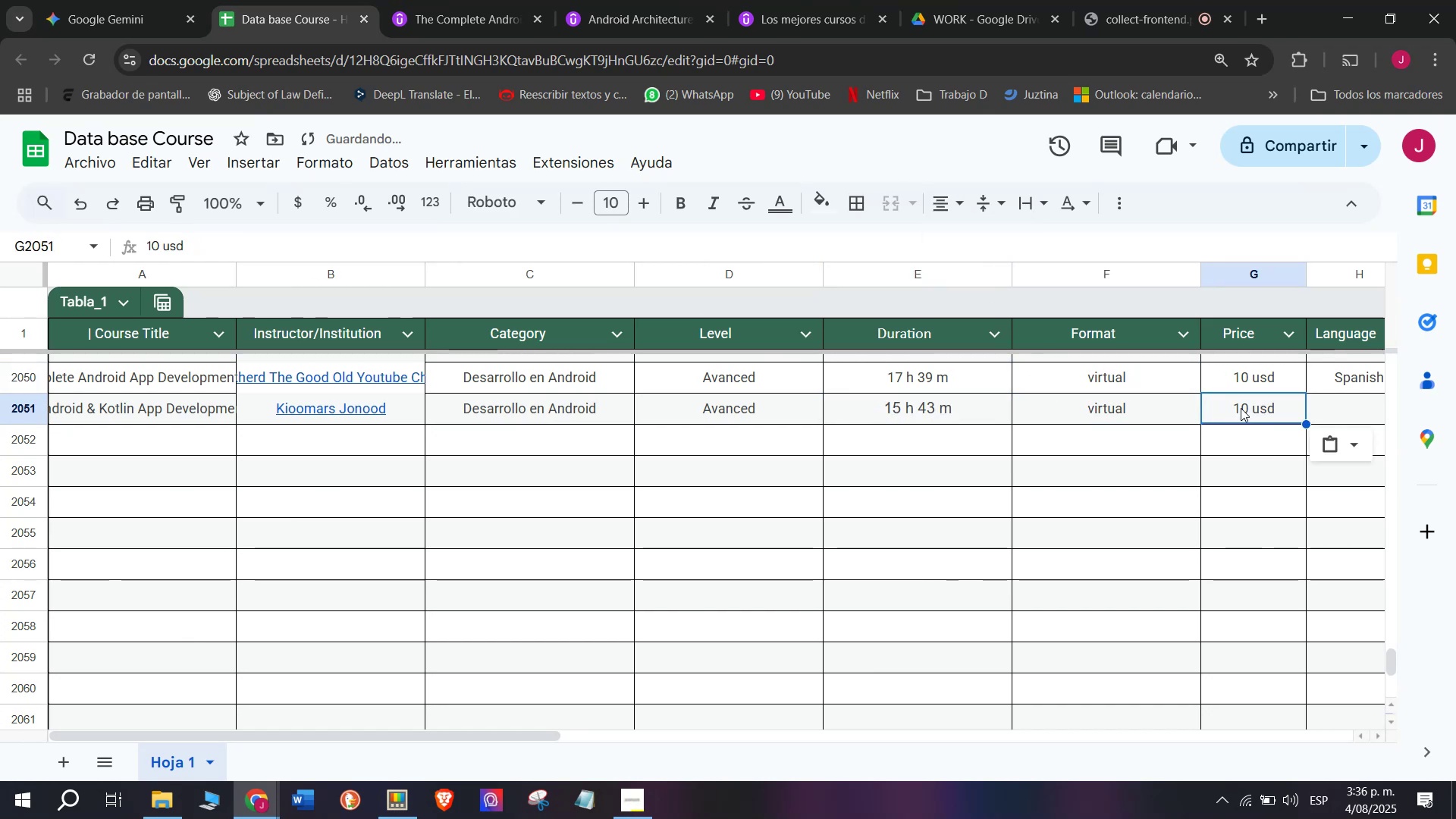 
key(Control+V)
 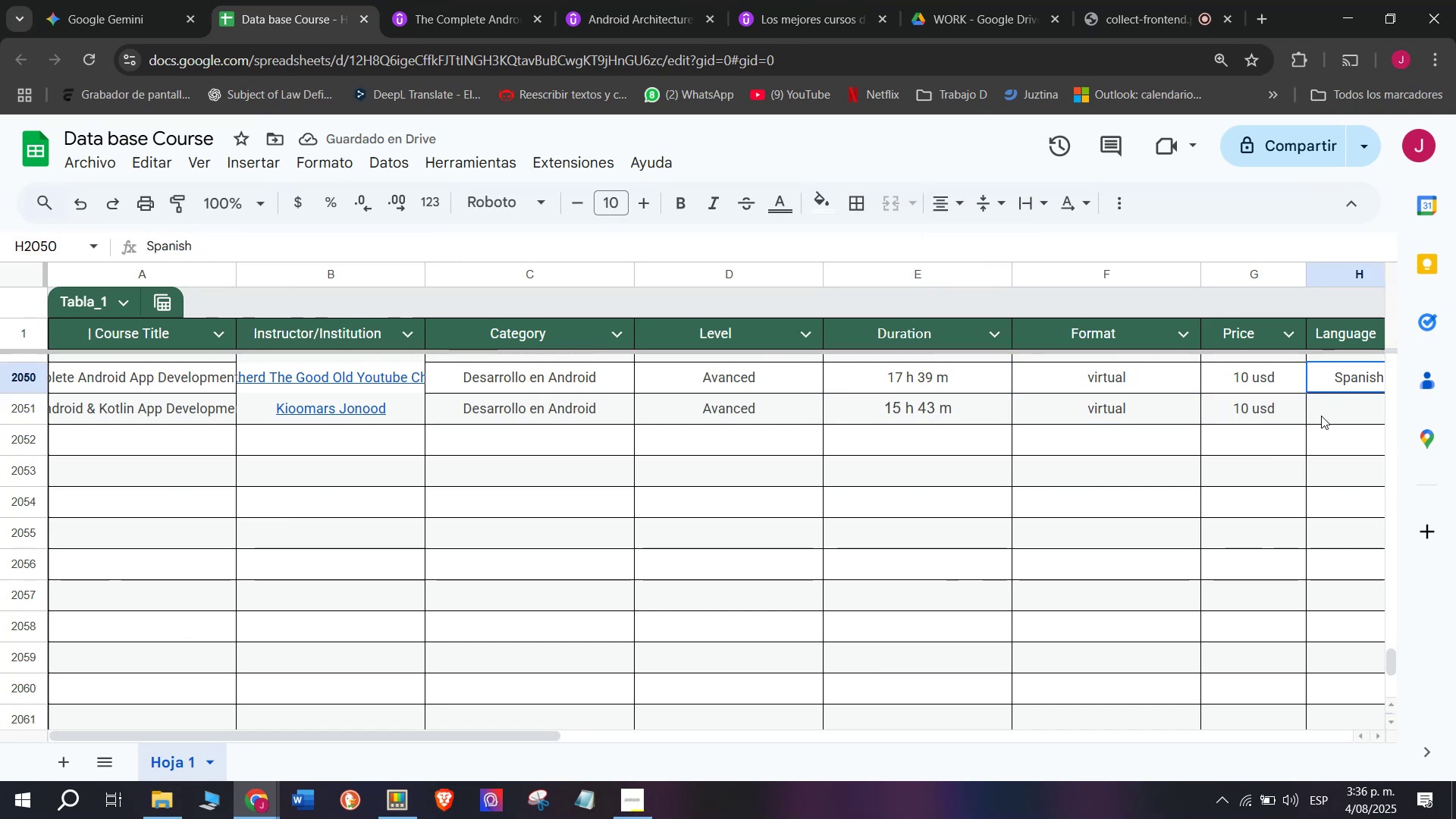 
left_click([442, 0])
 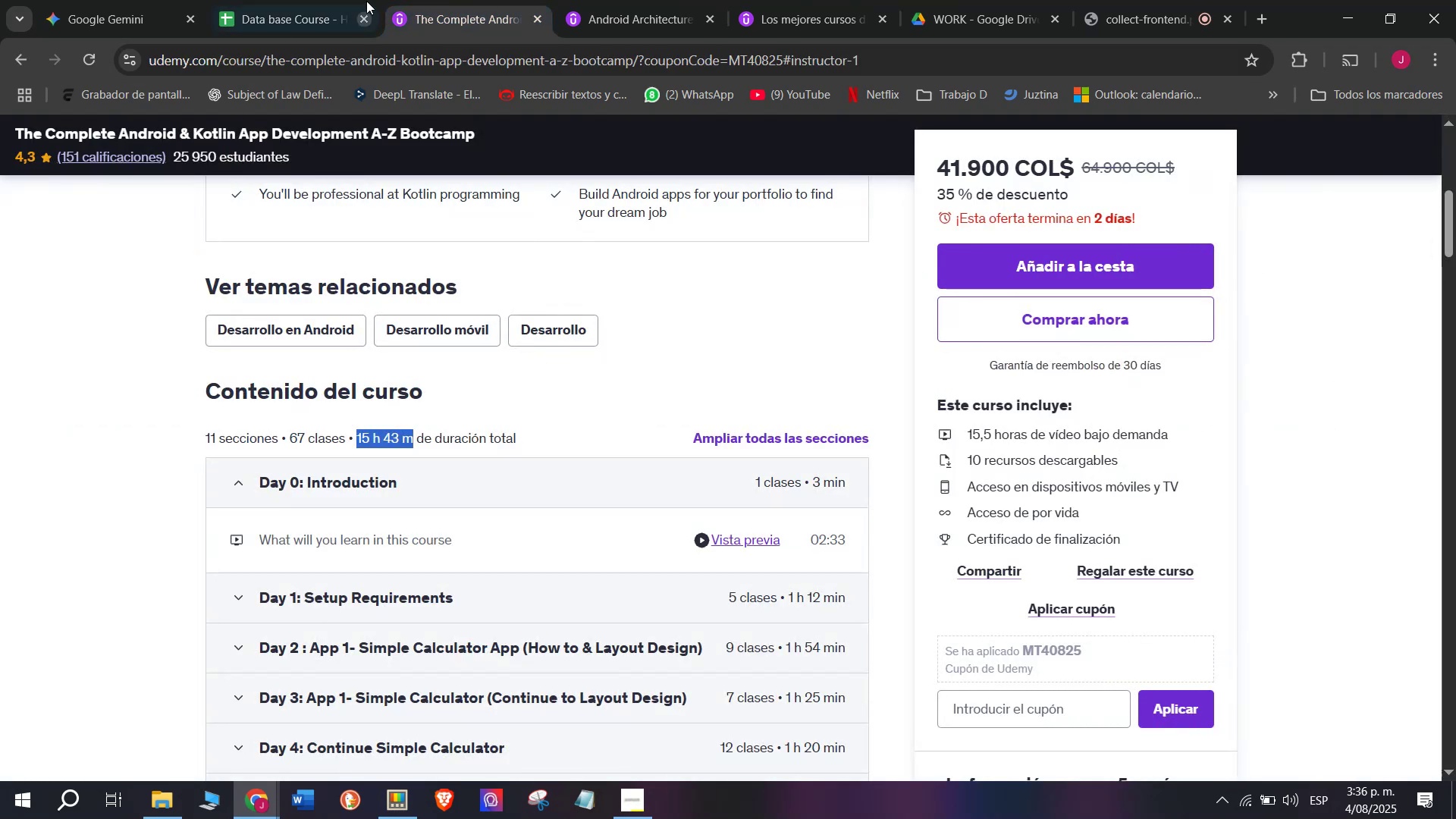 
left_click([318, 0])
 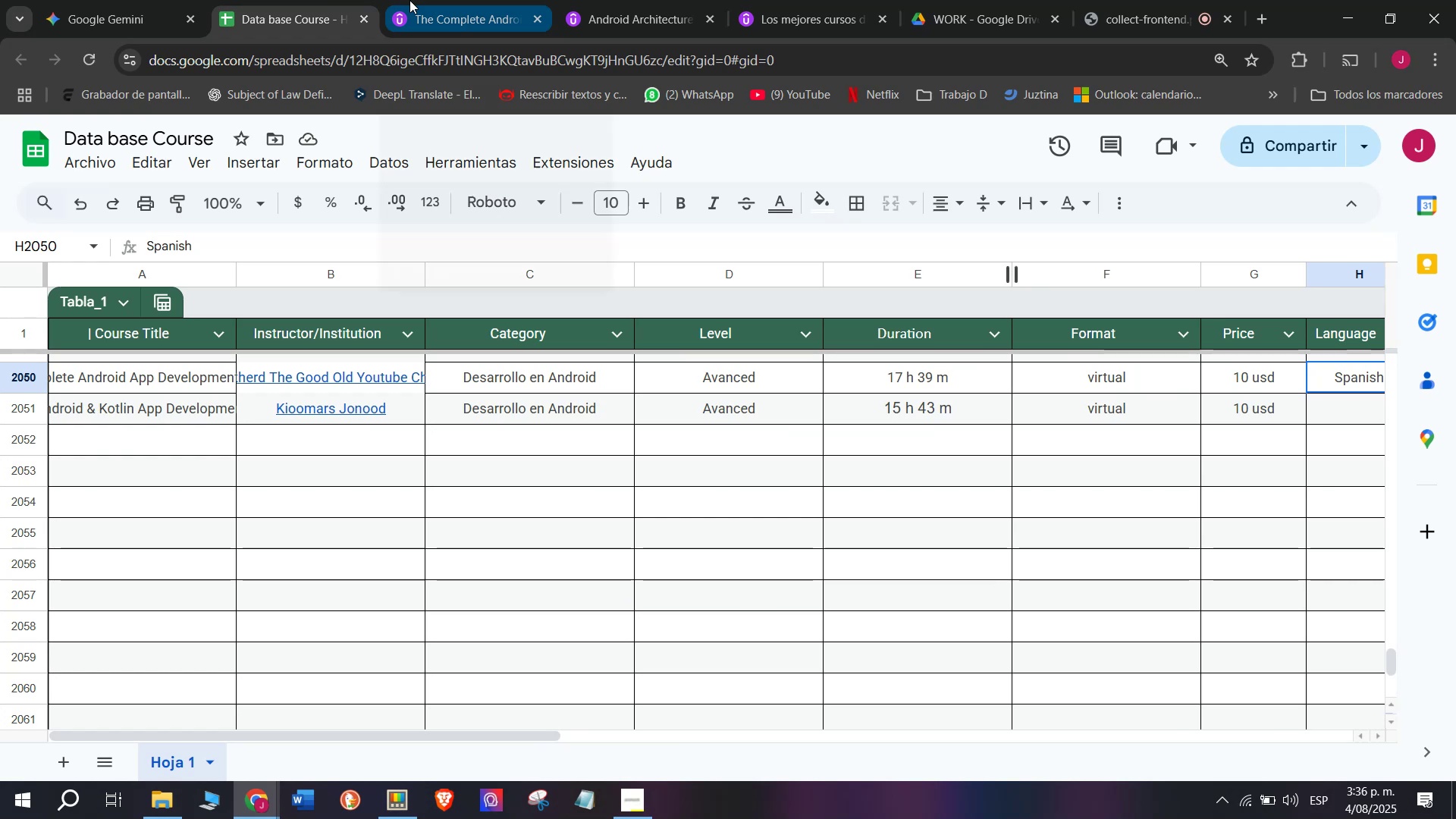 
left_click([410, 0])
 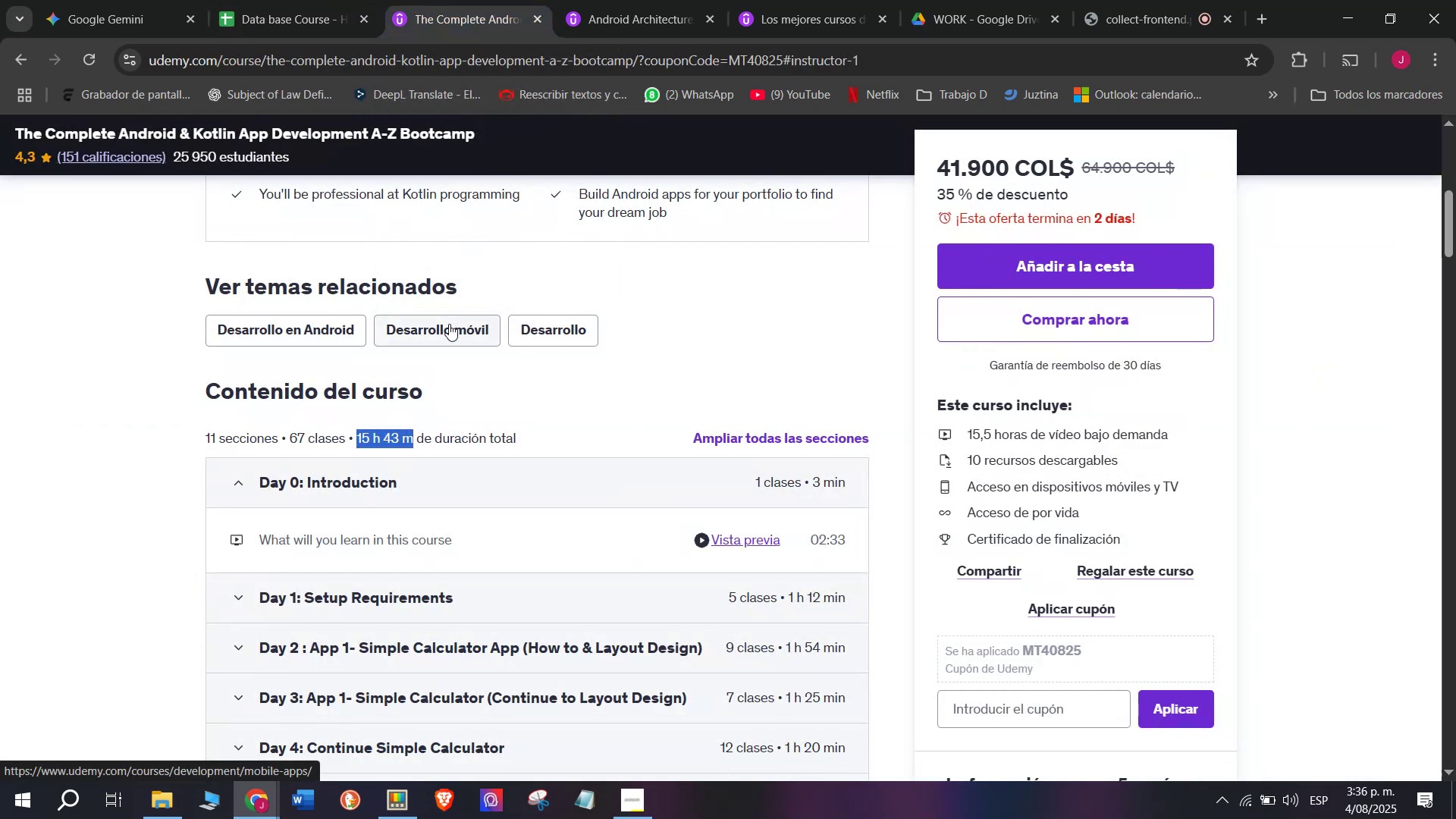 
left_click([265, 0])
 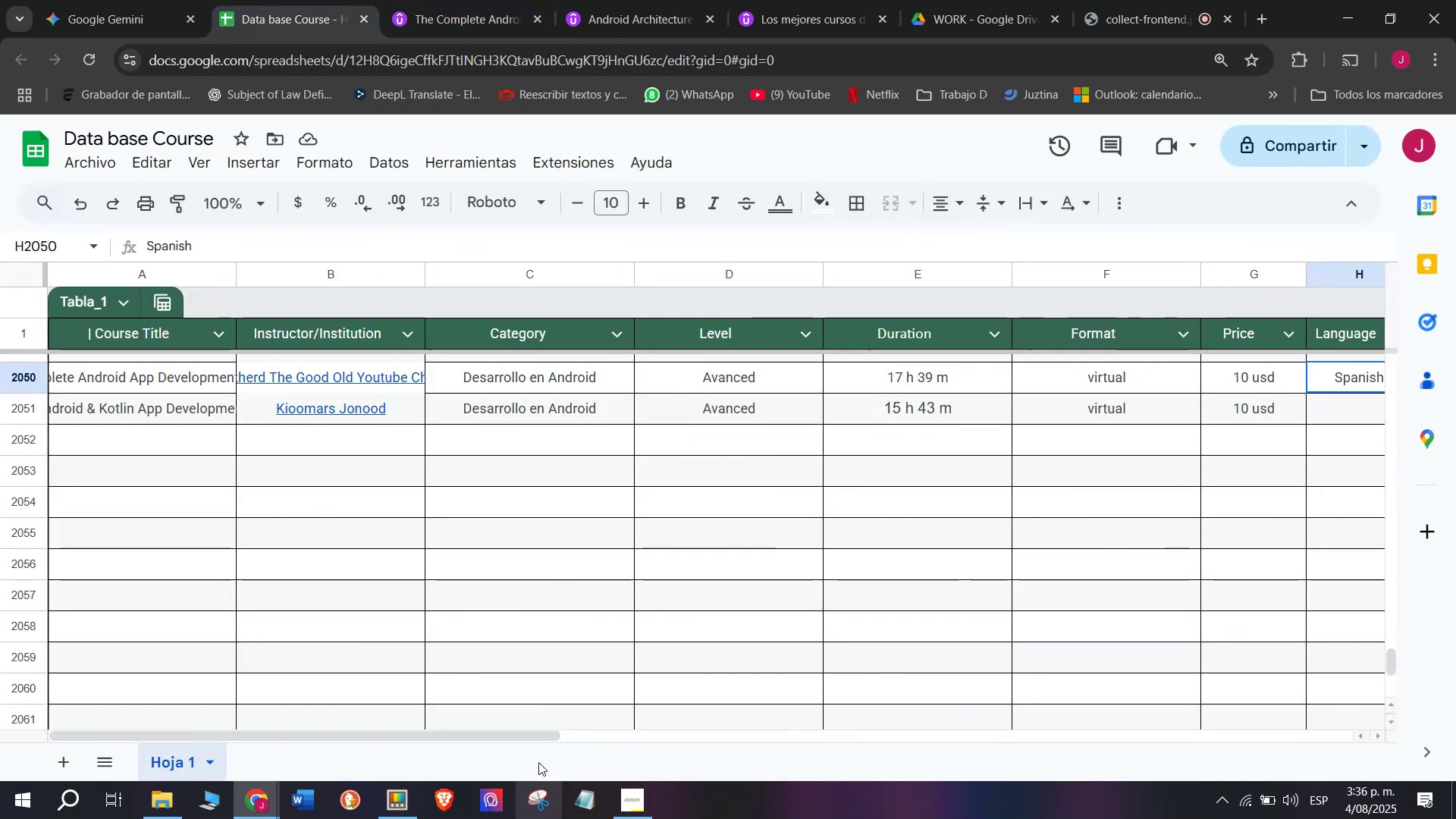 
left_click_drag(start_coordinate=[518, 736], to_coordinate=[714, 731])
 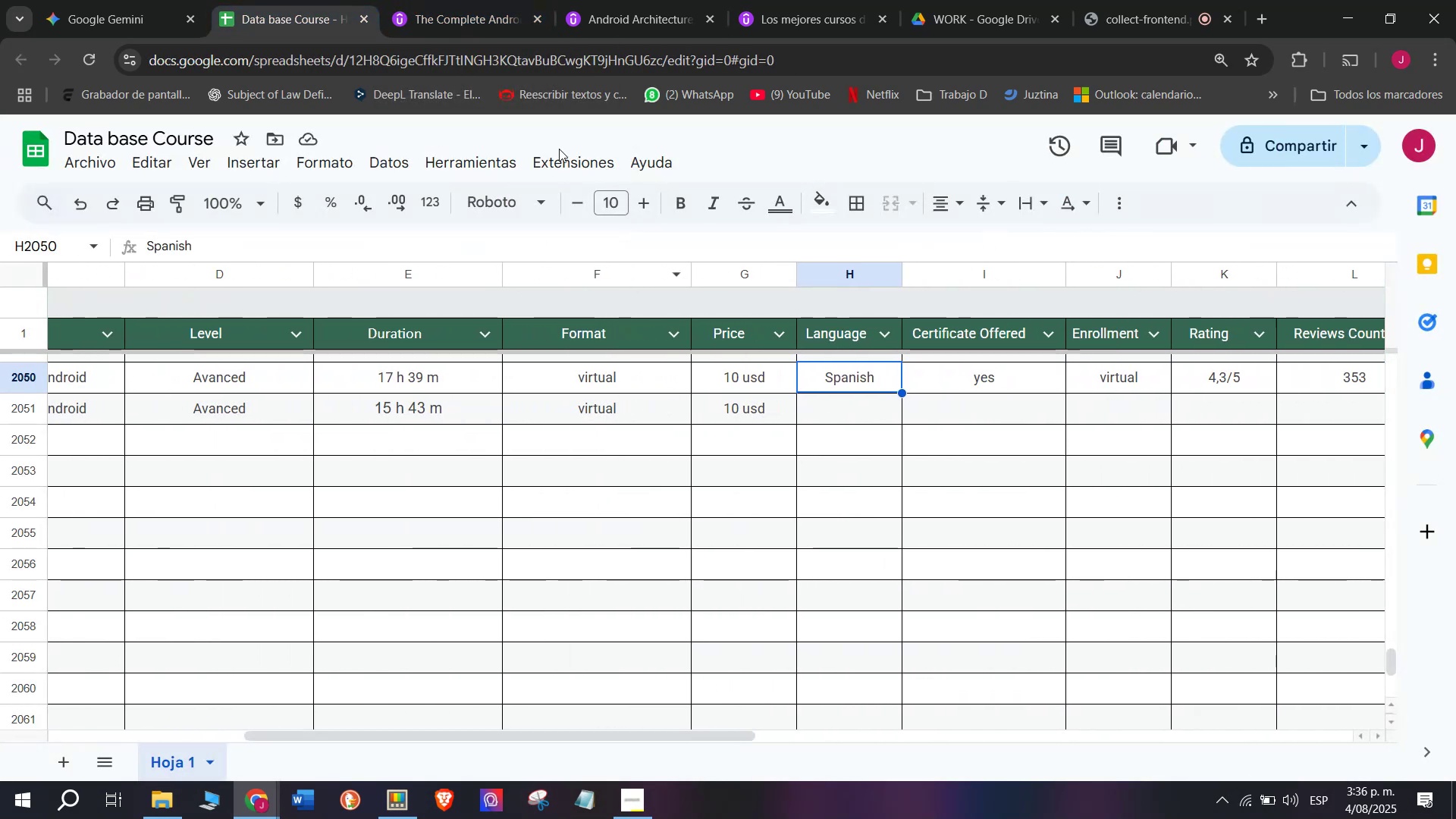 
left_click([463, 0])
 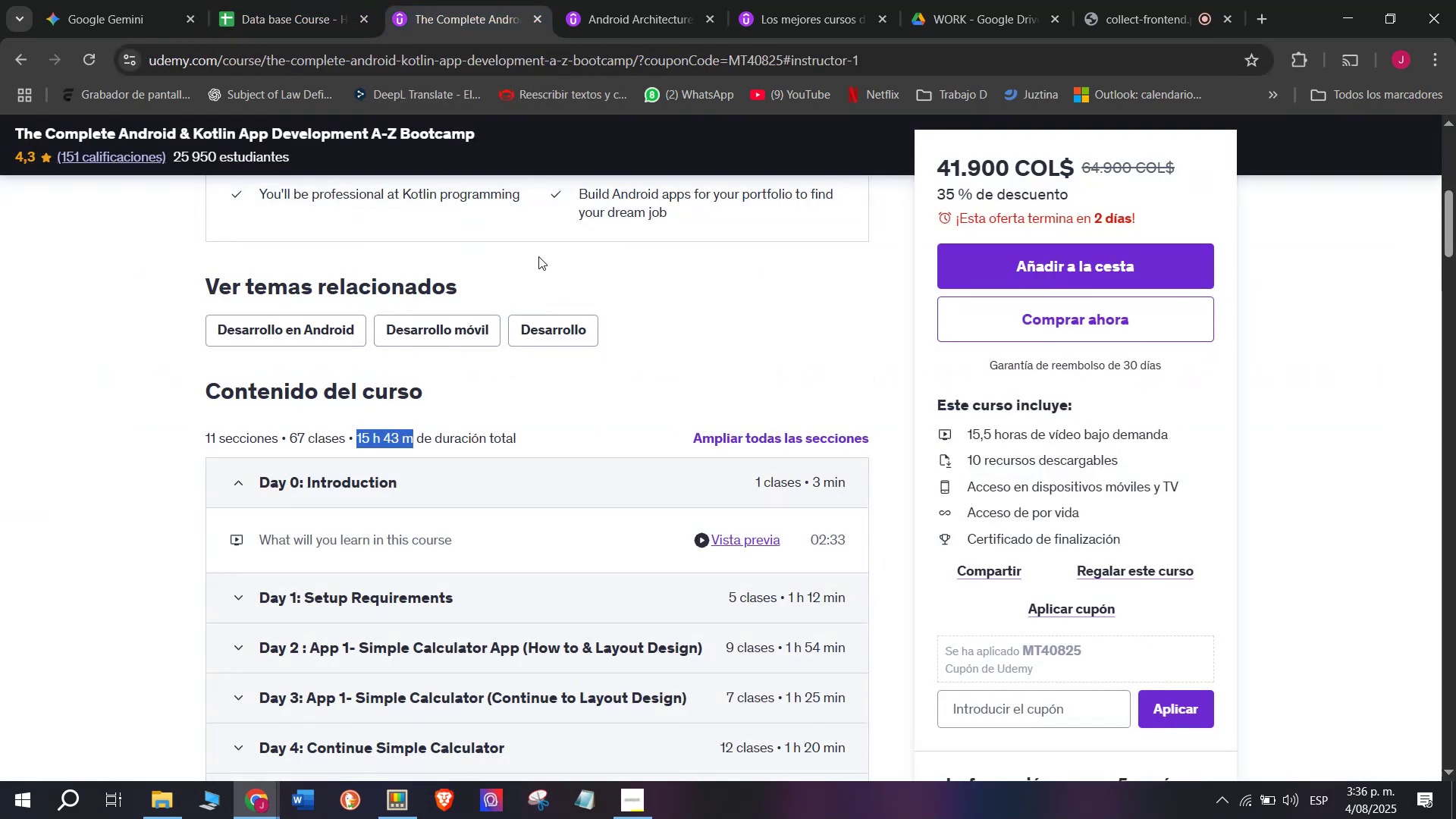 
scroll: coordinate [568, 317], scroll_direction: up, amount: 2.0
 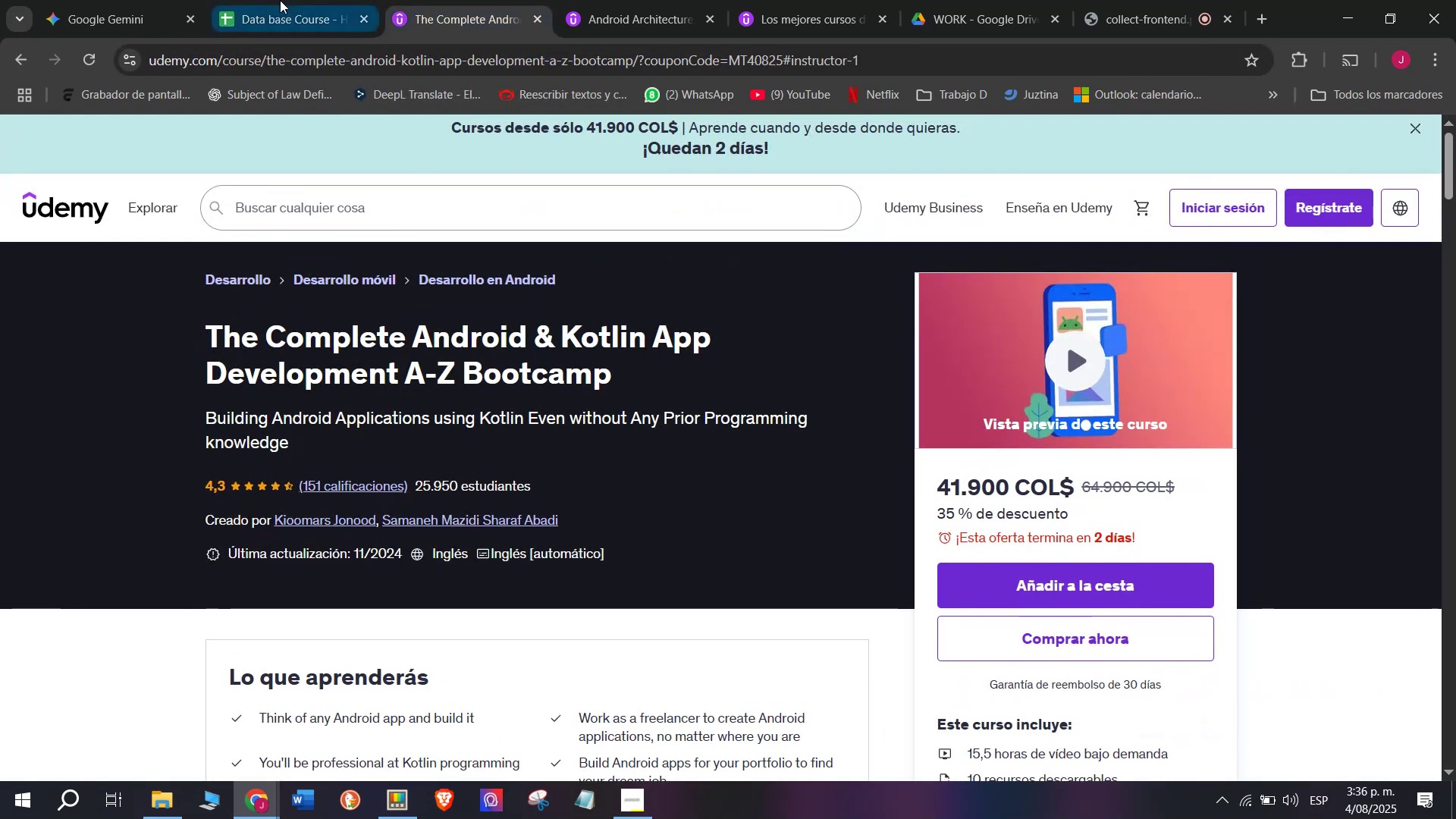 
left_click([269, 0])
 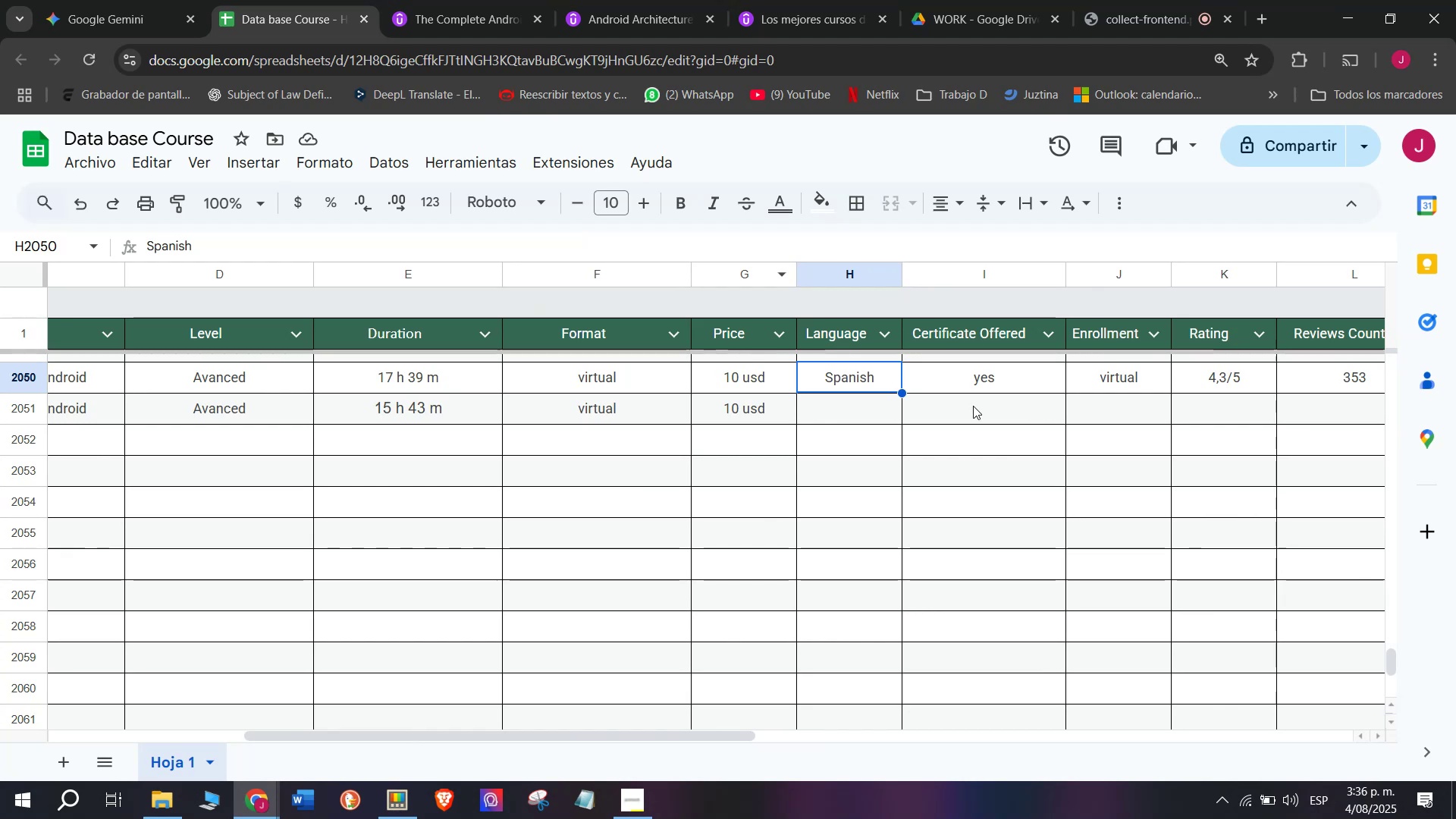 
key(Break)
 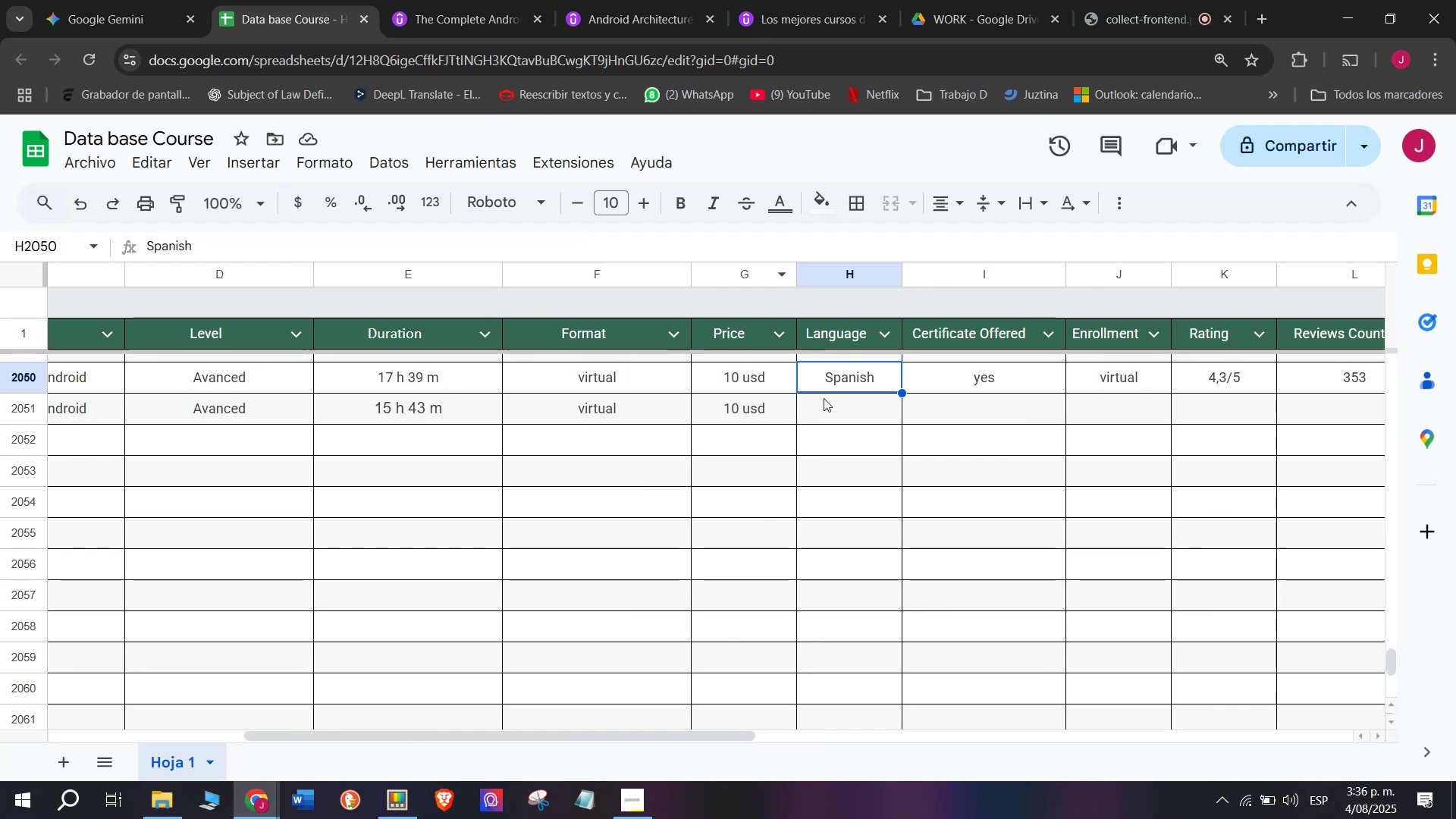 
key(Control+ControlLeft)
 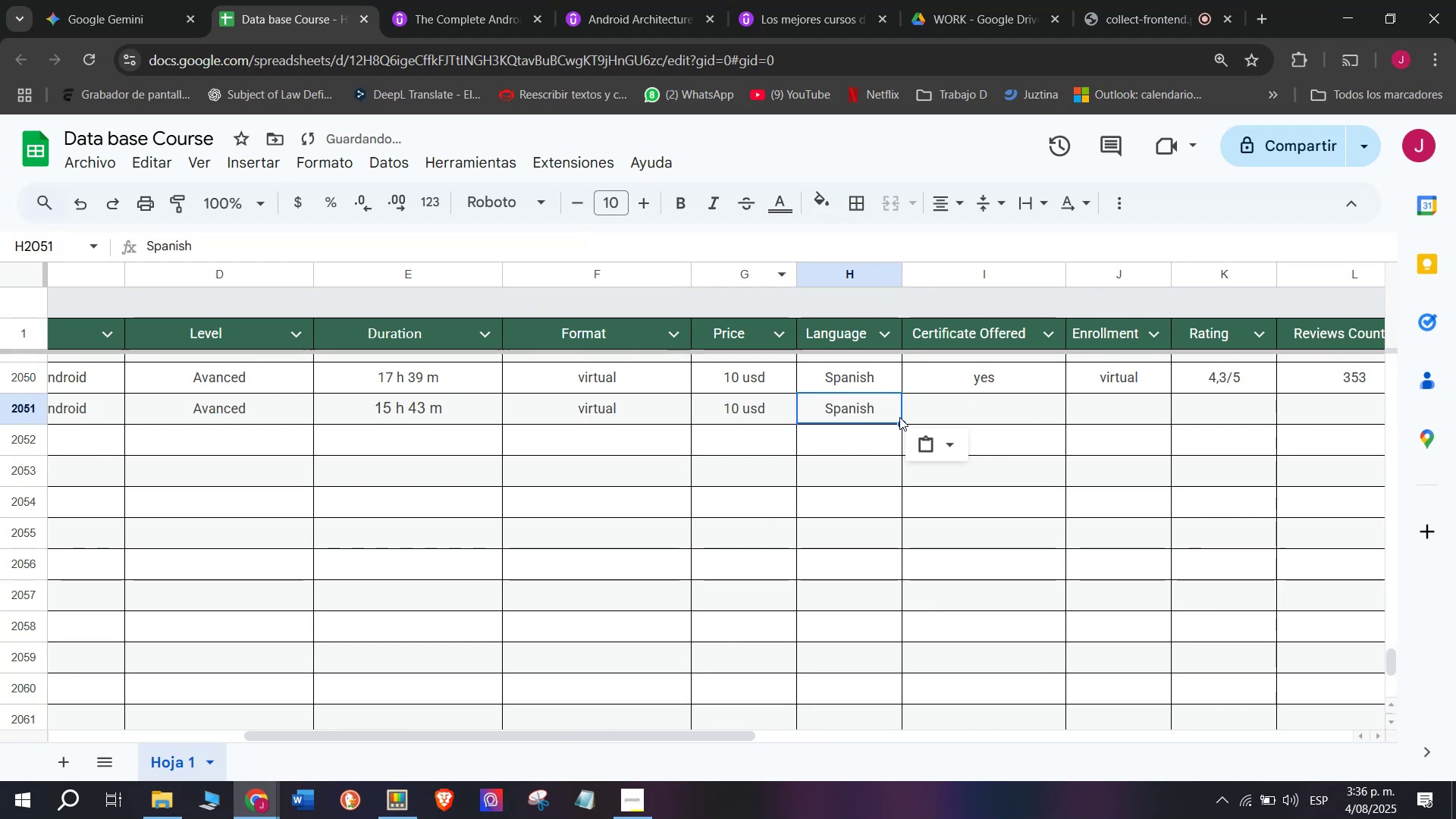 
key(Control+C)
 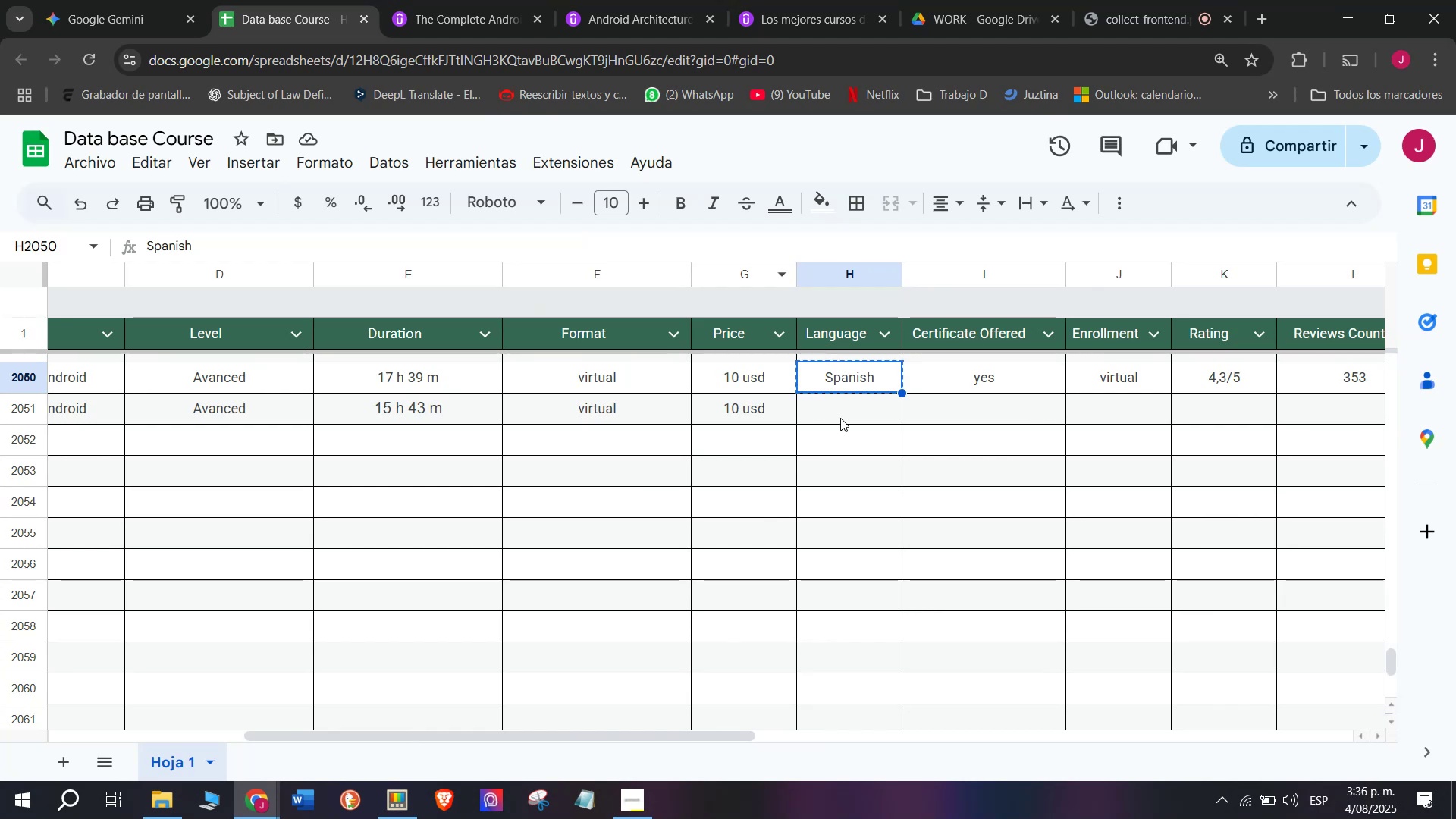 
left_click([843, 418])
 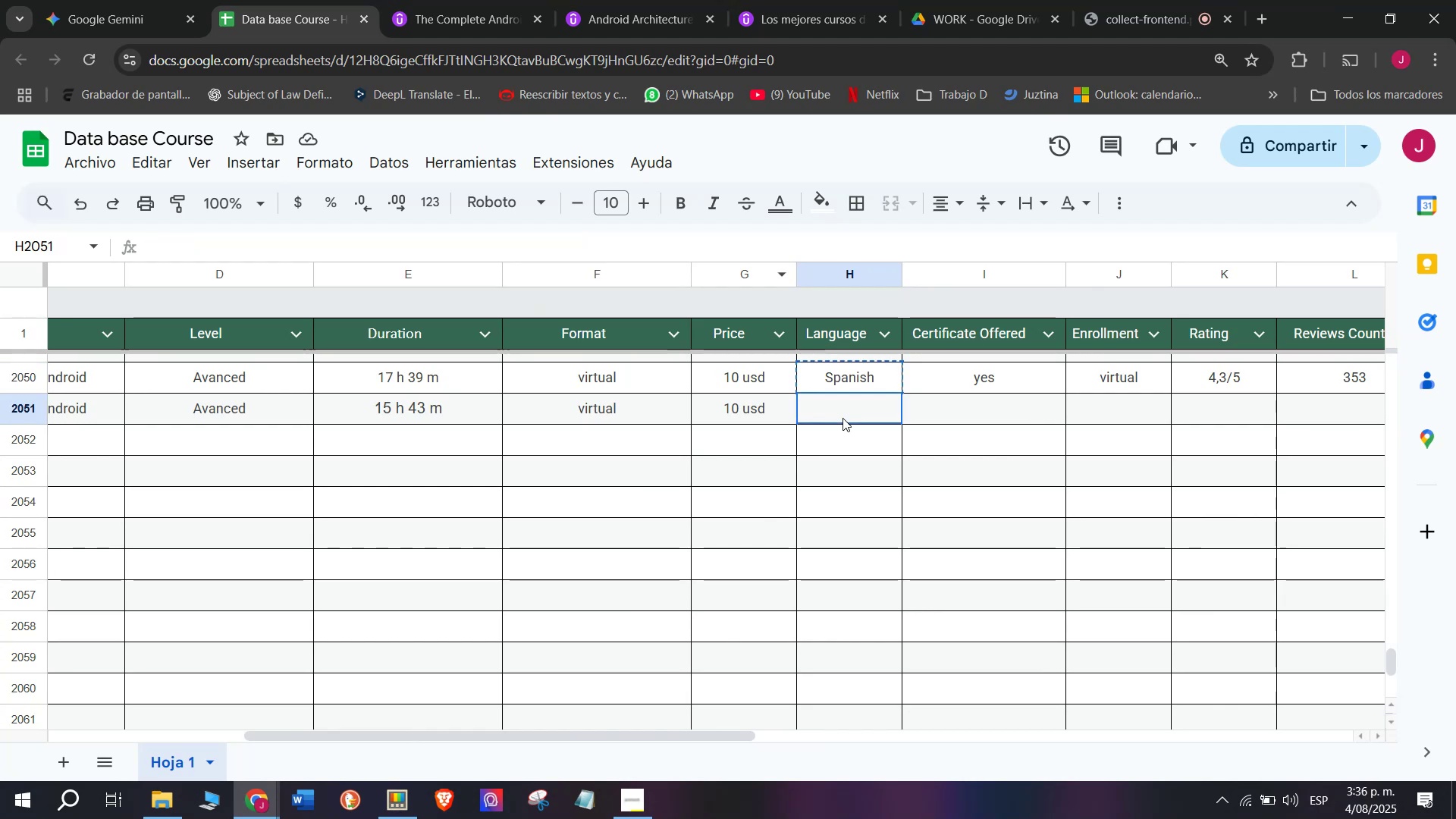 
key(Z)
 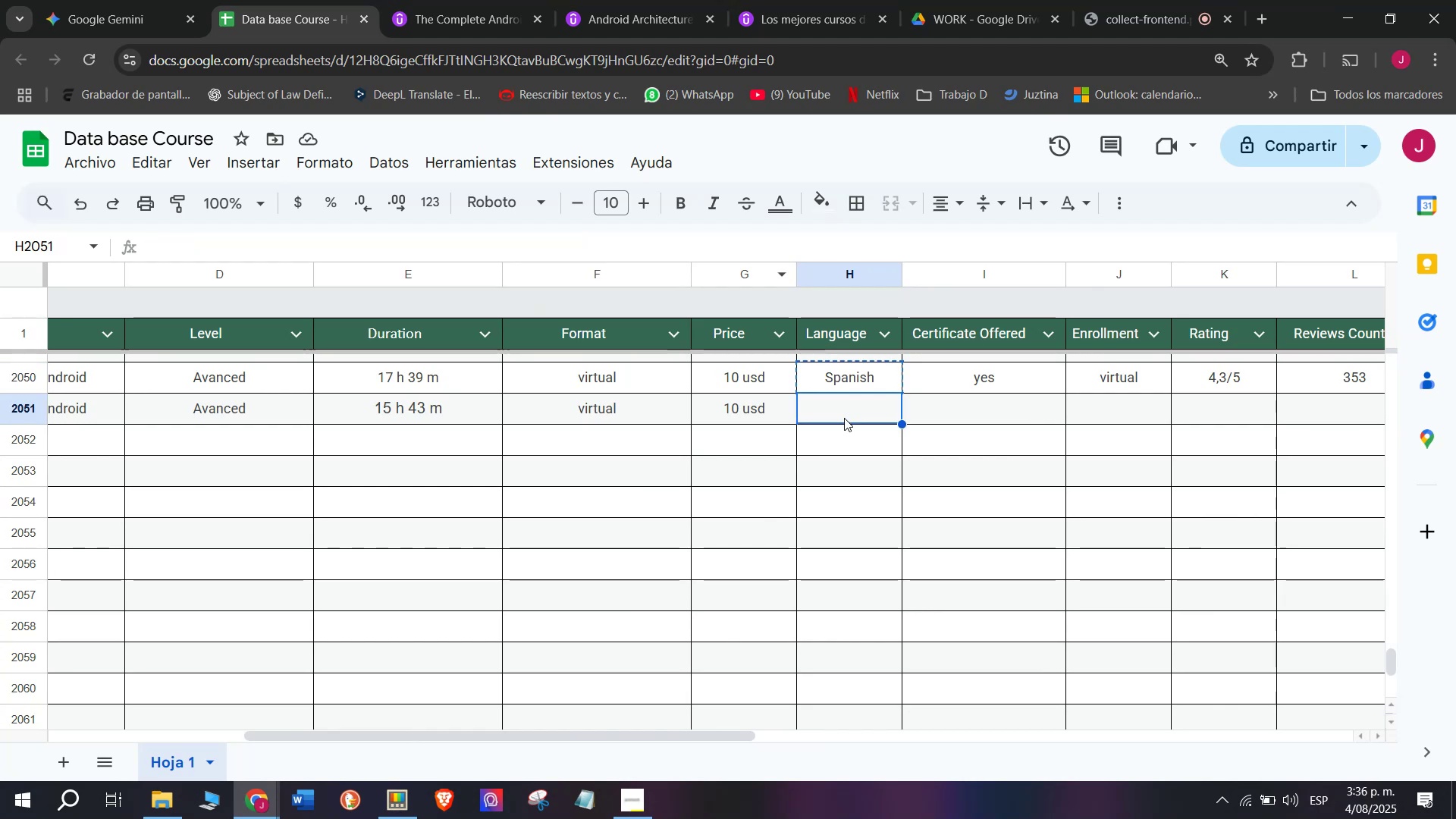 
key(Control+ControlLeft)
 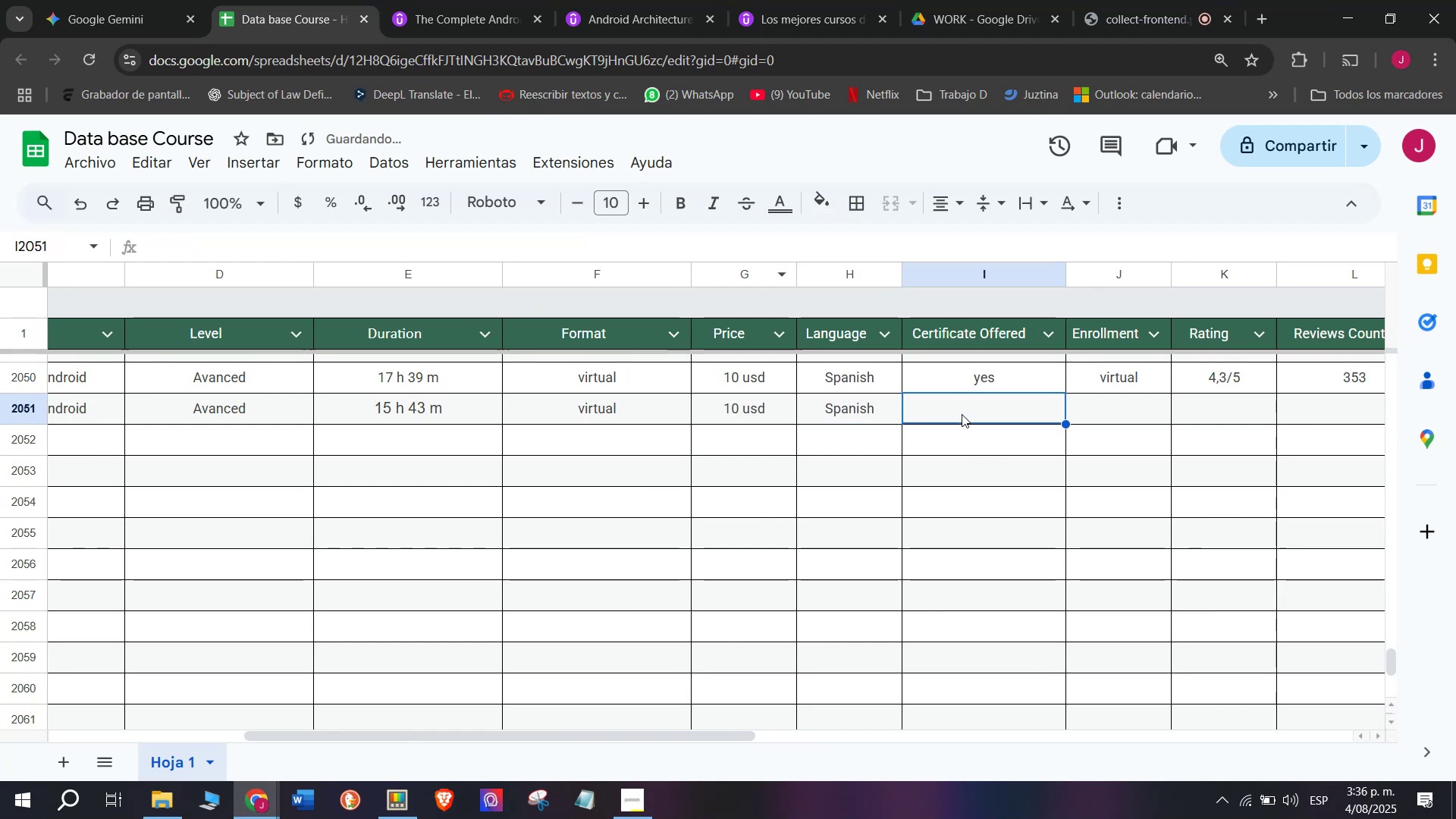 
key(Control+V)
 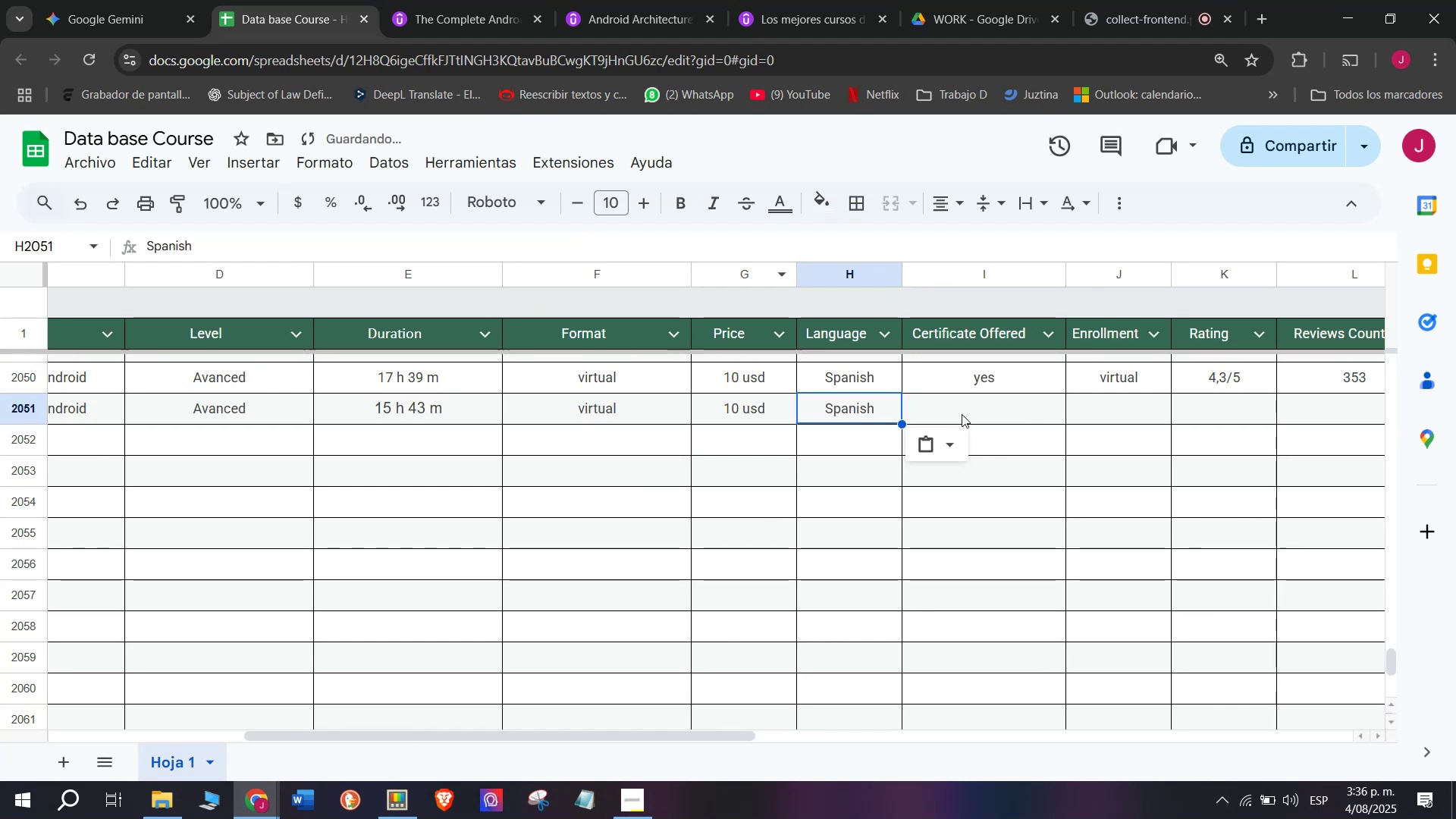 
double_click([962, 414])
 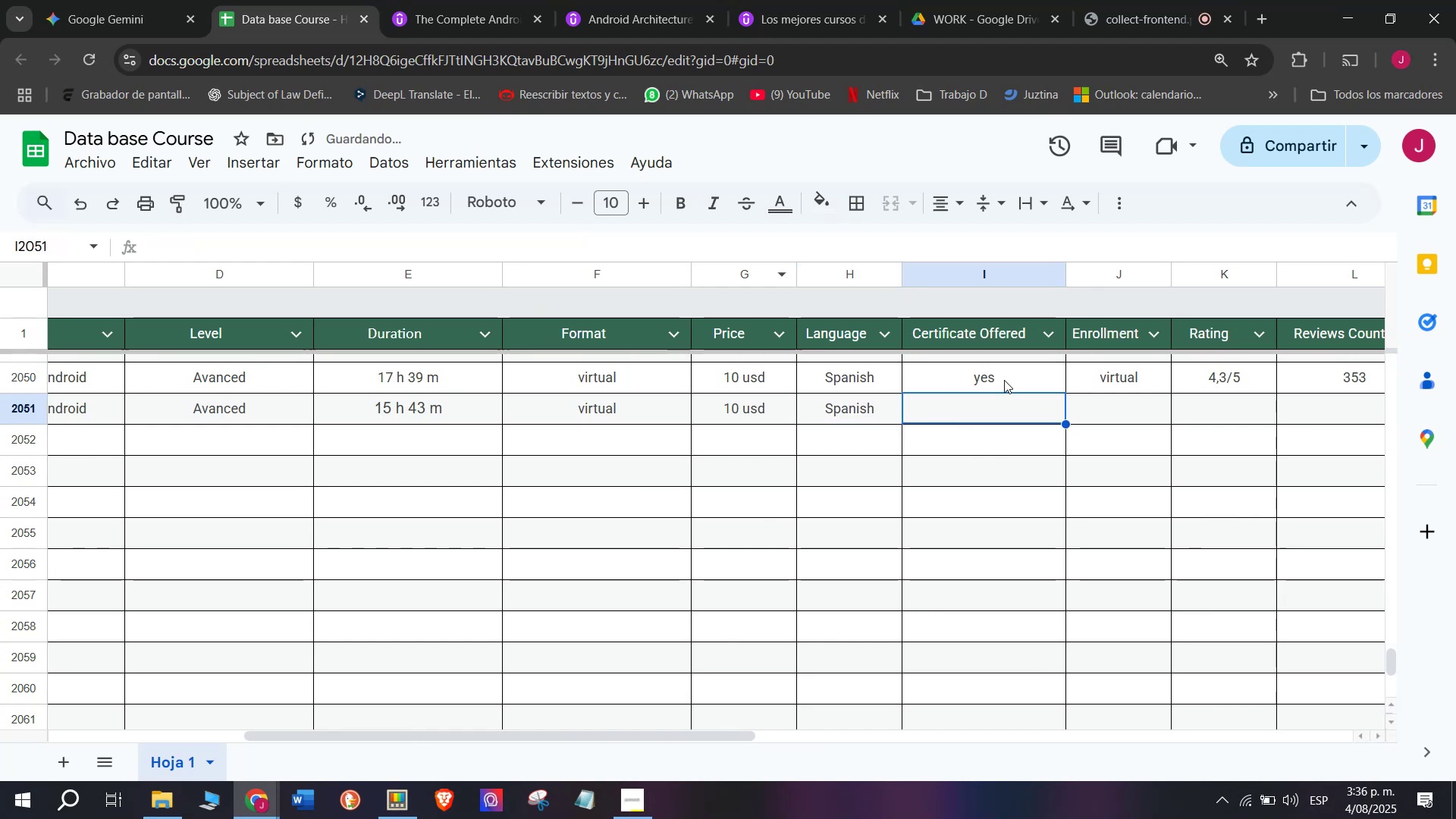 
key(Break)
 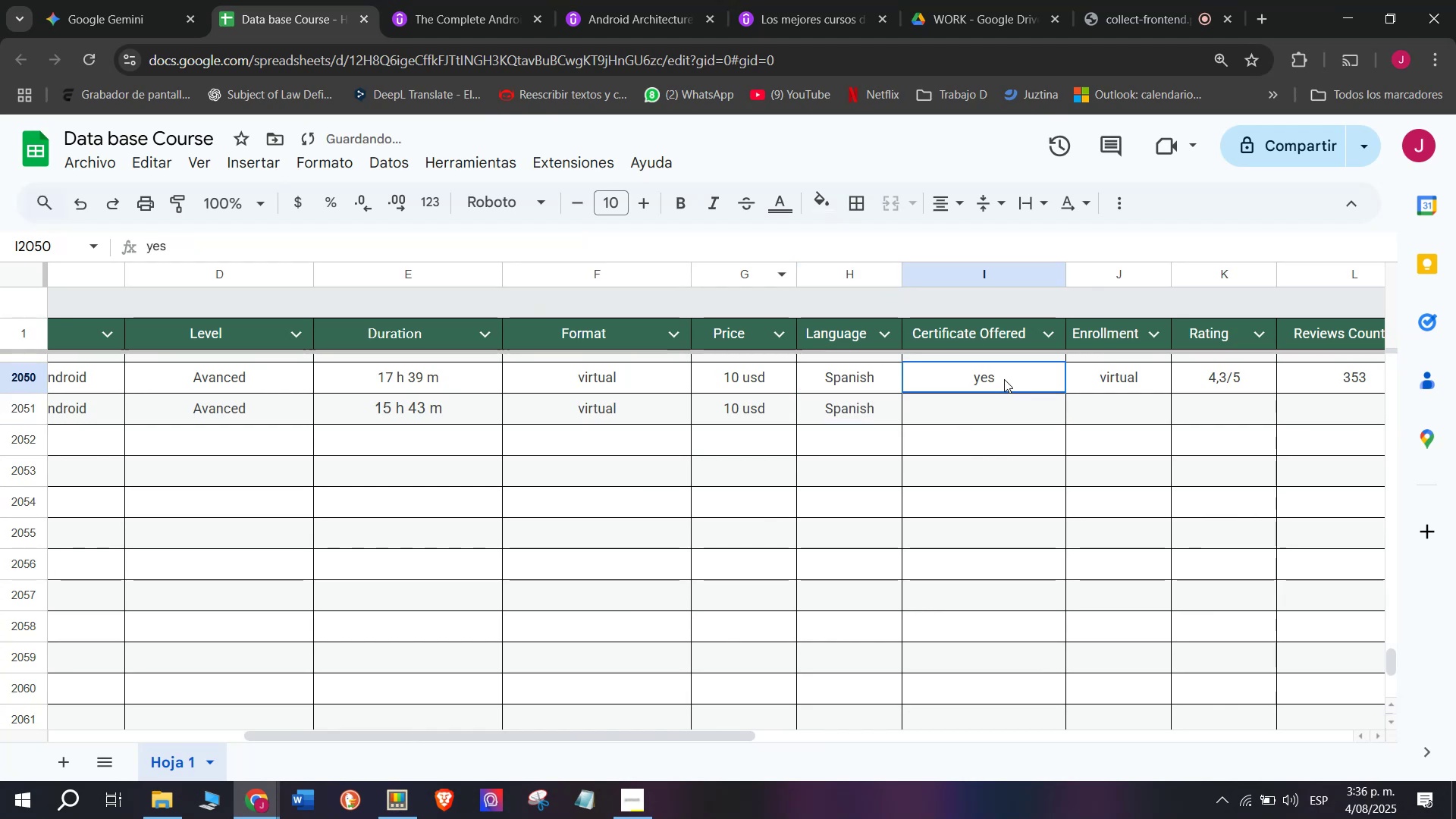 
key(Control+ControlLeft)
 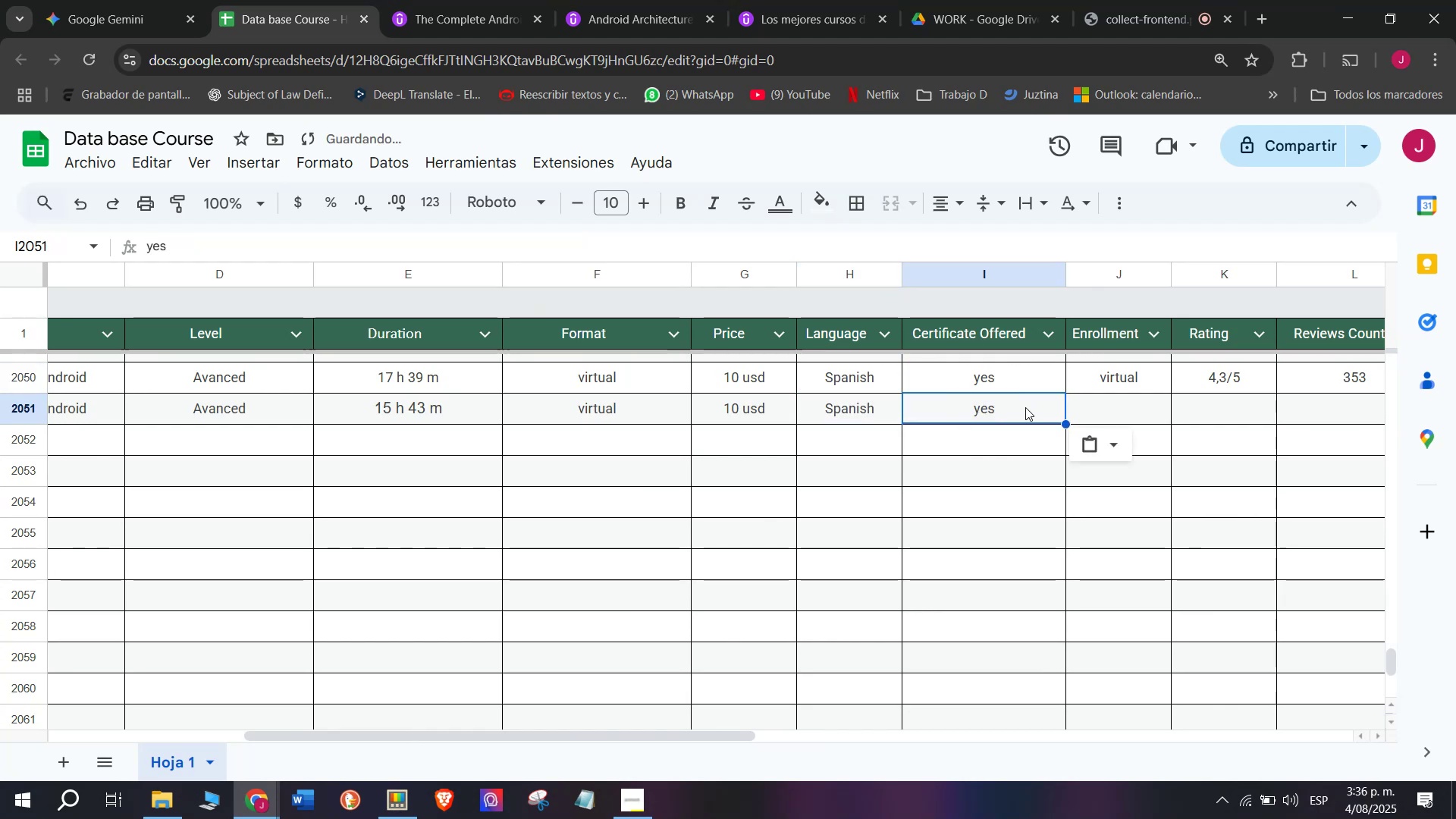 
key(Control+C)
 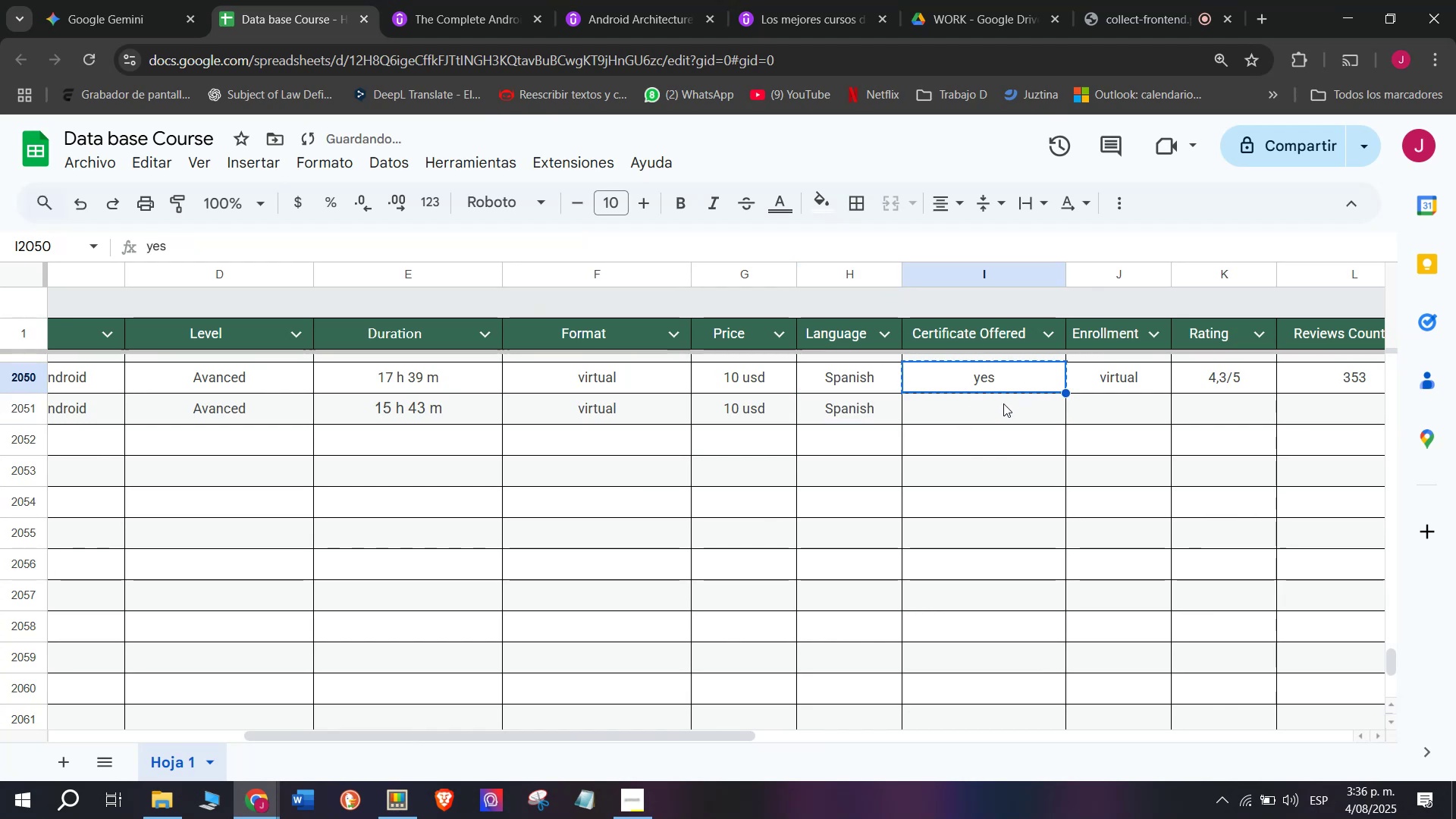 
double_click([1003, 403])
 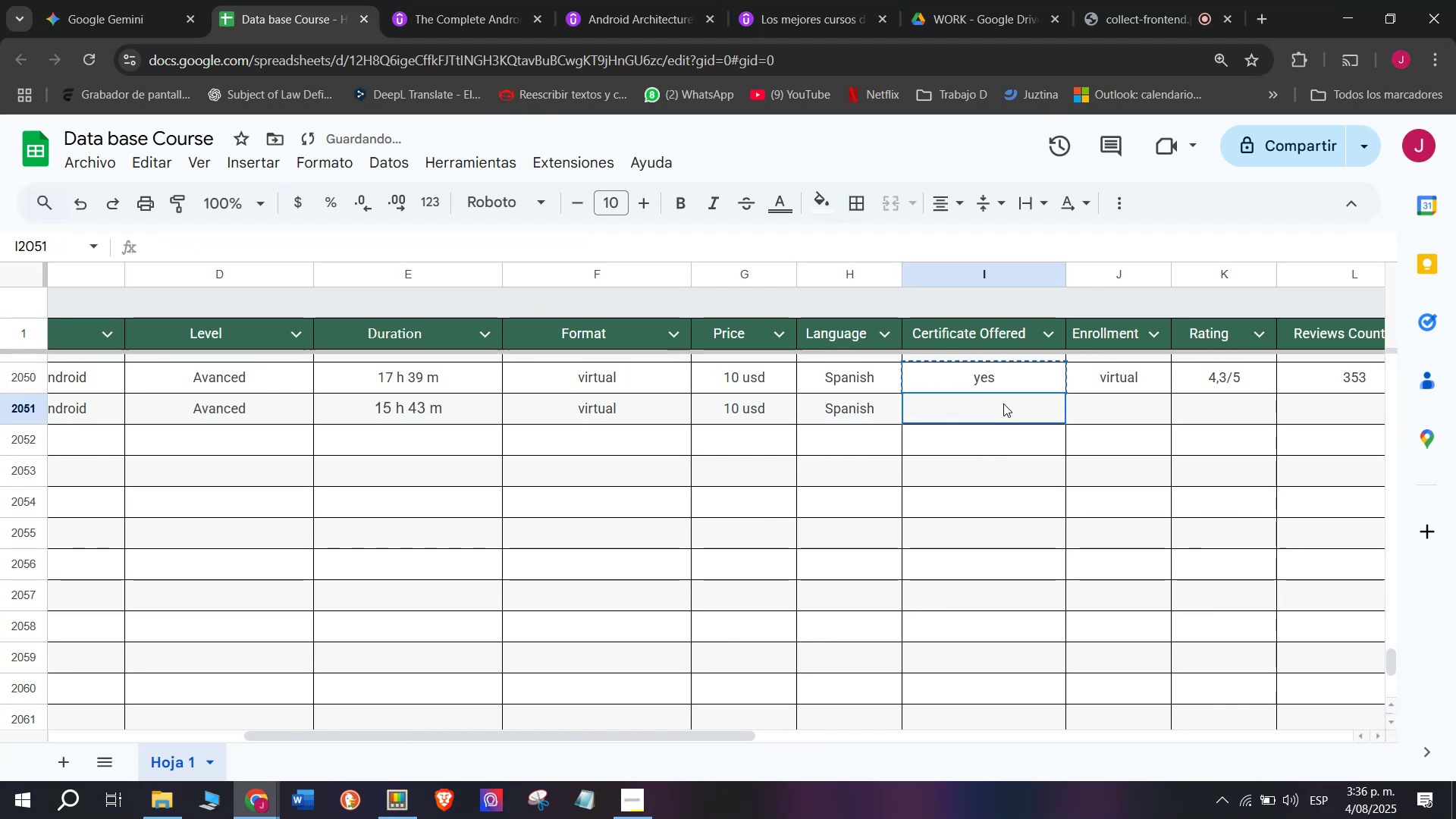 
key(Z)
 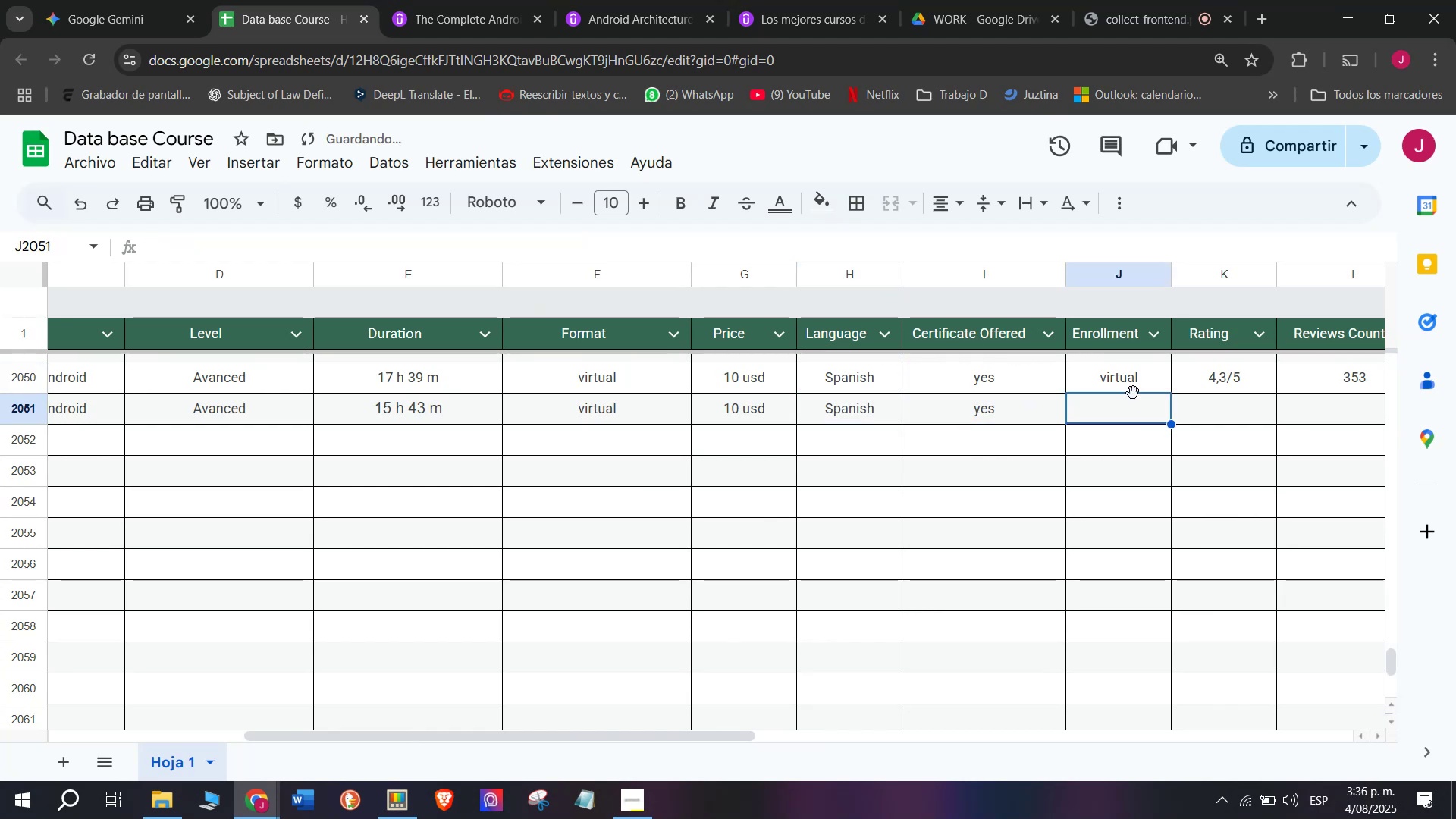 
key(Control+ControlLeft)
 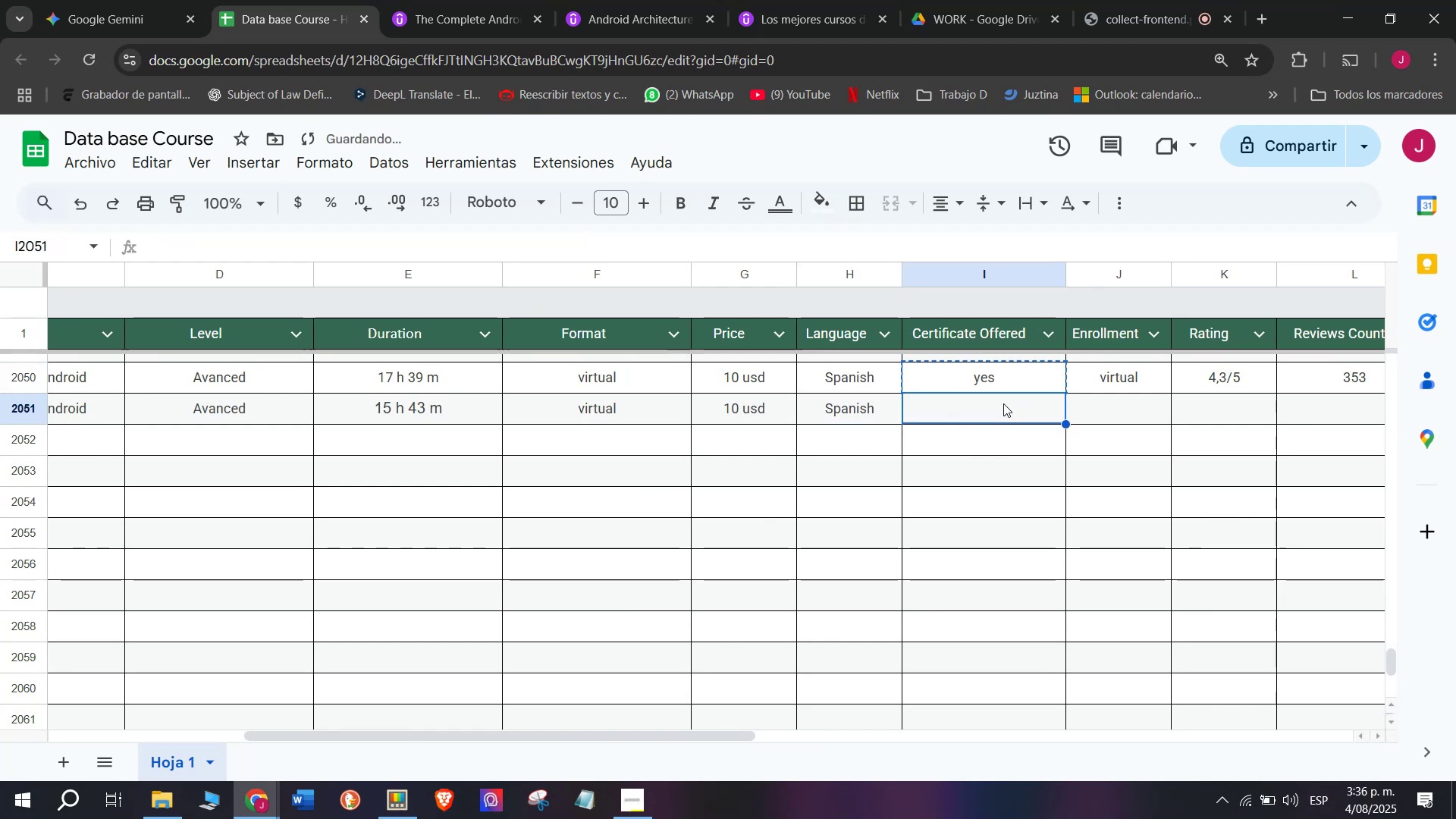 
key(Control+V)
 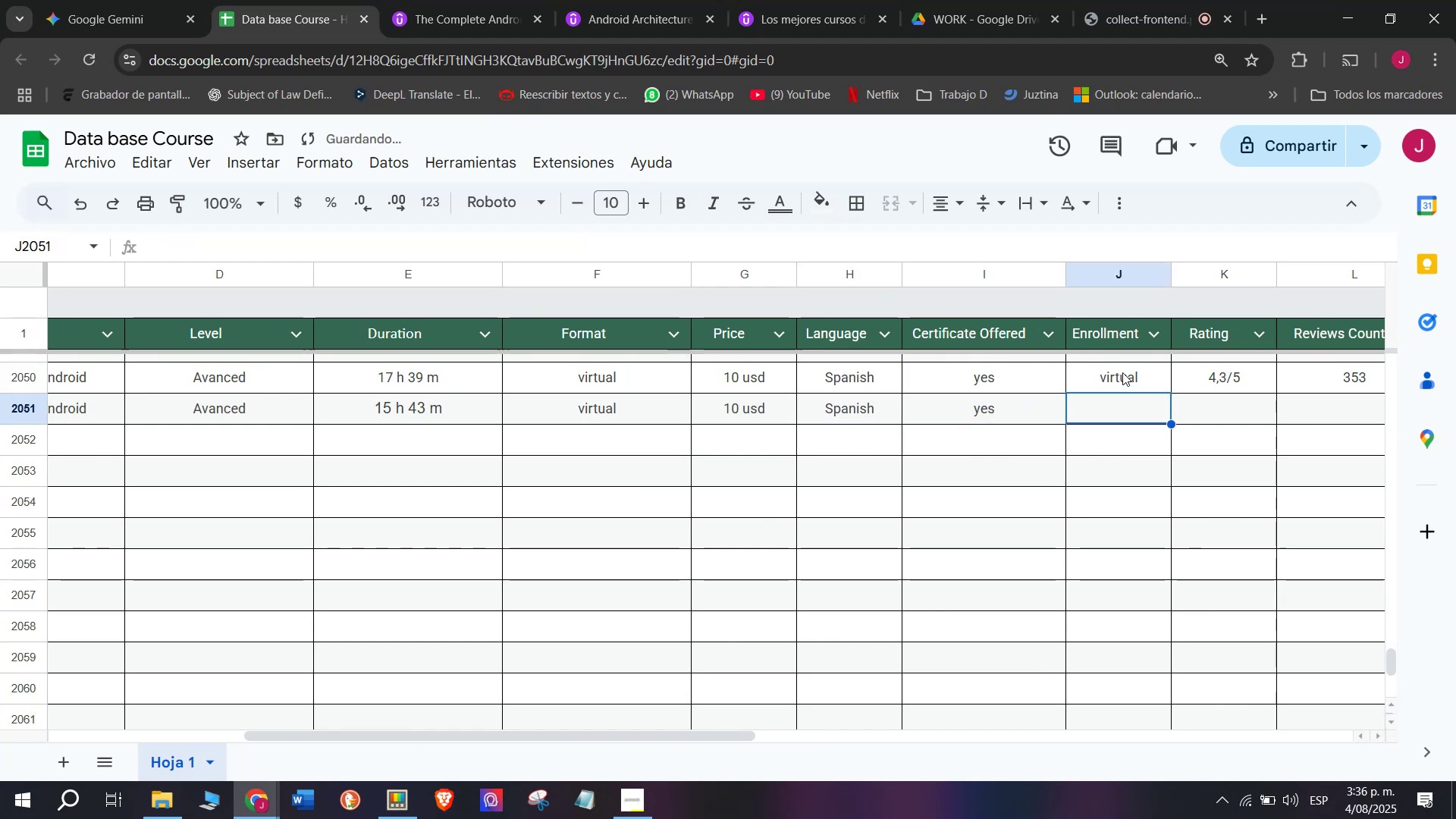 
key(Break)
 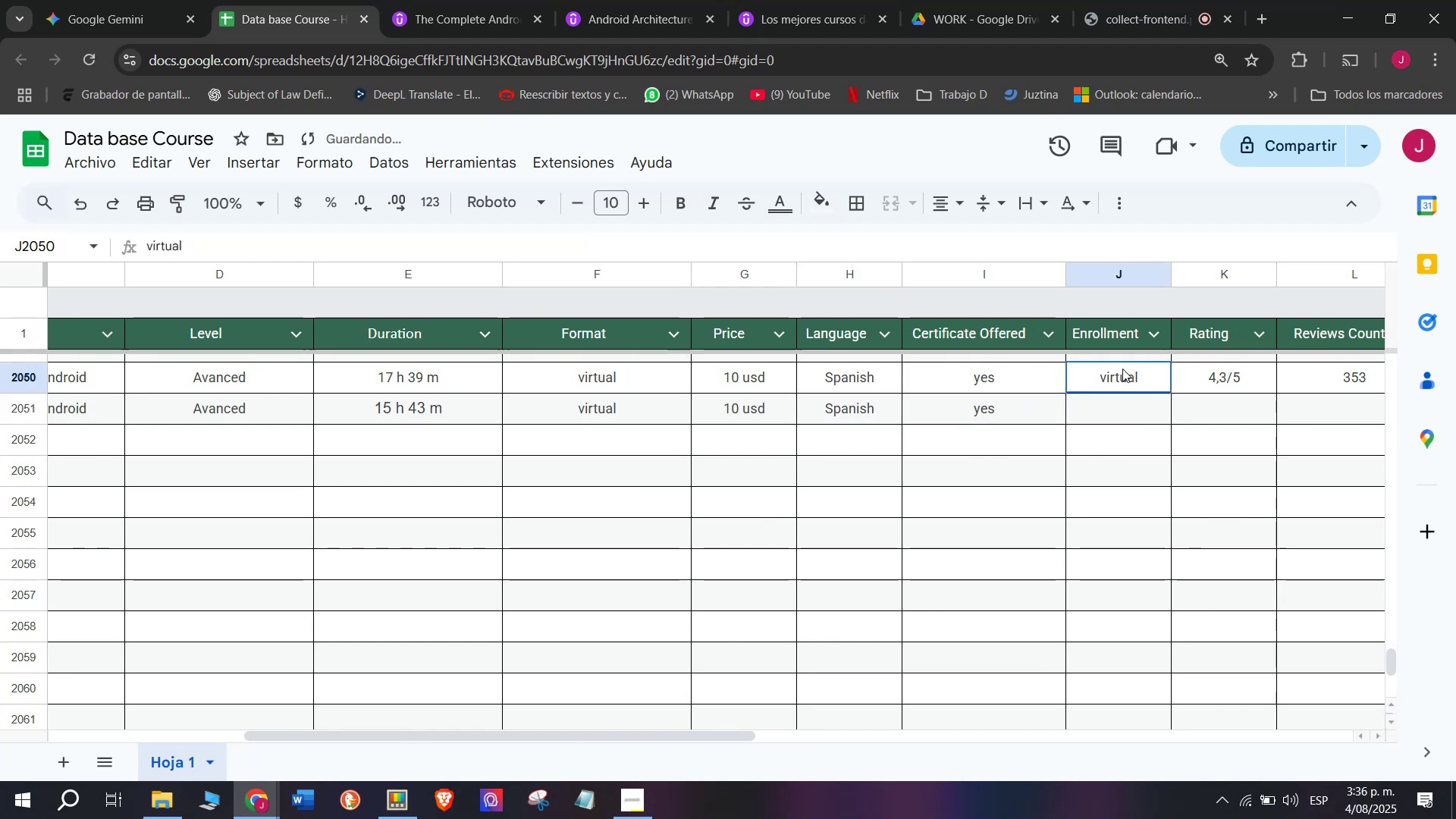 
key(Control+ControlLeft)
 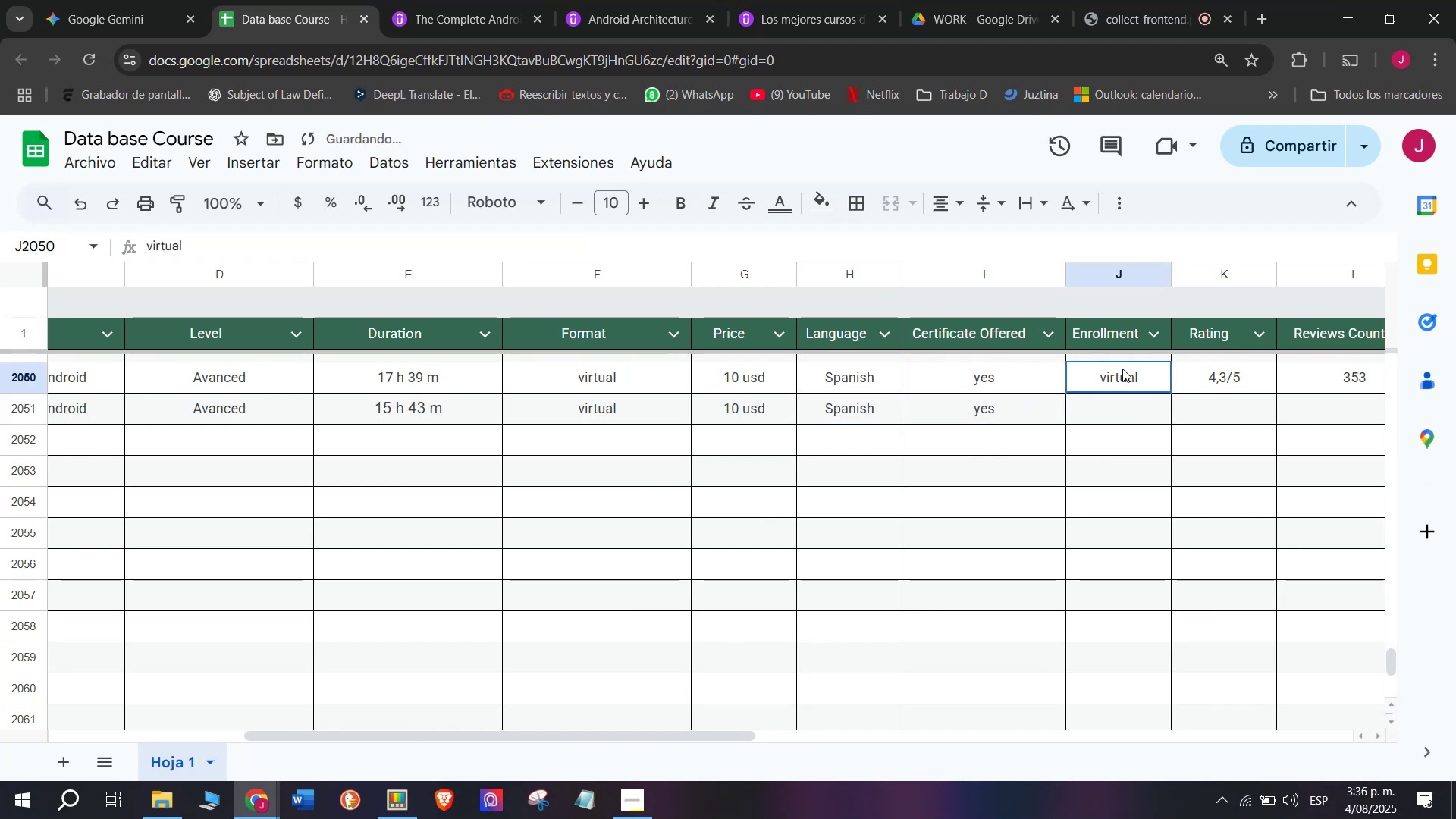 
key(Control+C)
 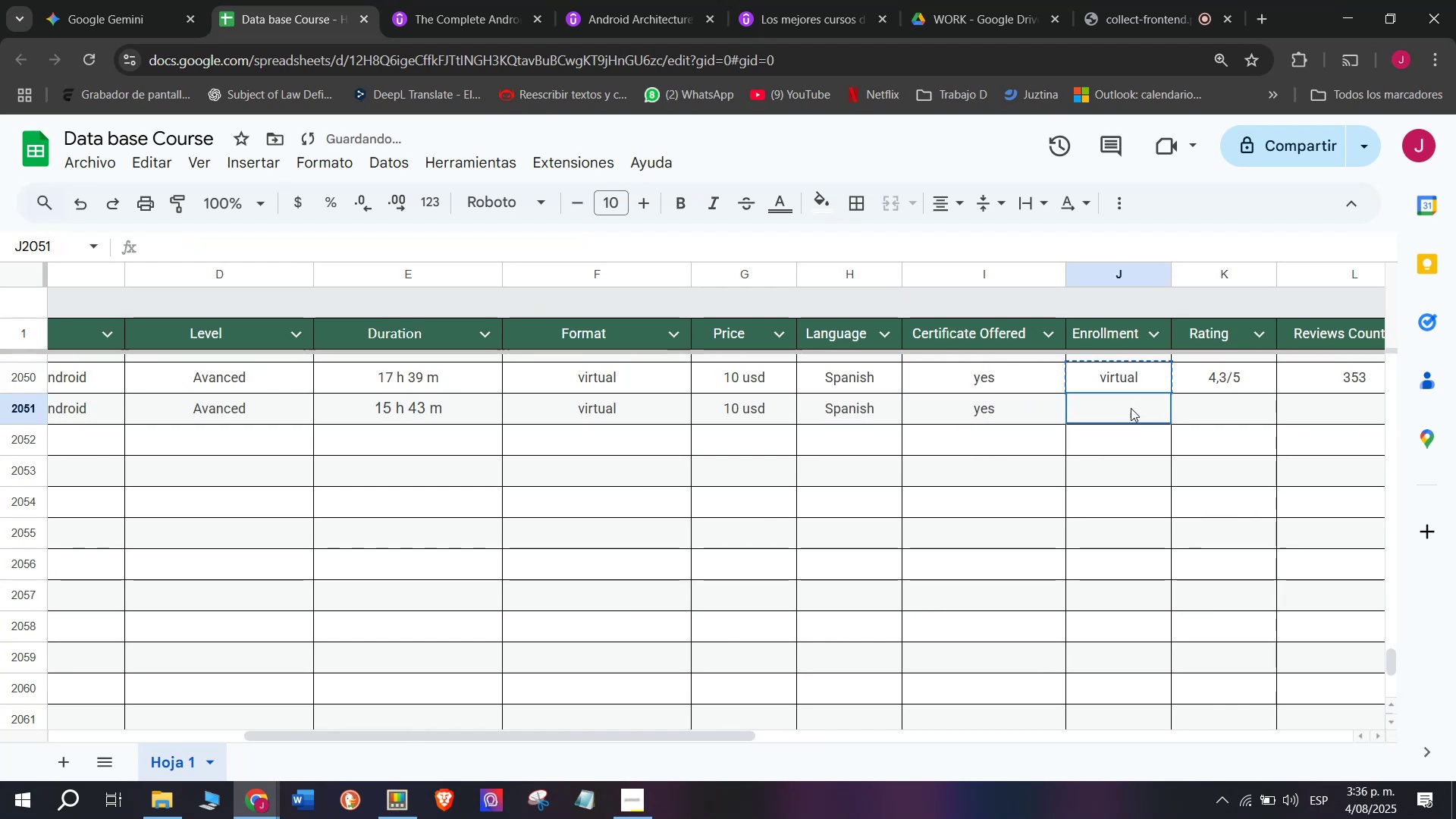 
triple_click([1131, 408])
 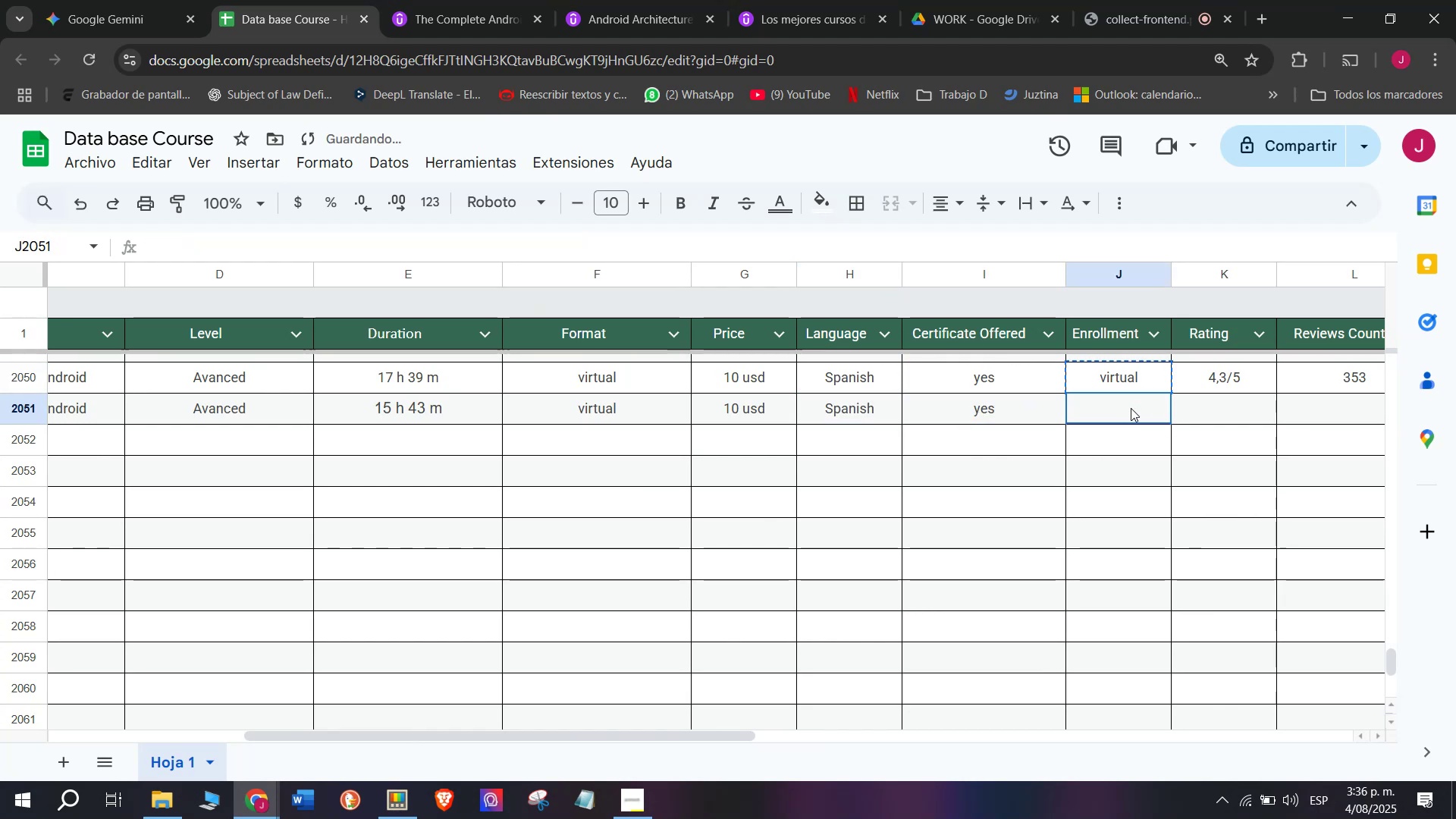 
key(Control+ControlLeft)
 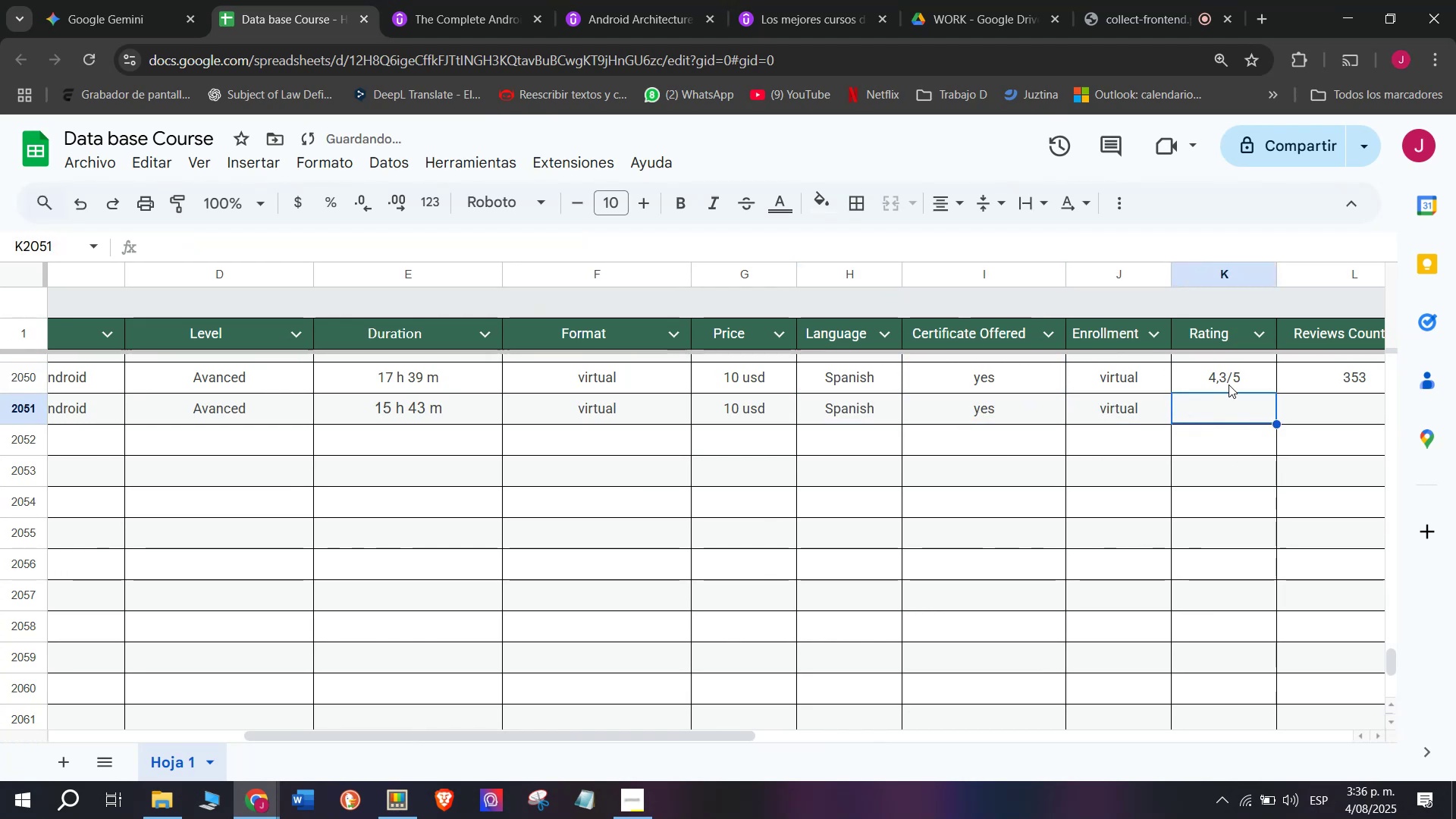 
key(Z)
 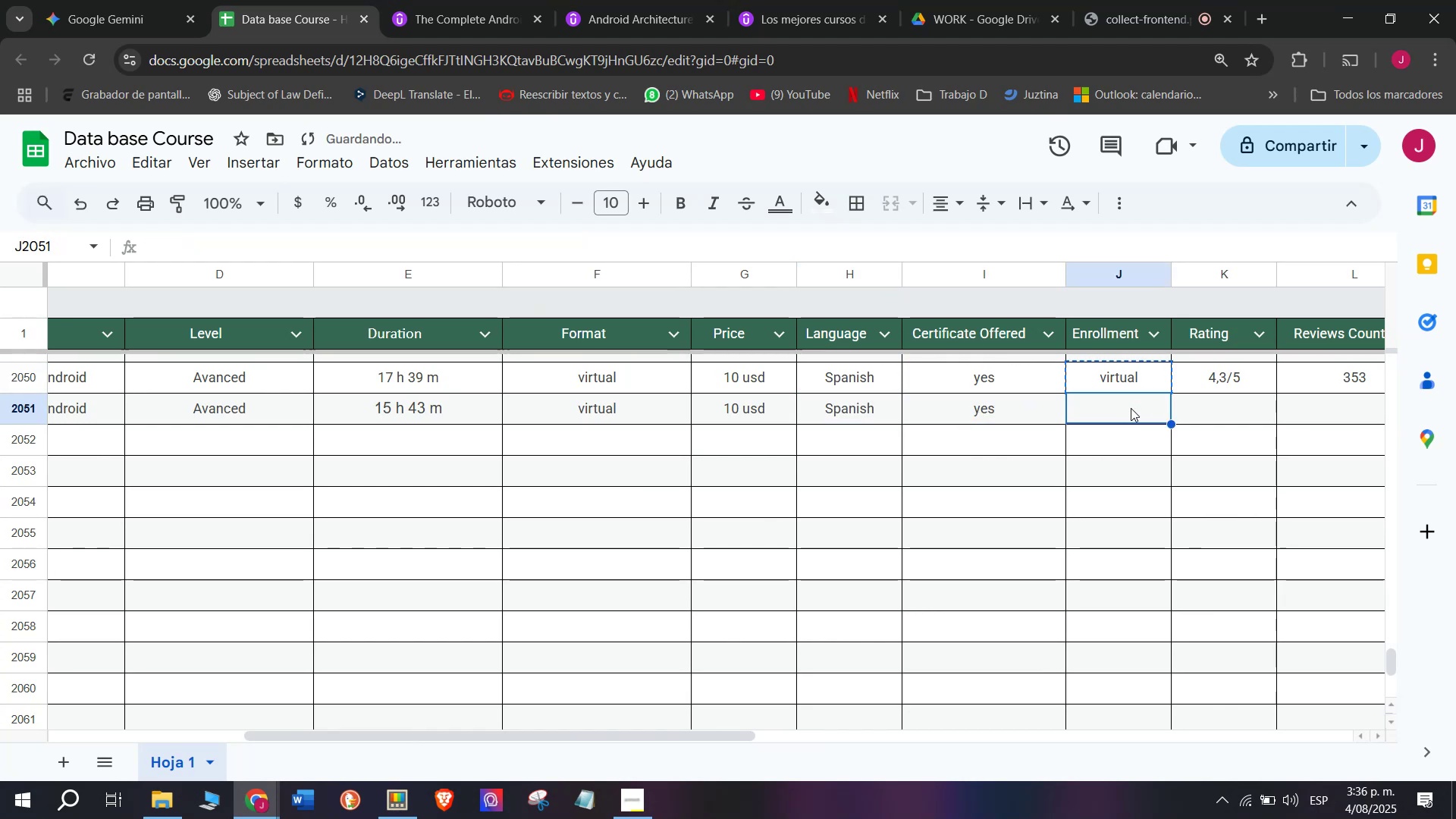 
key(Control+V)
 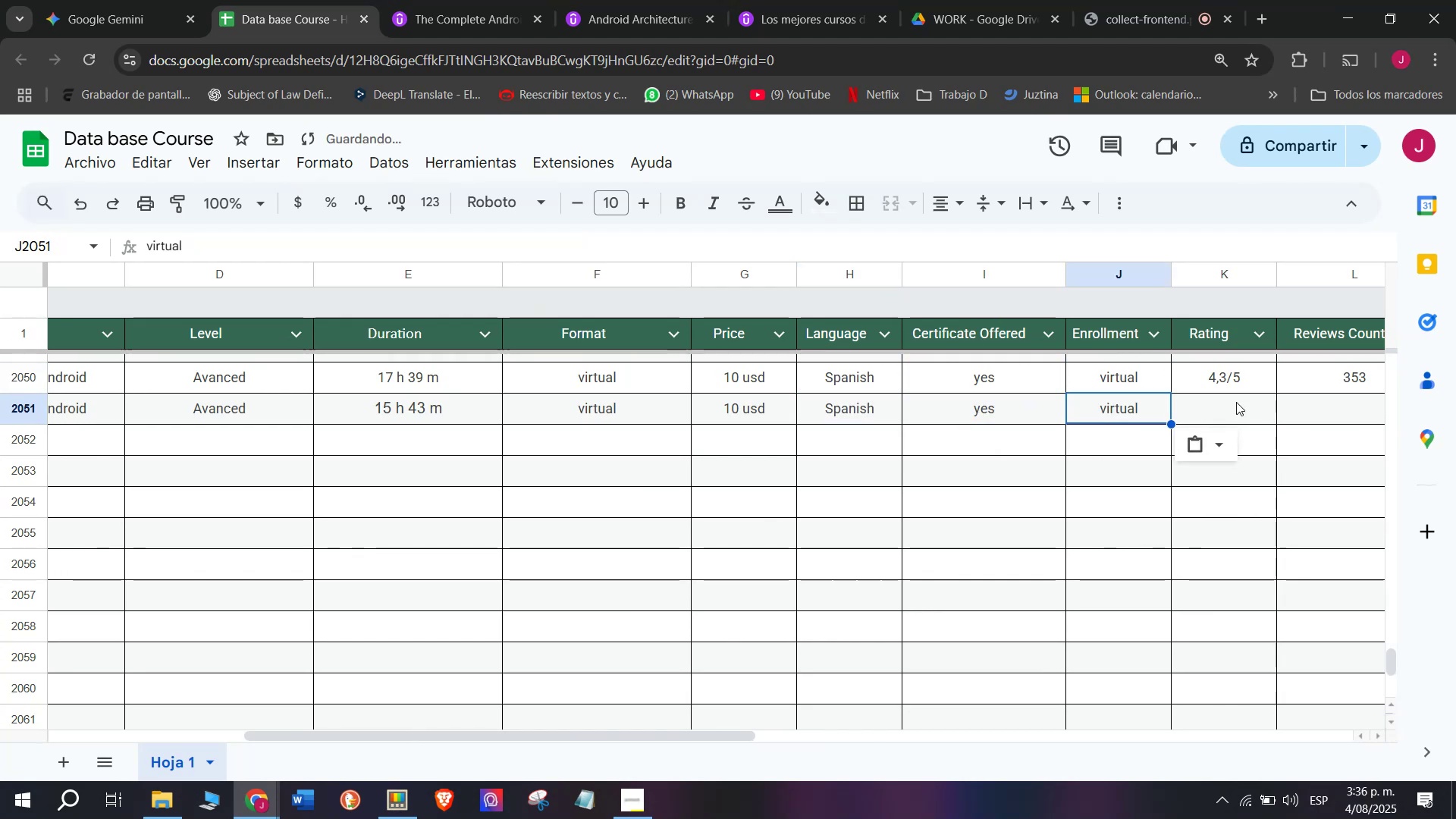 
triple_click([1236, 402])
 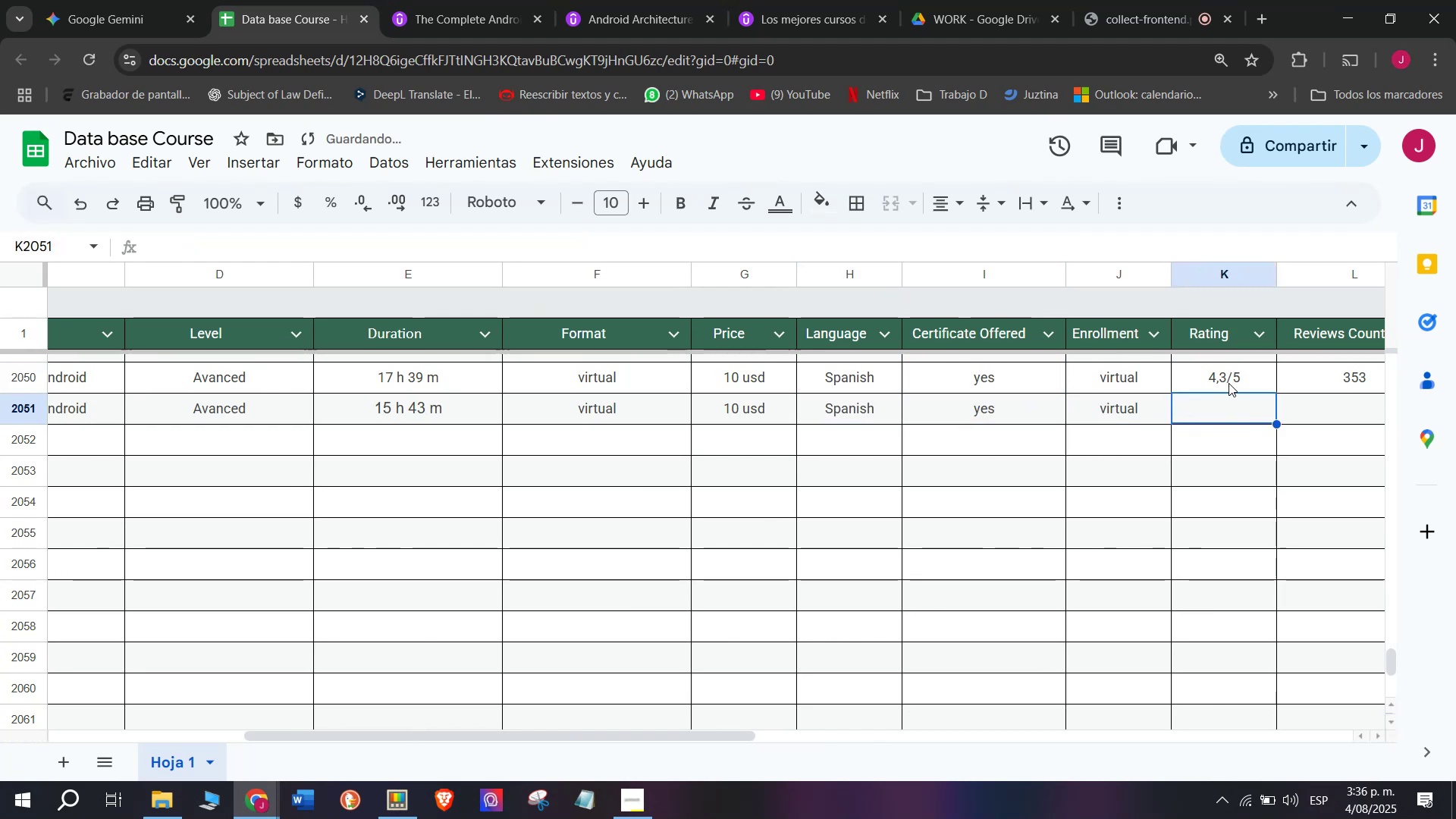 
triple_click([1228, 381])
 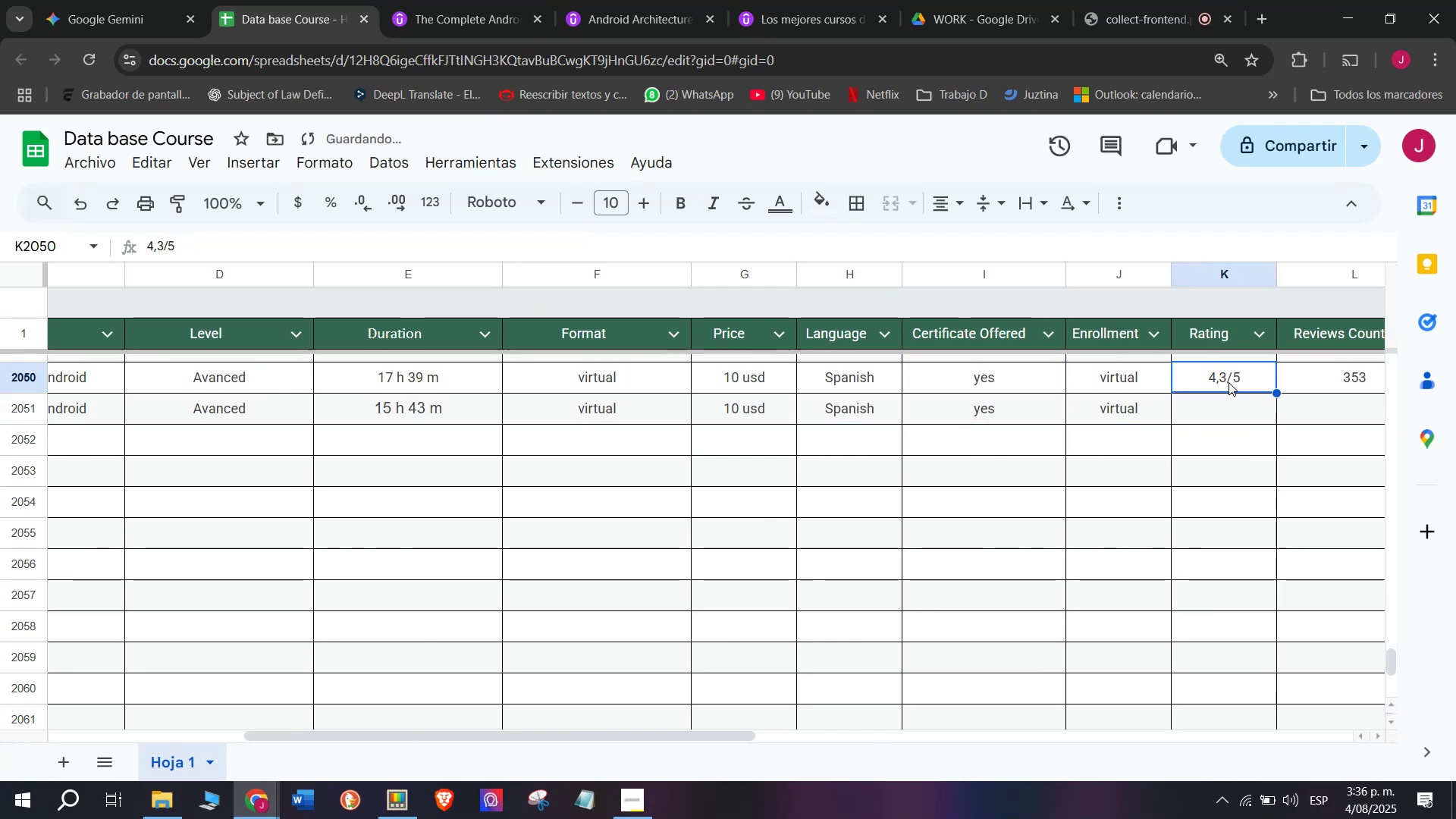 
key(Control+ControlLeft)
 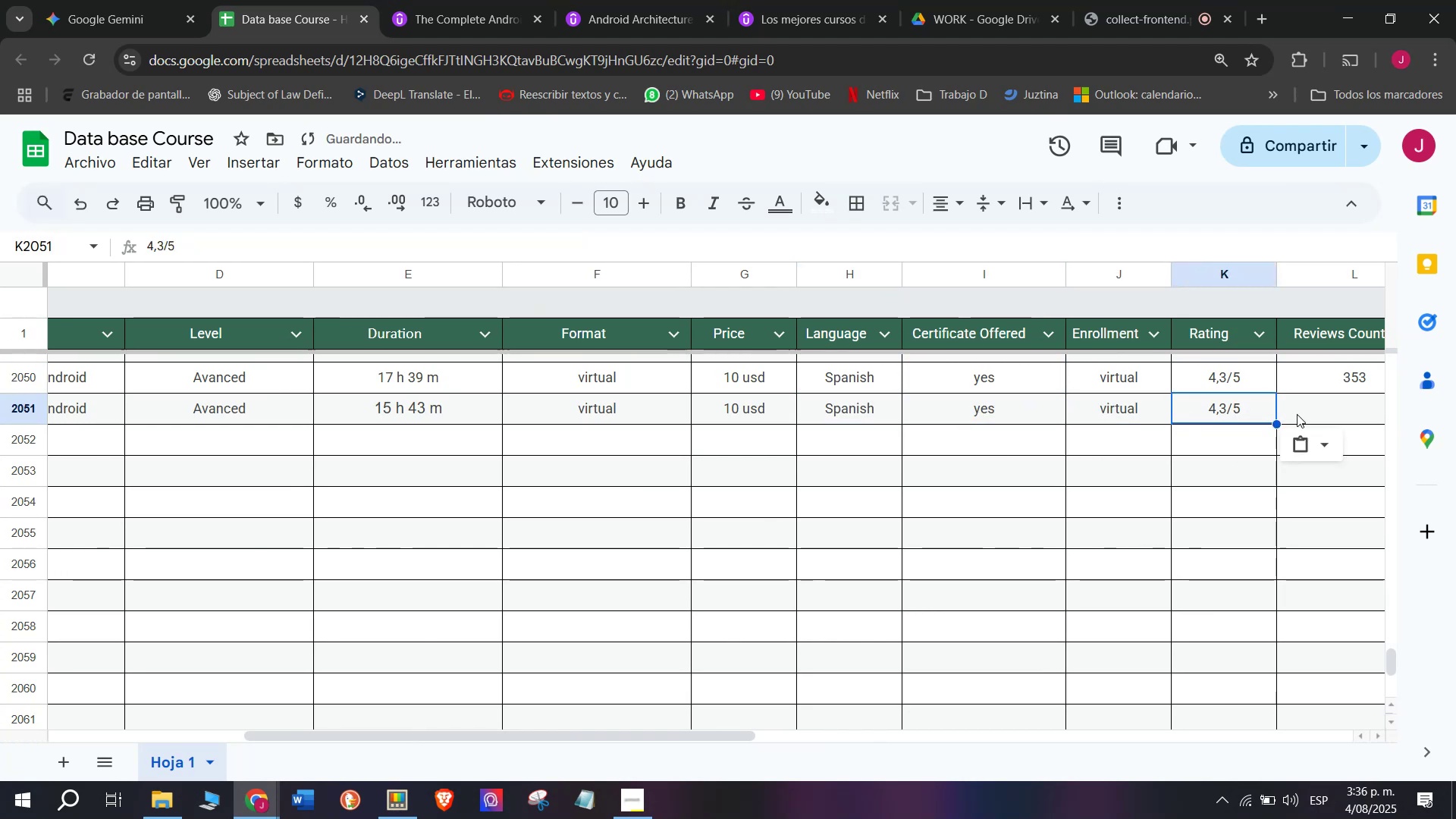 
key(Break)
 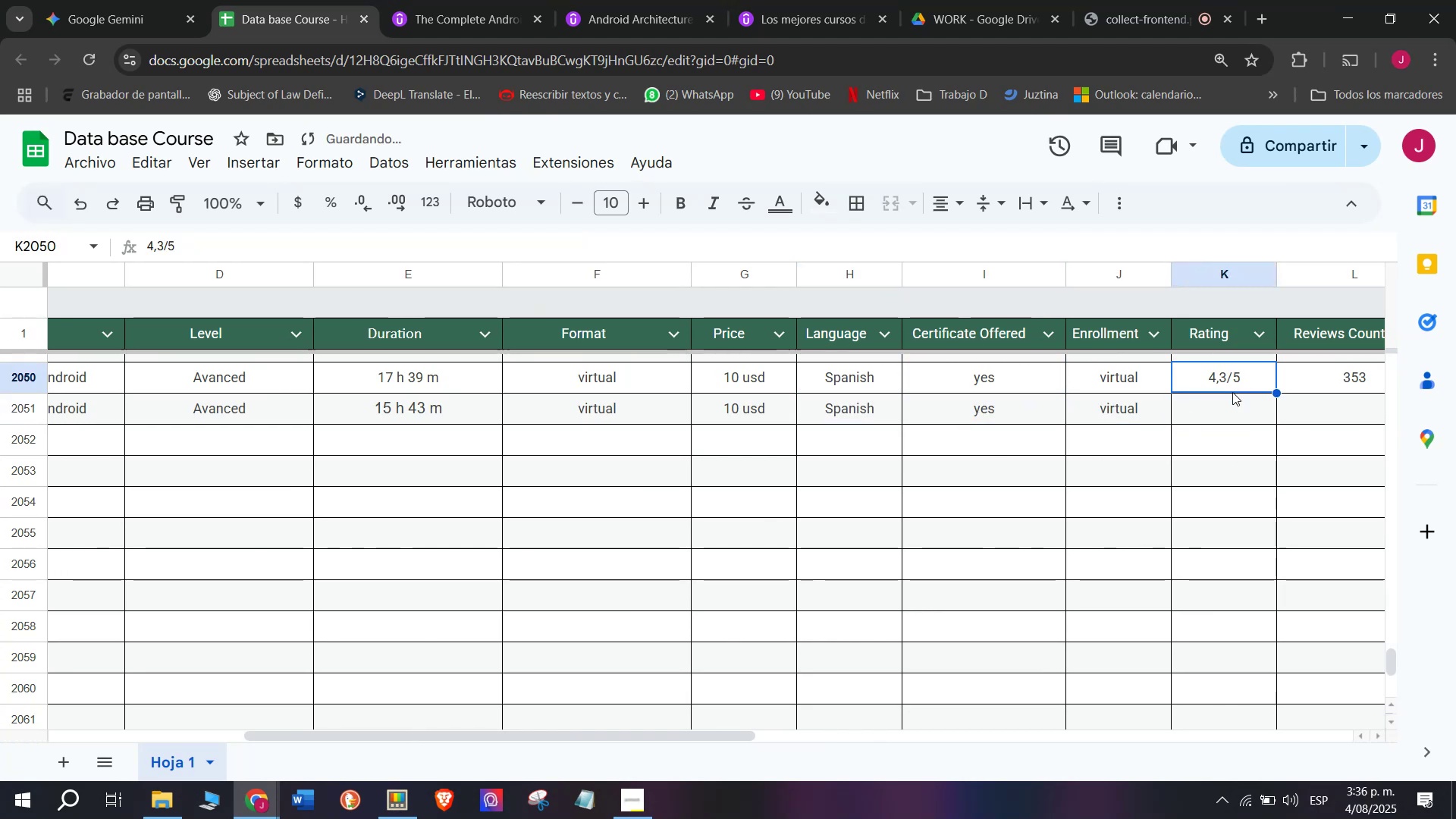 
key(Control+C)
 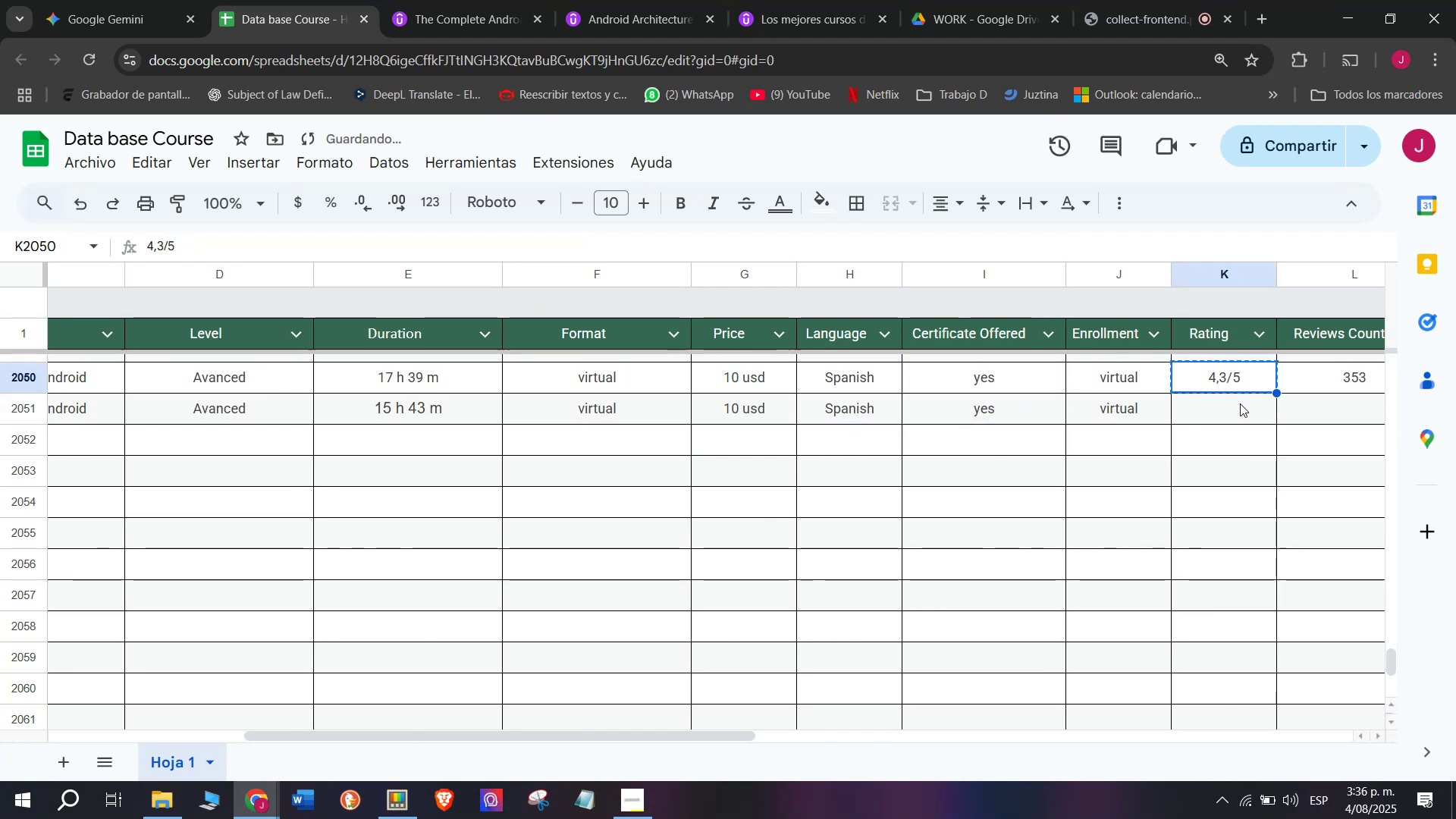 
triple_click([1240, 403])
 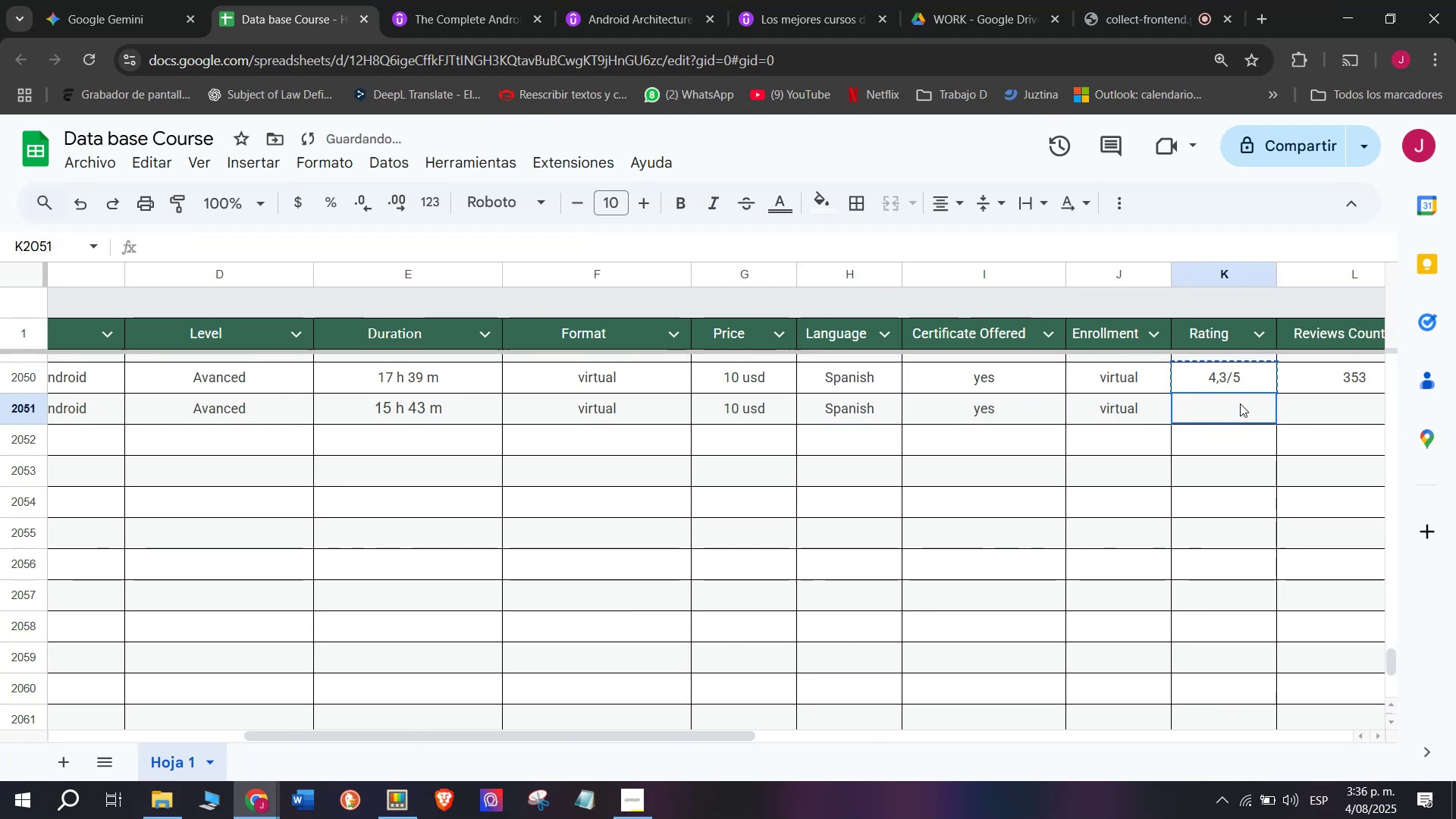 
key(Control+ControlLeft)
 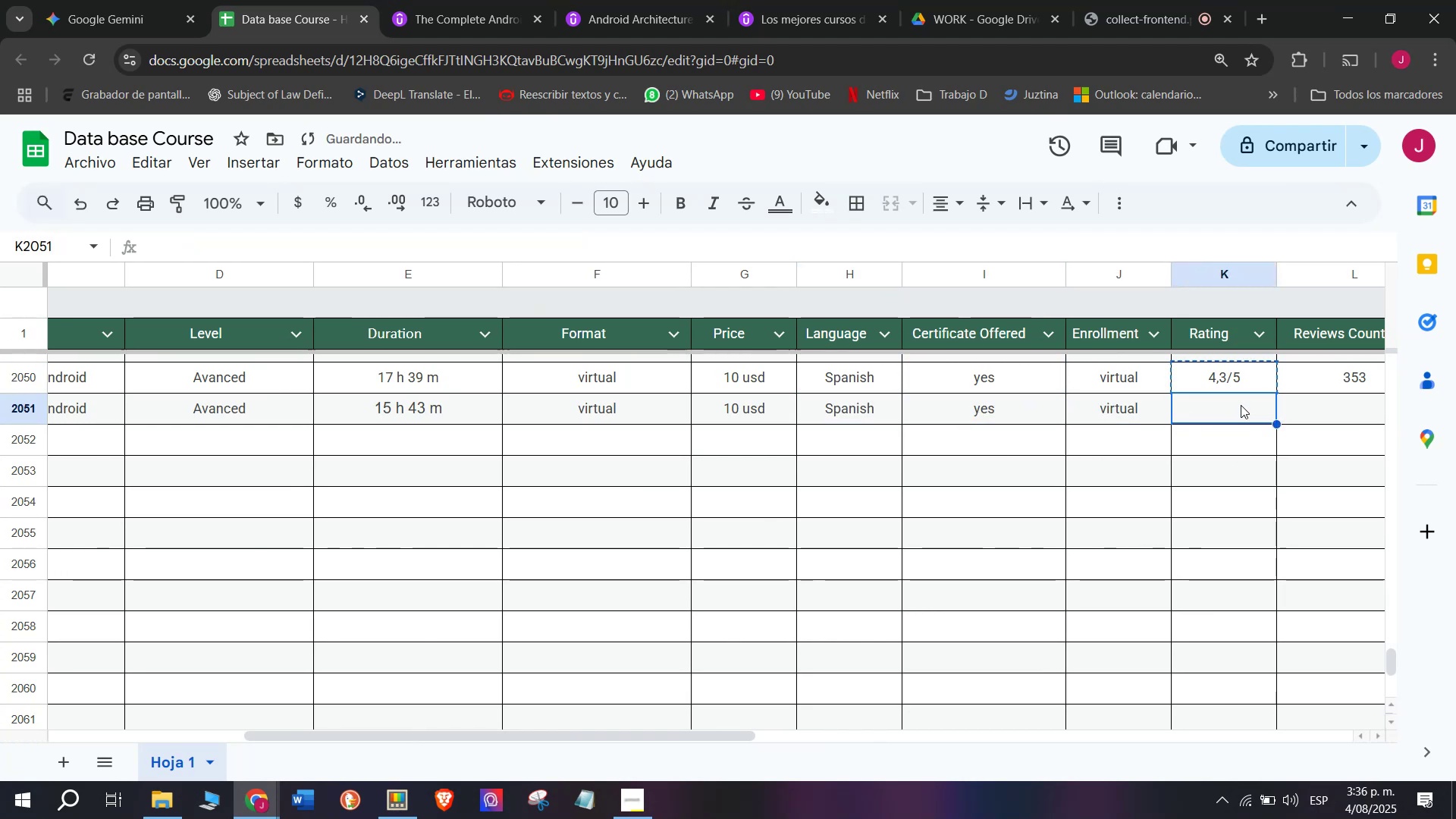 
key(Z)
 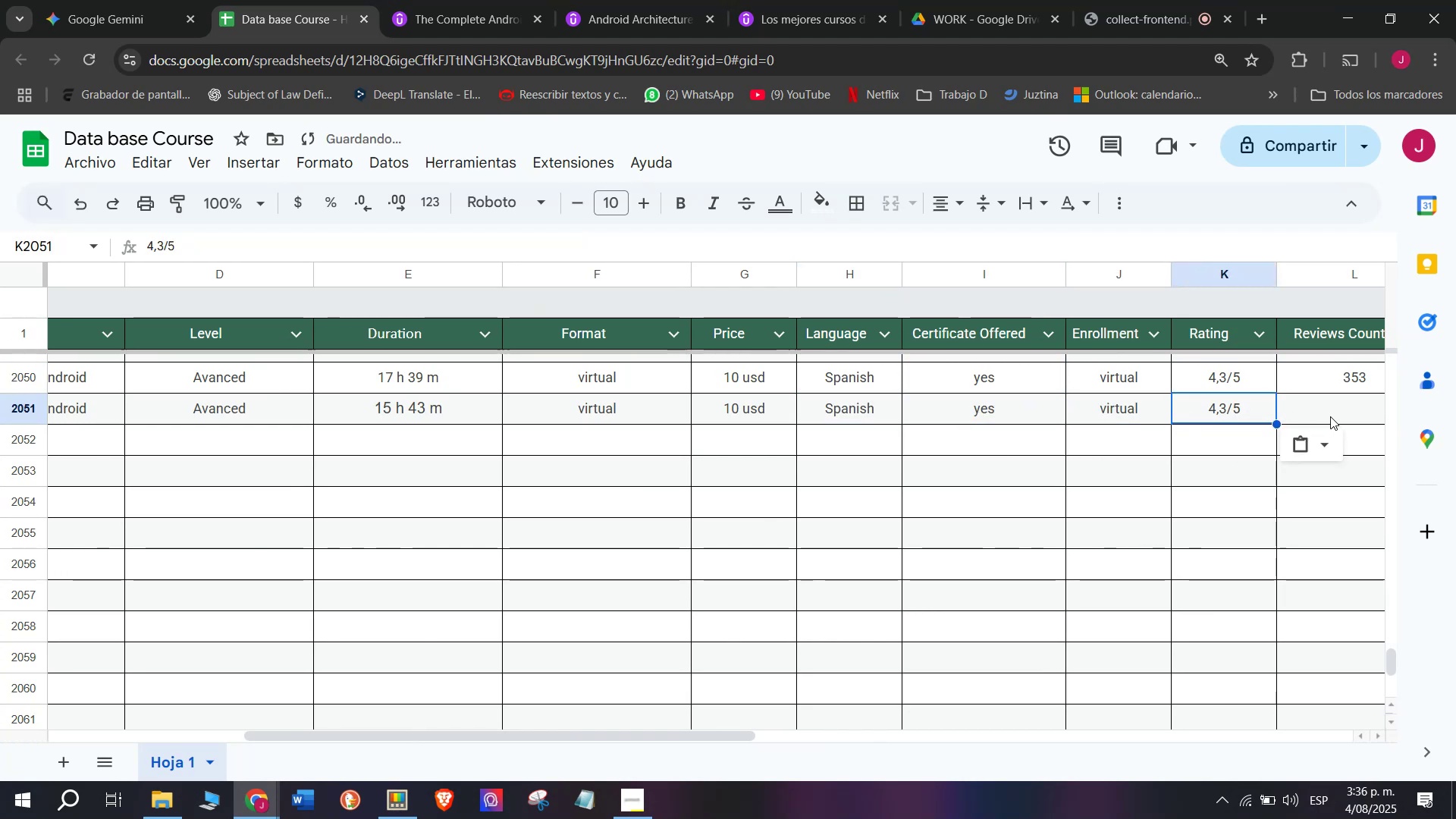 
key(Control+V)
 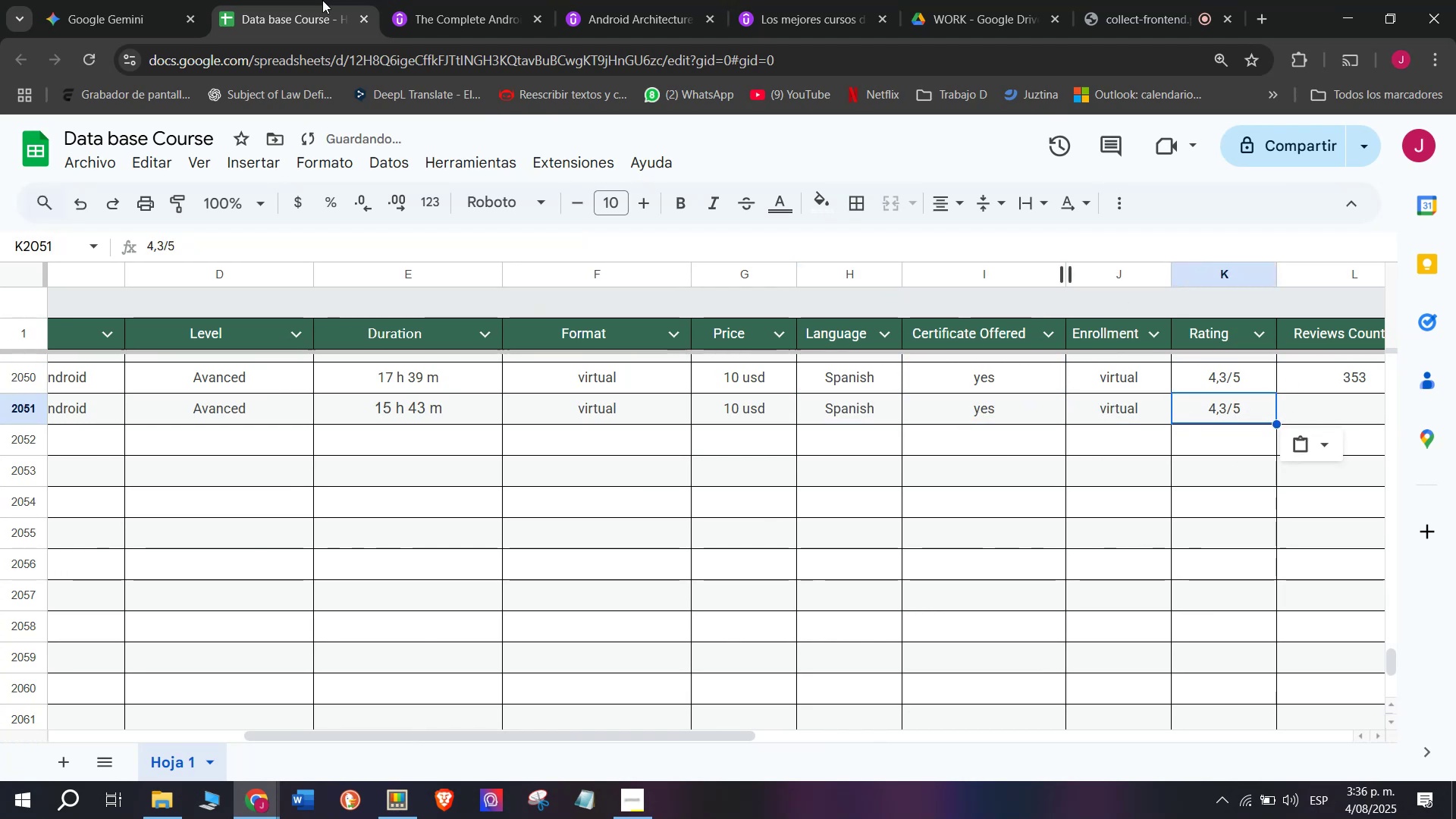 
left_click([442, 0])
 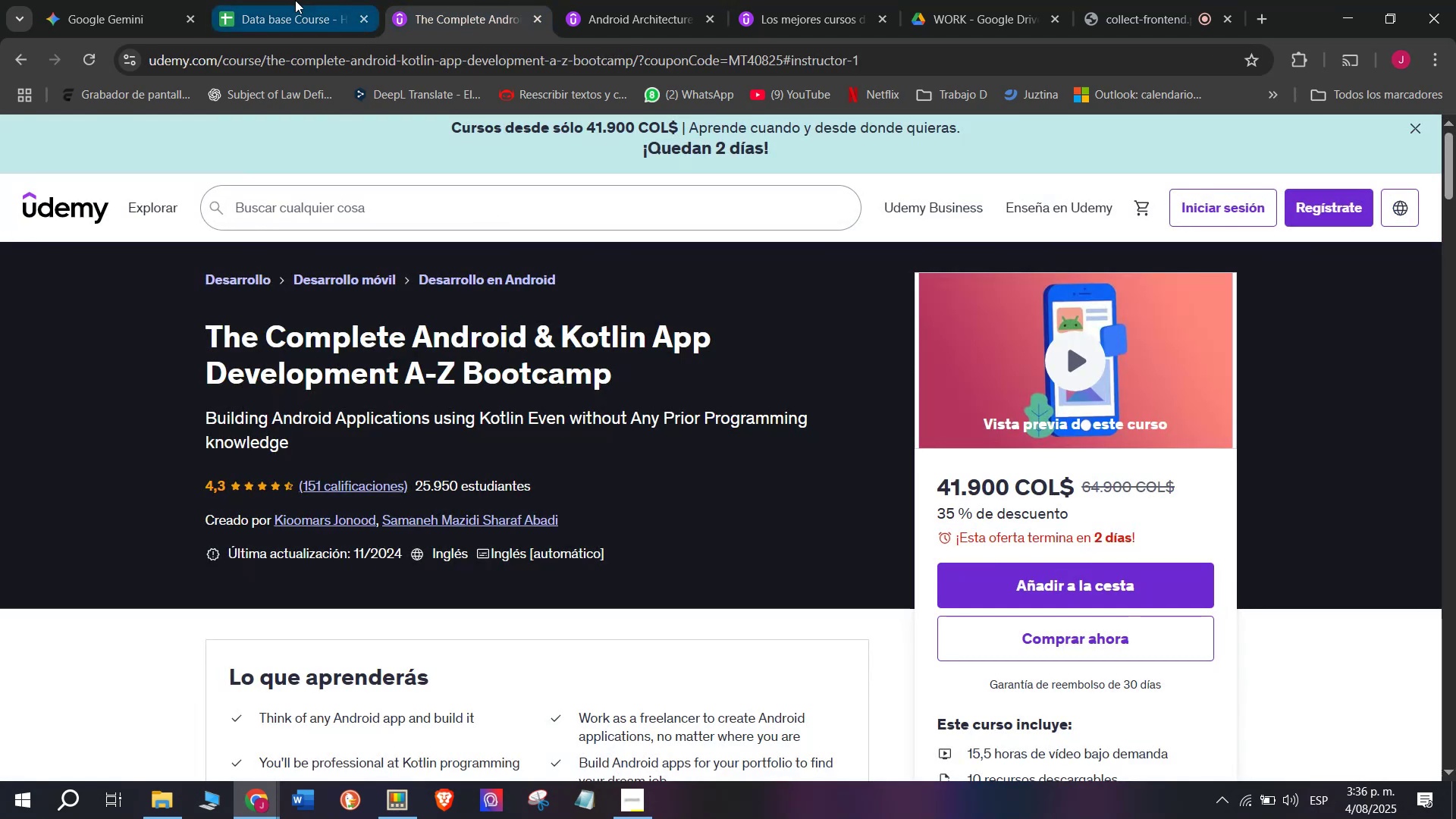 
left_click([295, 0])
 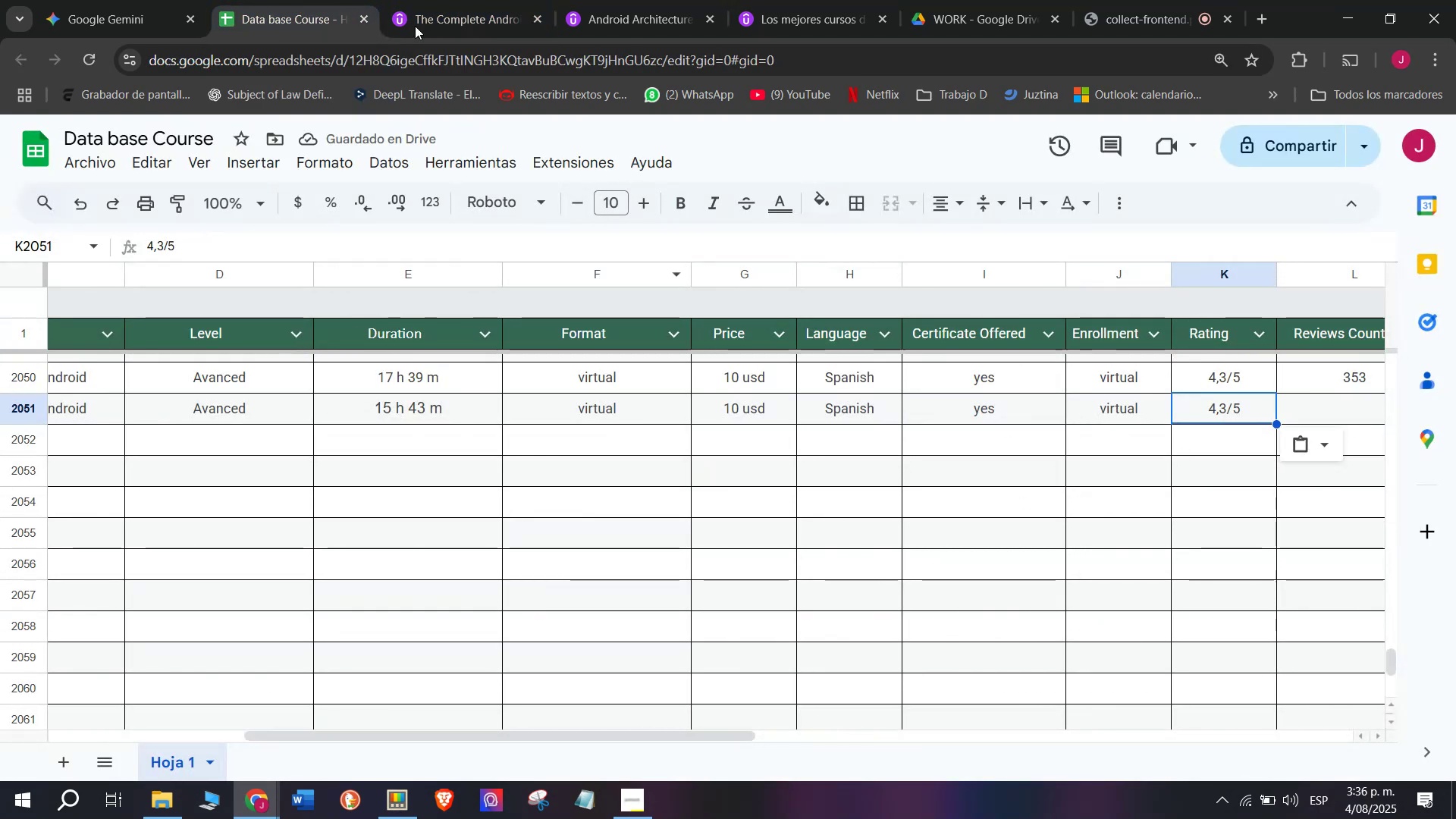 
left_click([434, 0])
 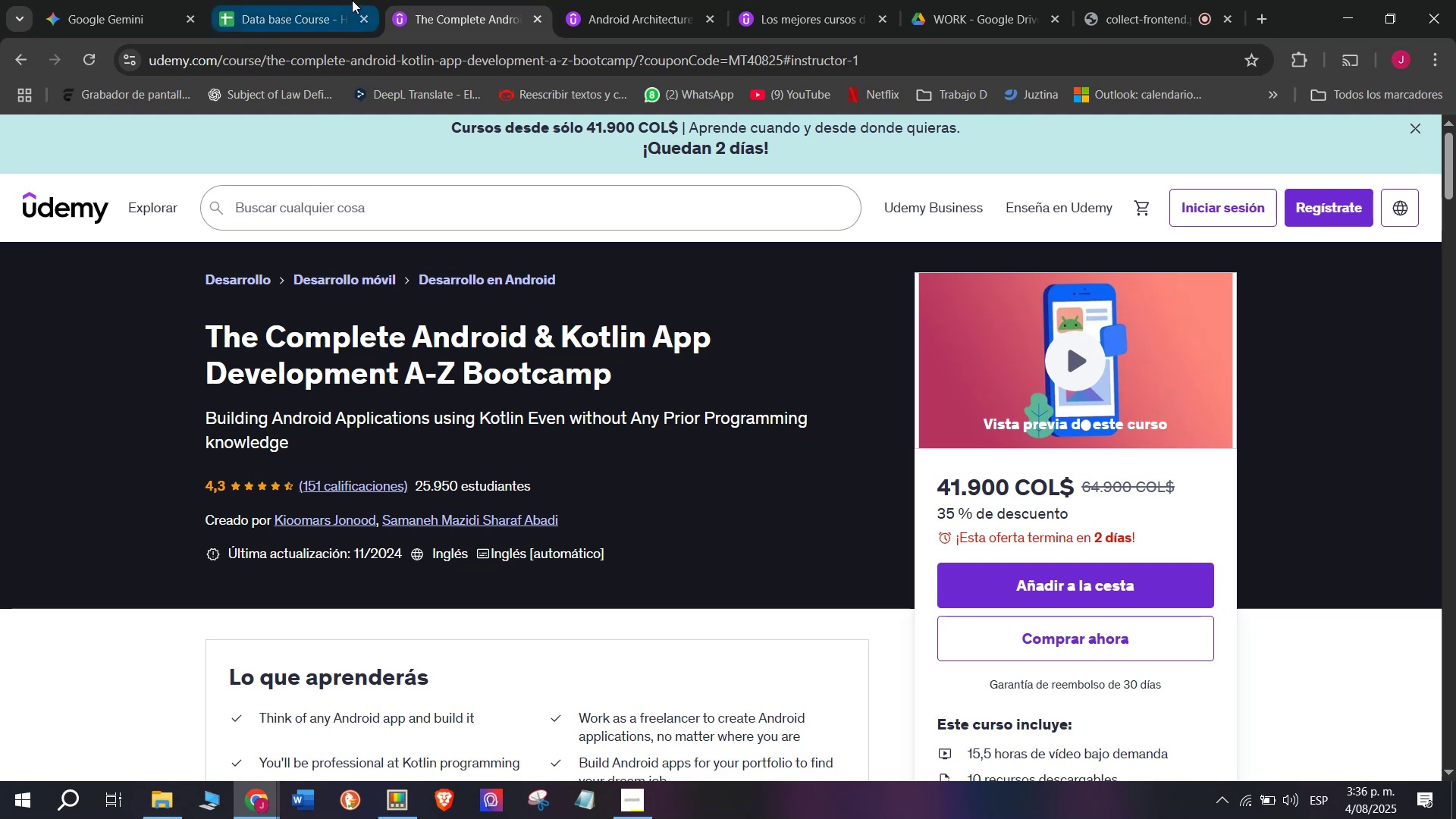 
left_click([342, 0])
 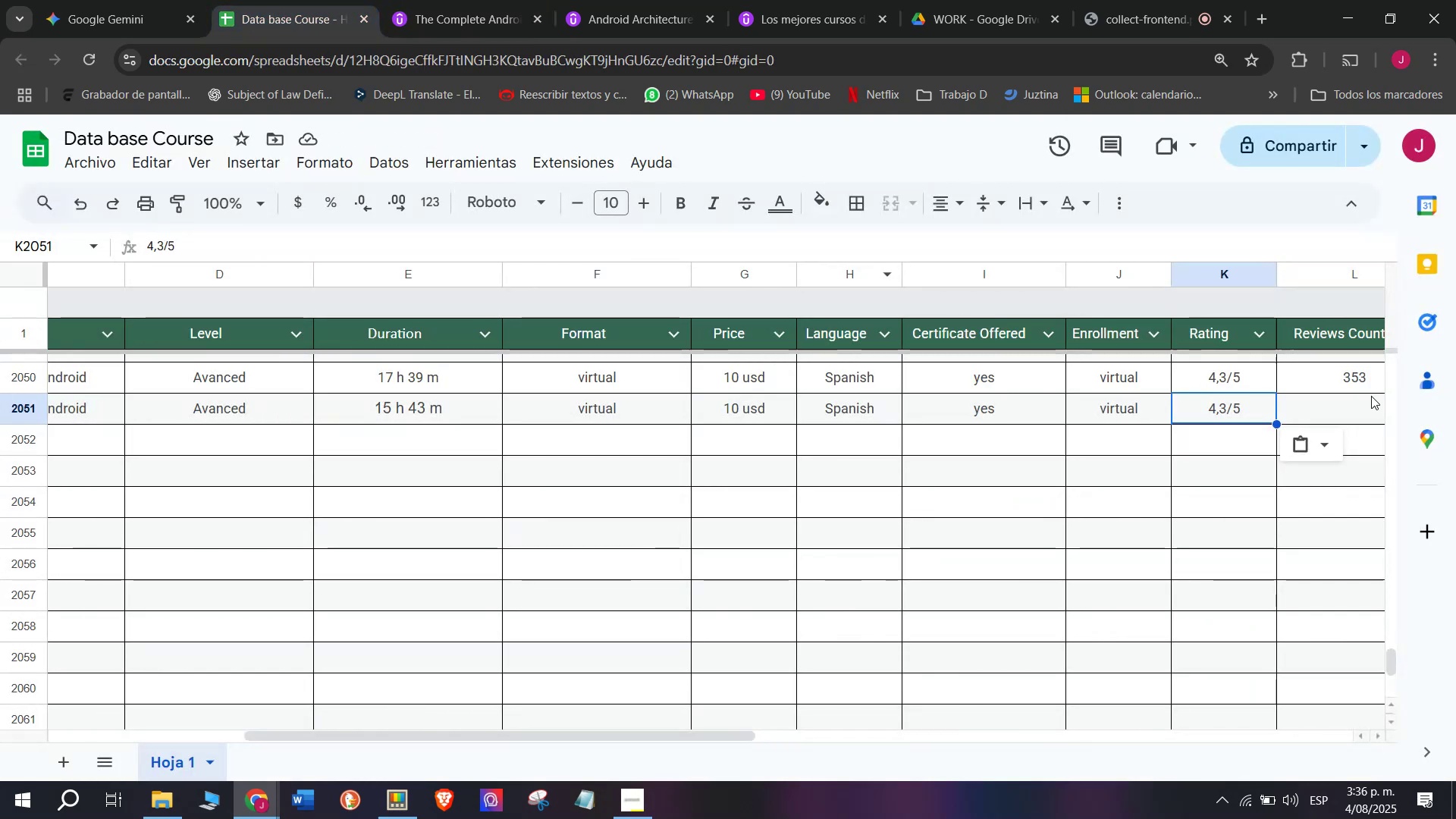 
left_click([1352, 410])
 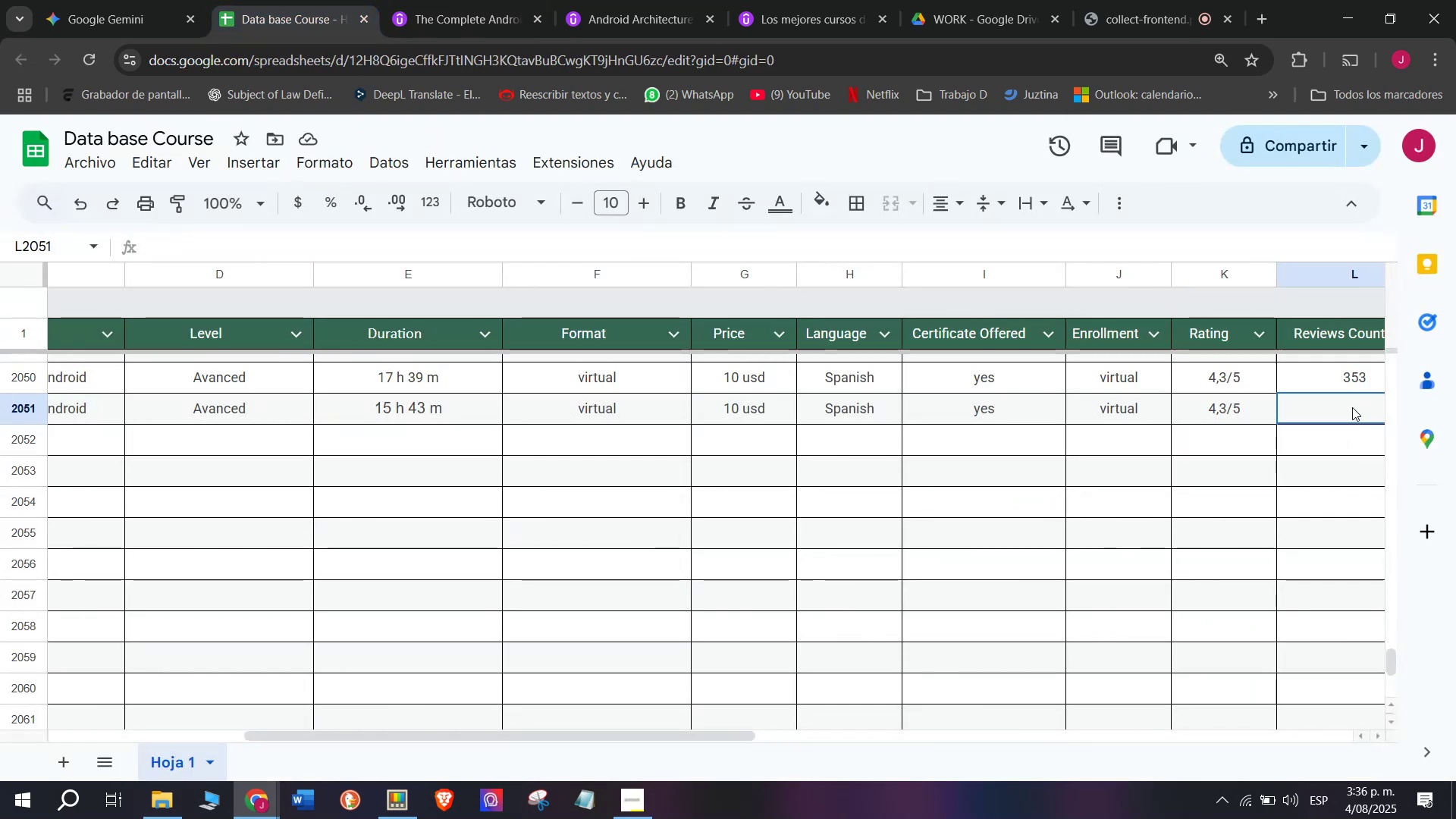 
type(151)
 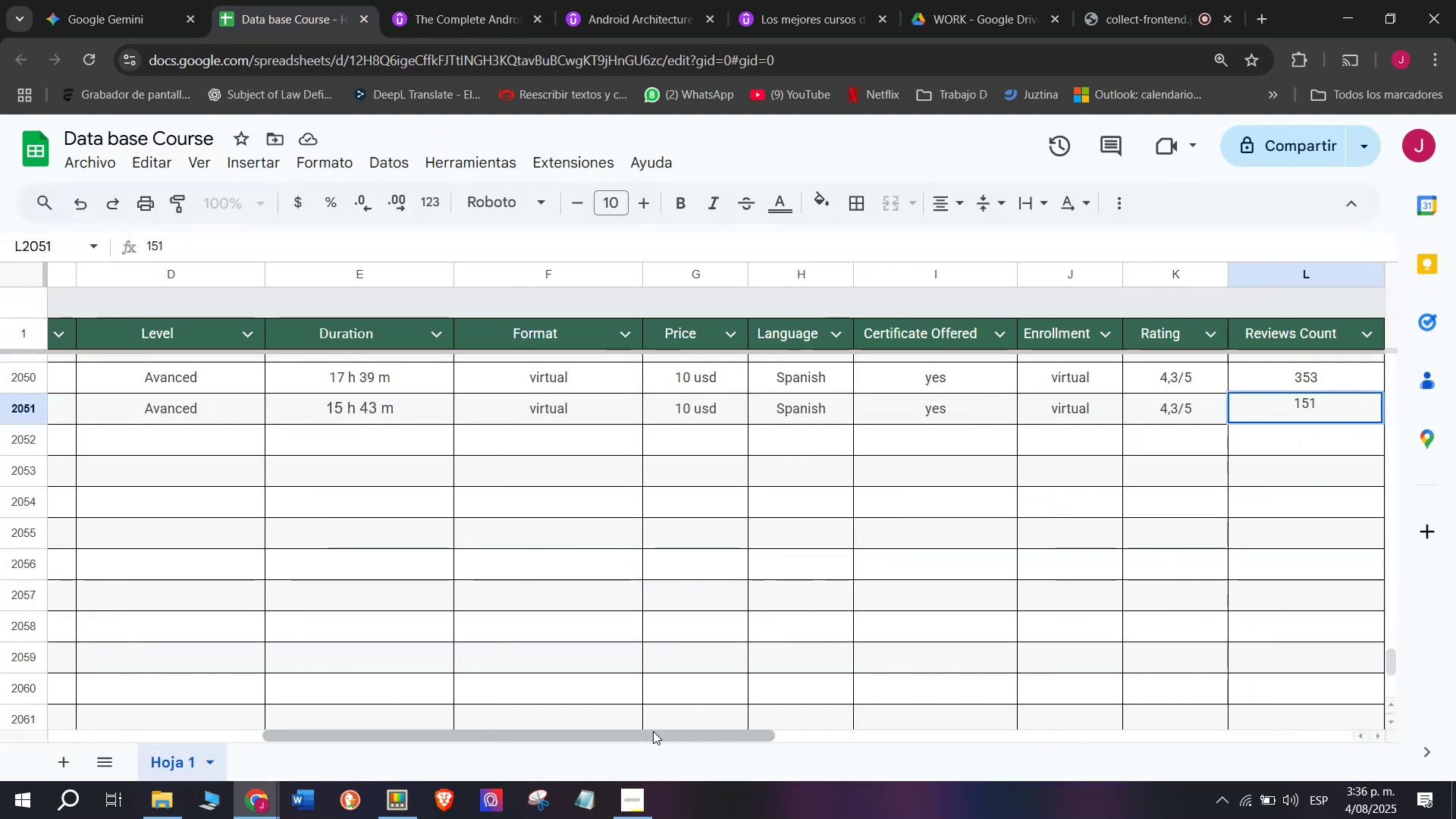 
left_click_drag(start_coordinate=[654, 731], to_coordinate=[865, 747])
 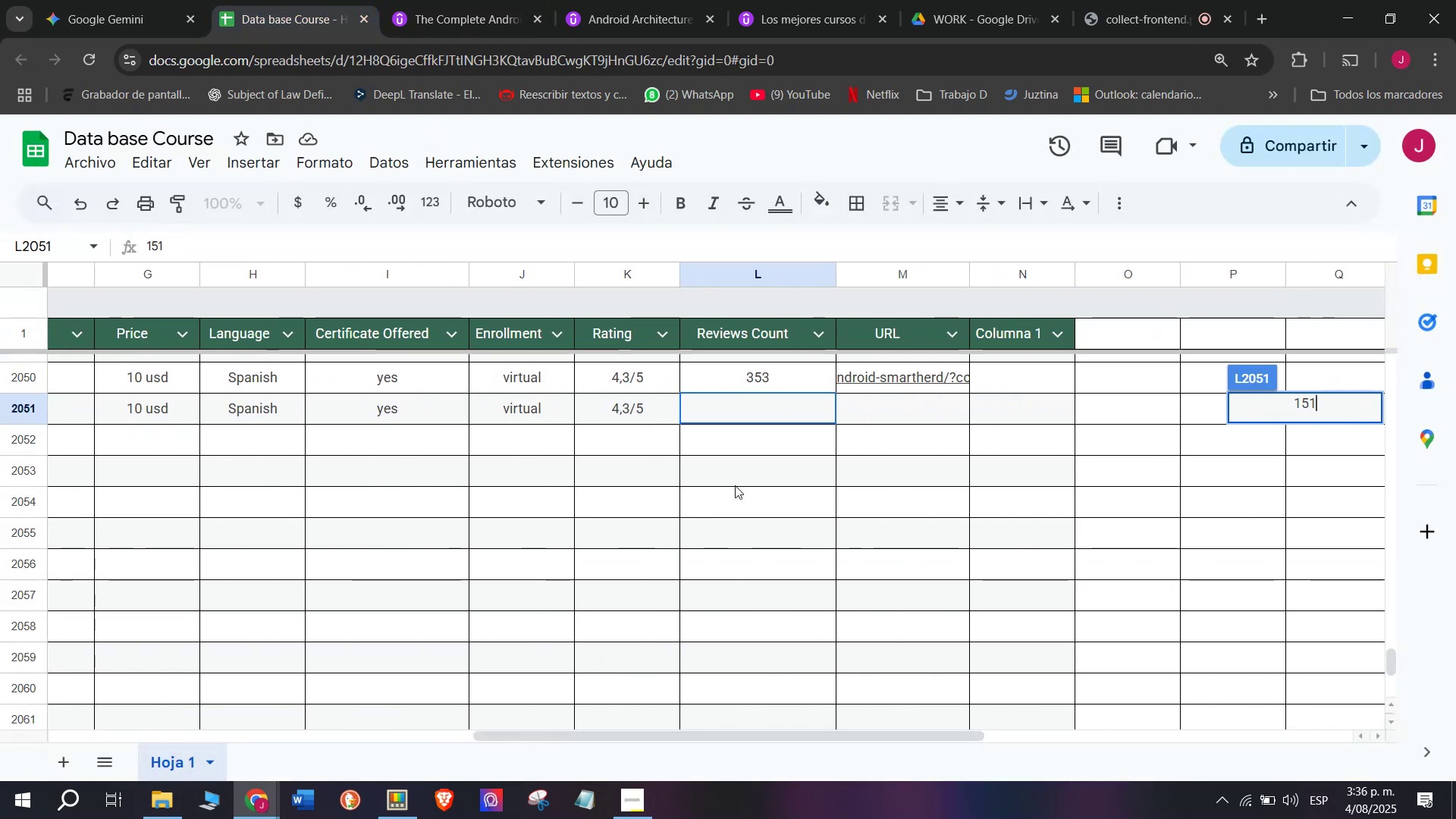 
left_click([735, 485])
 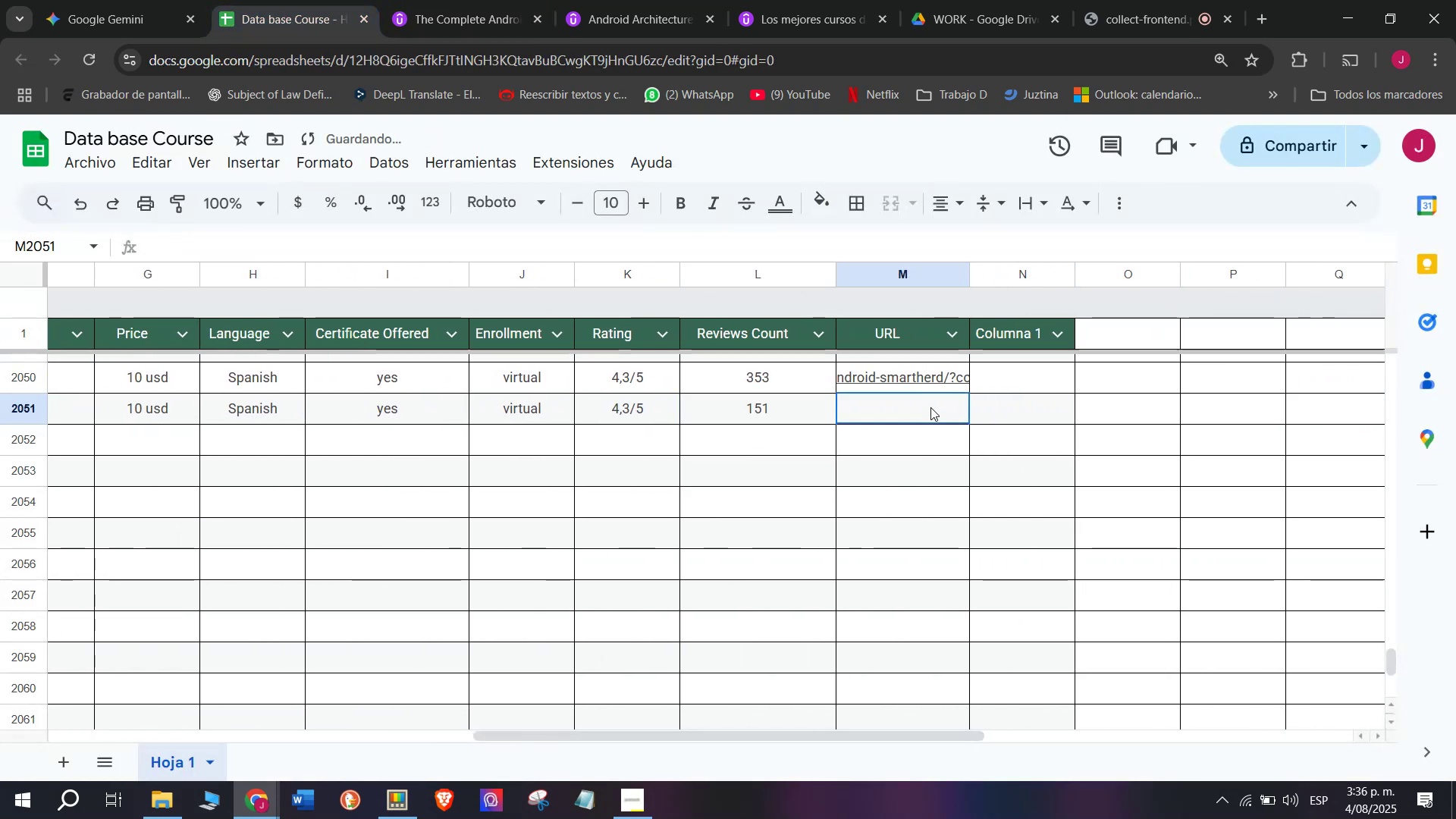 
key(Break)
 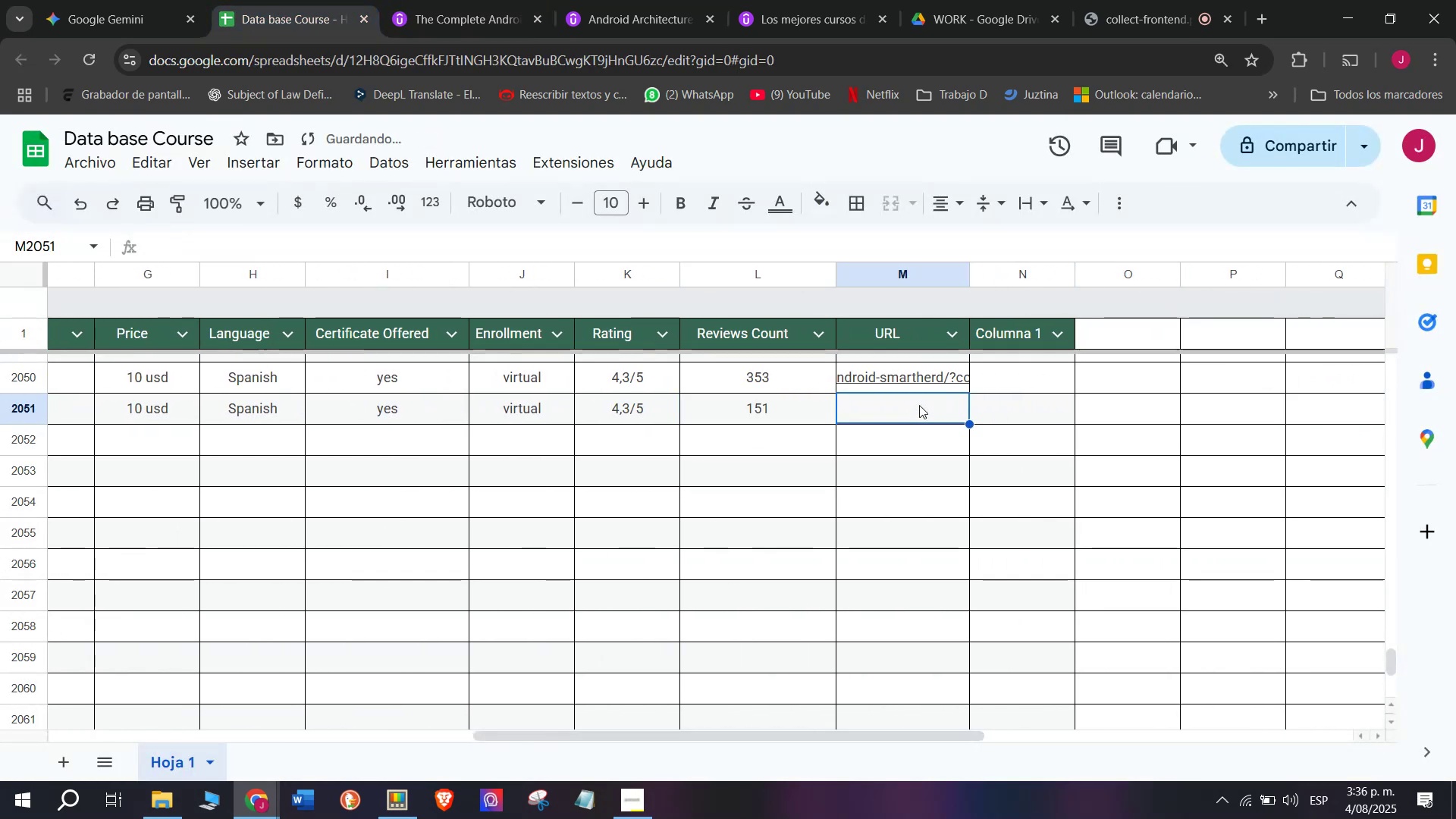 
key(Control+ControlLeft)
 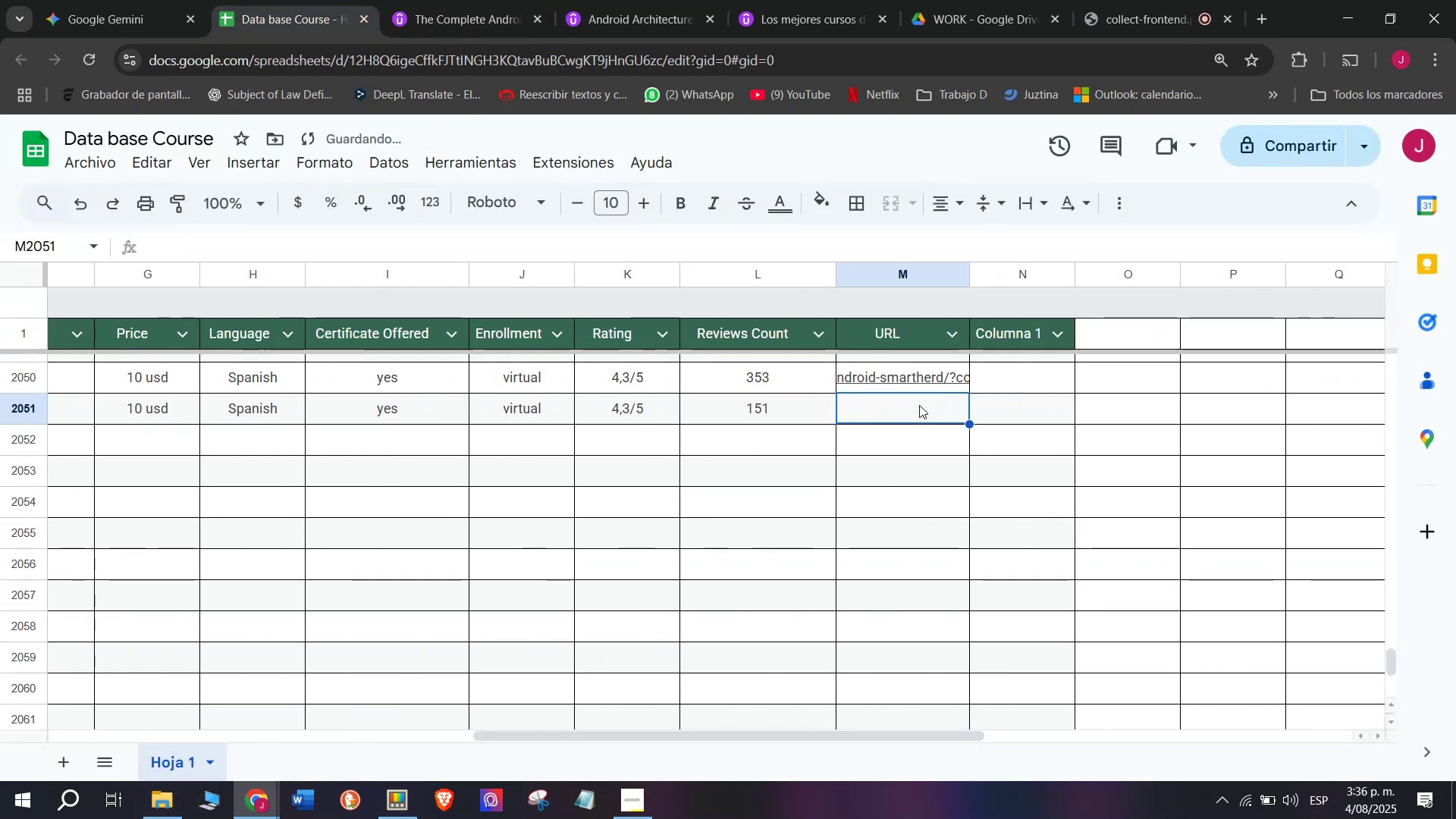 
key(Control+C)
 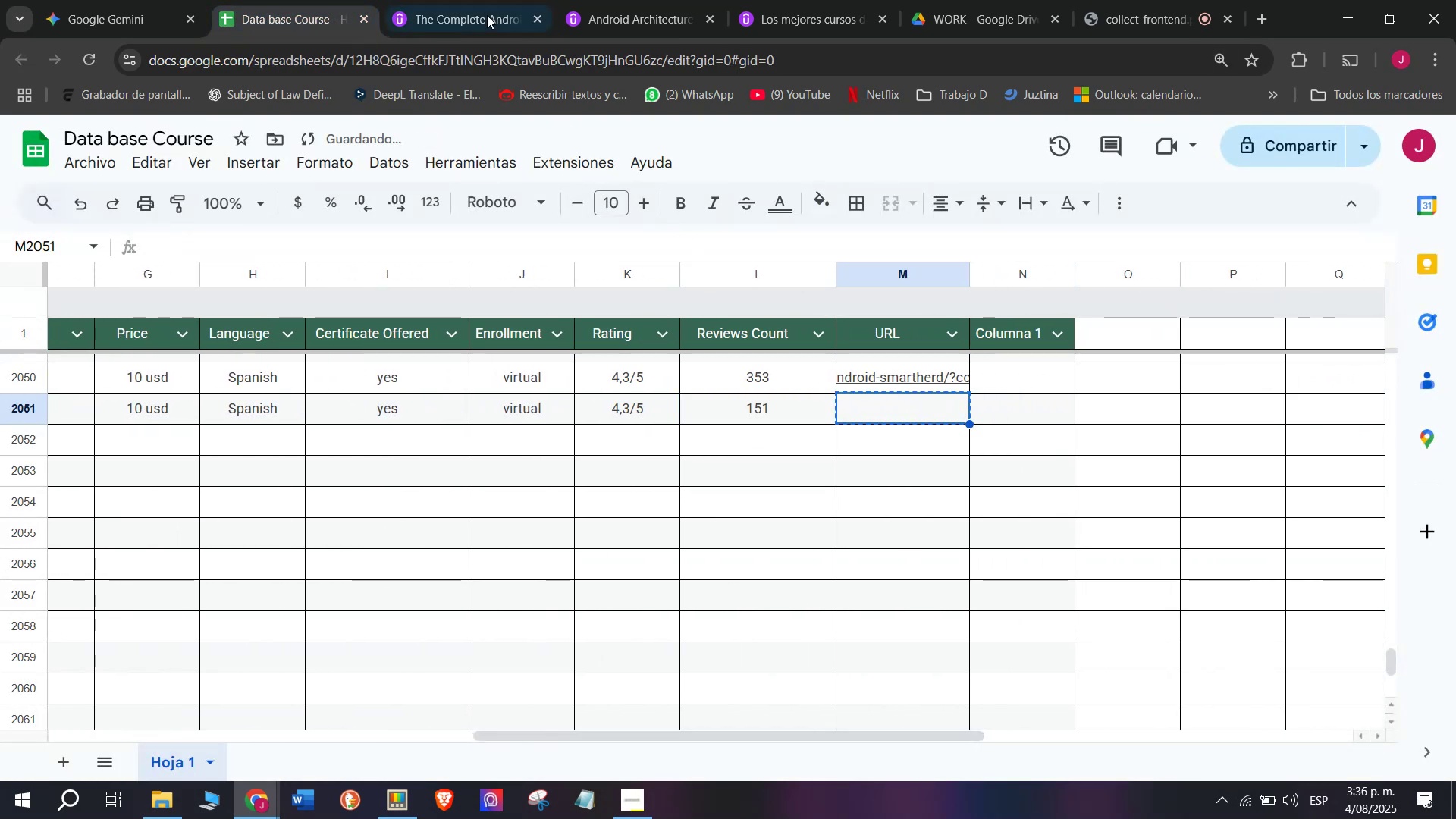 
left_click([455, 0])
 